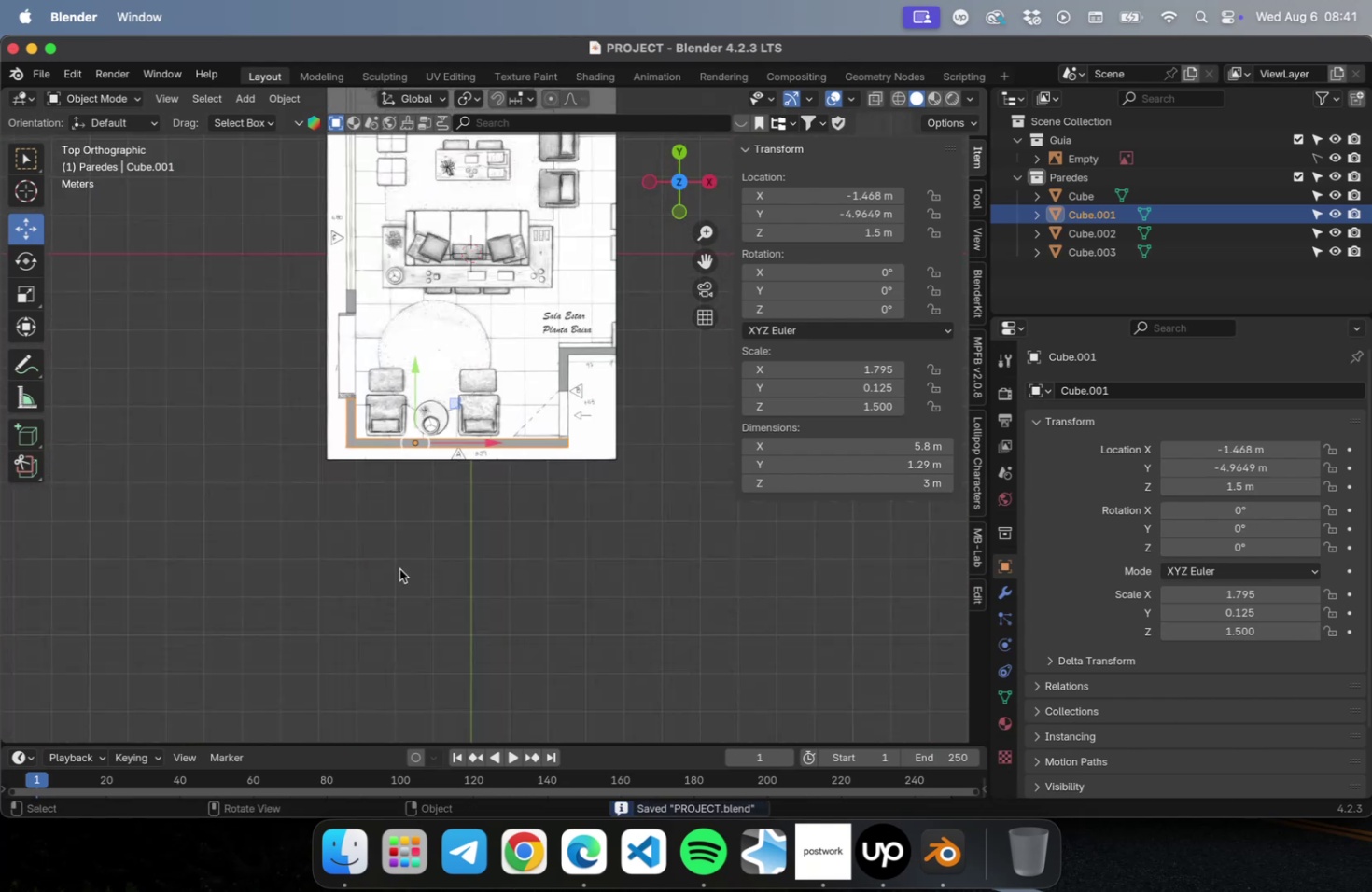 
scroll: coordinate [464, 421], scroll_direction: up, amount: 7.0
 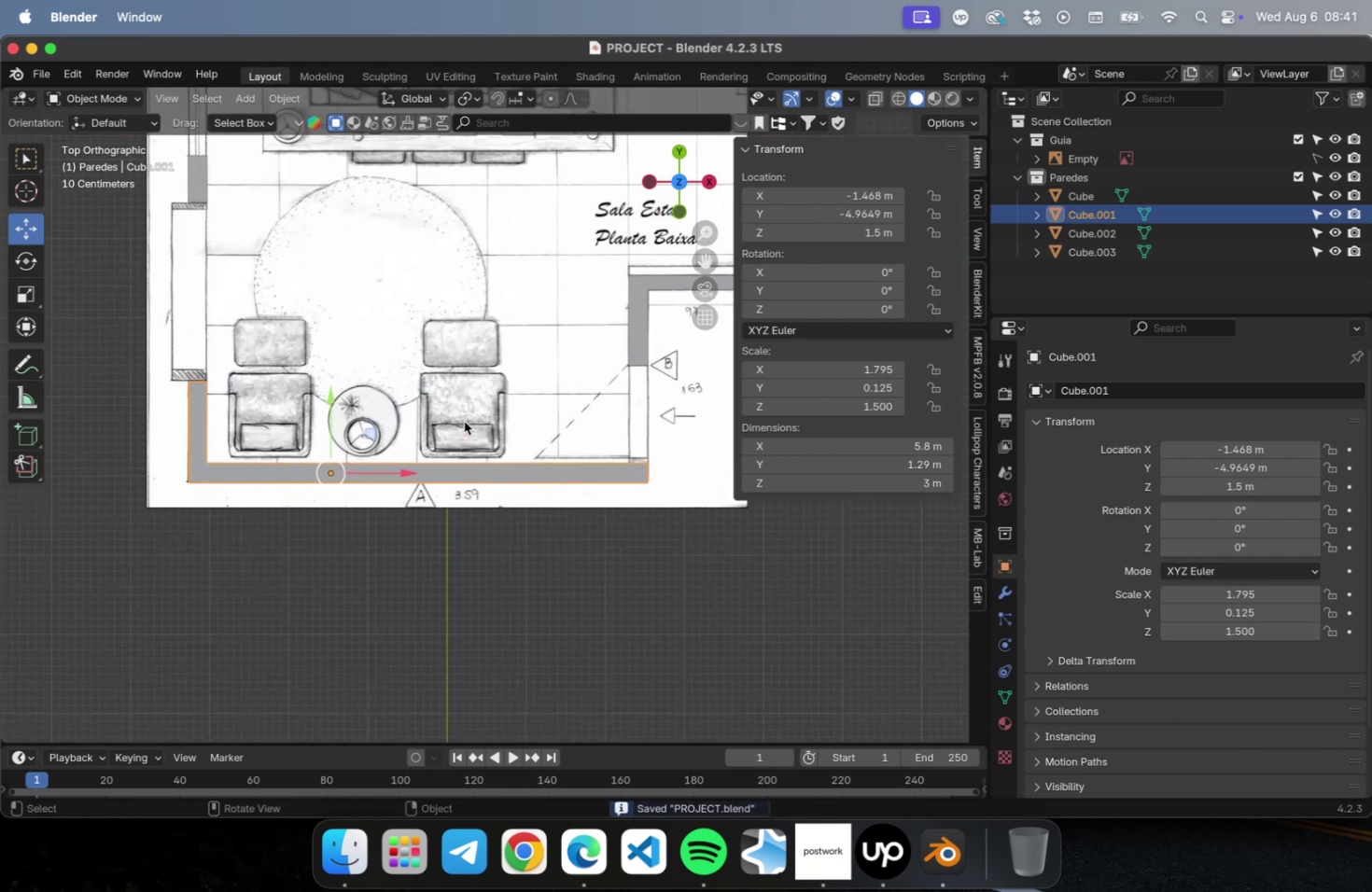 
hold_key(key=ShiftLeft, duration=0.44)
 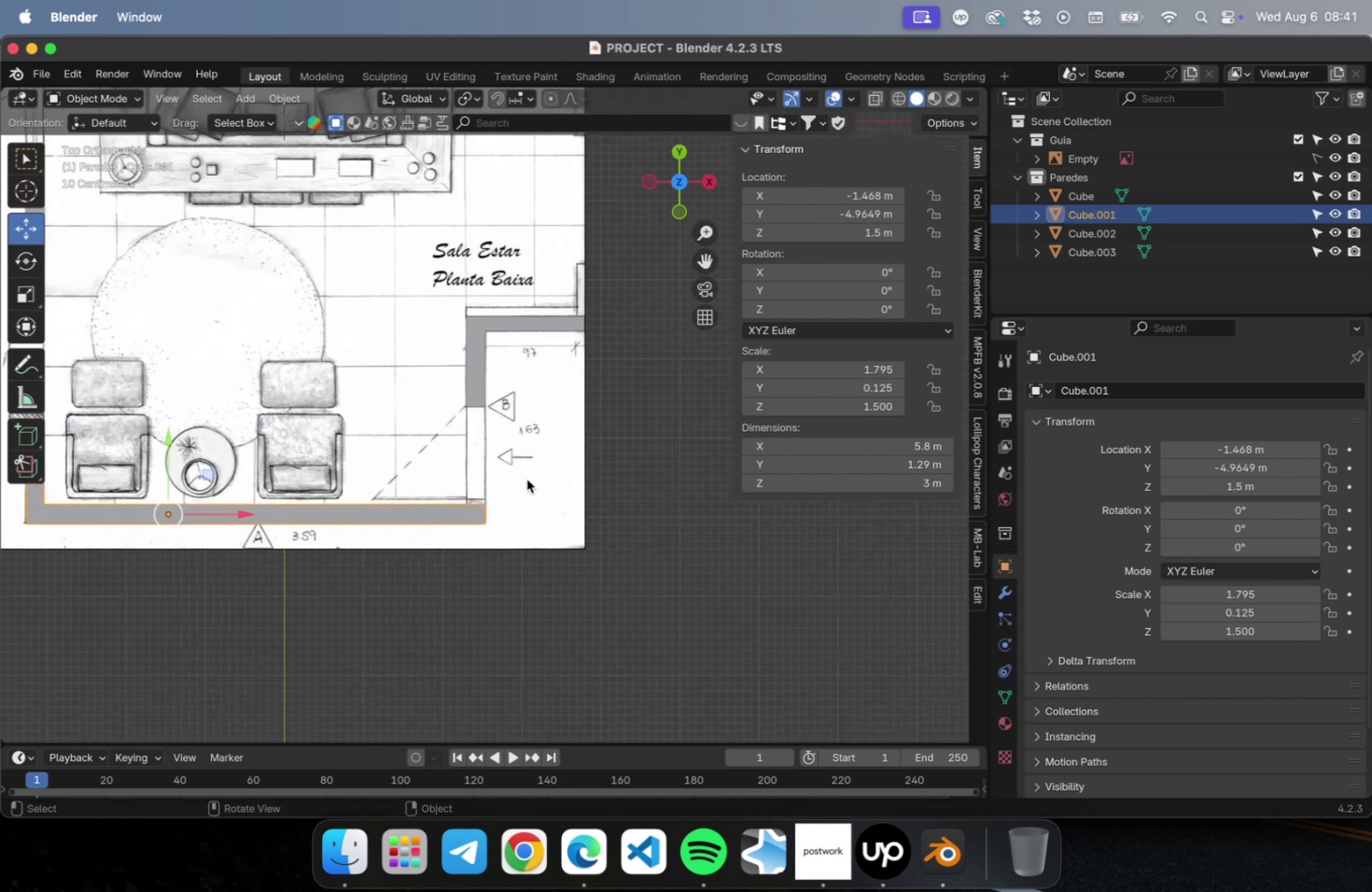 
hold_key(key=ShiftLeft, duration=0.42)
 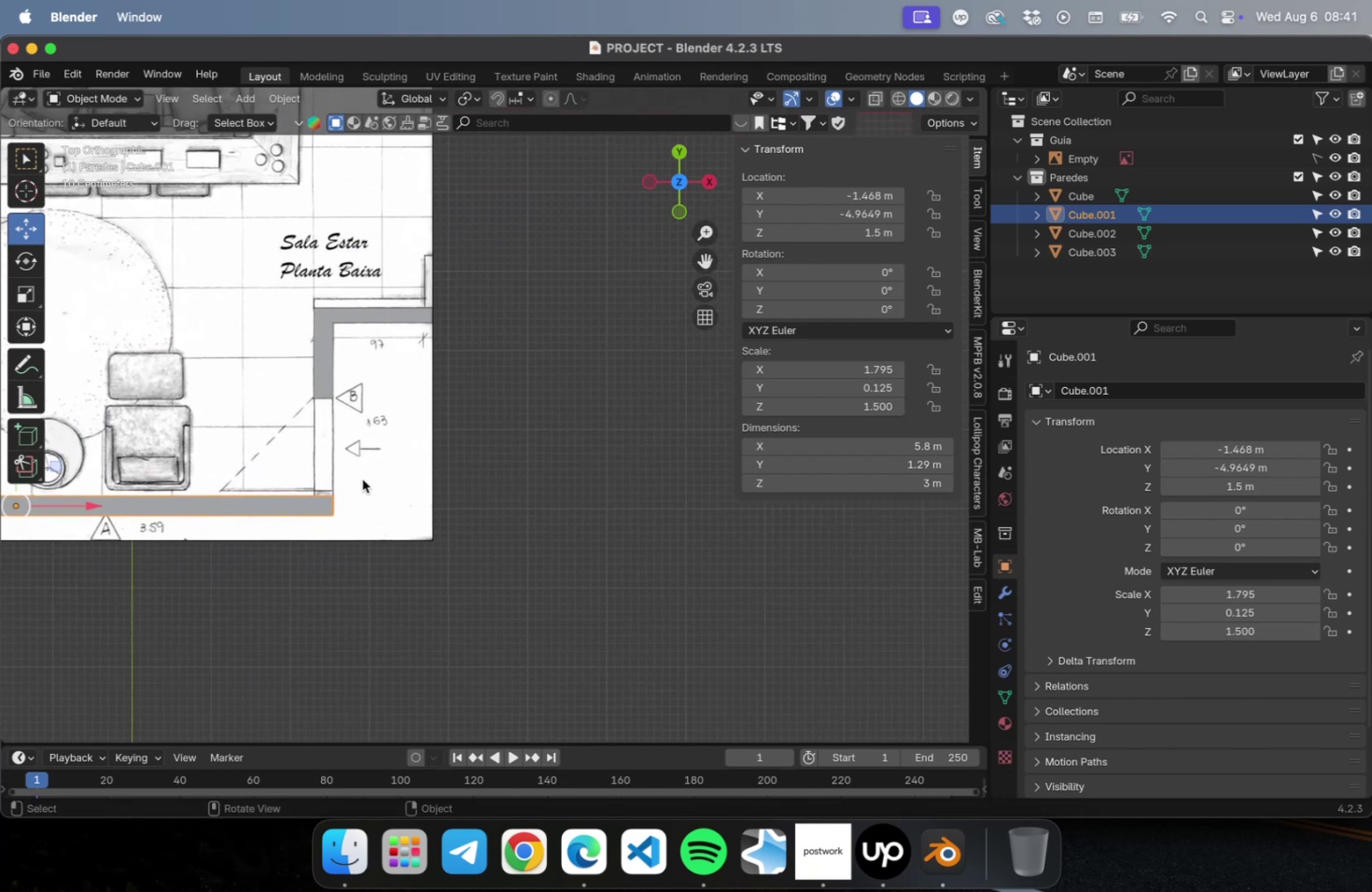 
scroll: coordinate [288, 469], scroll_direction: up, amount: 9.0
 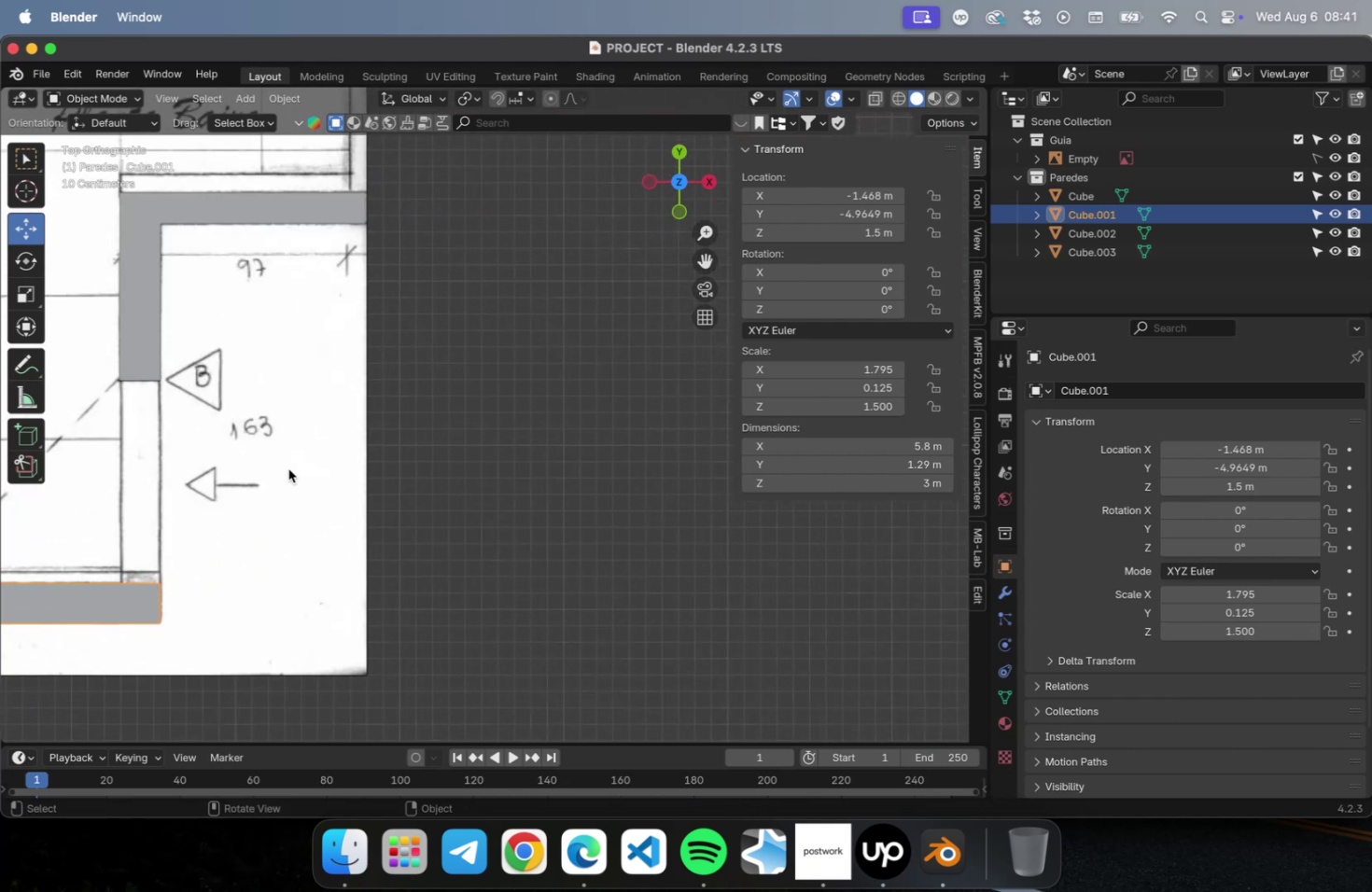 
hold_key(key=ShiftLeft, duration=0.78)
 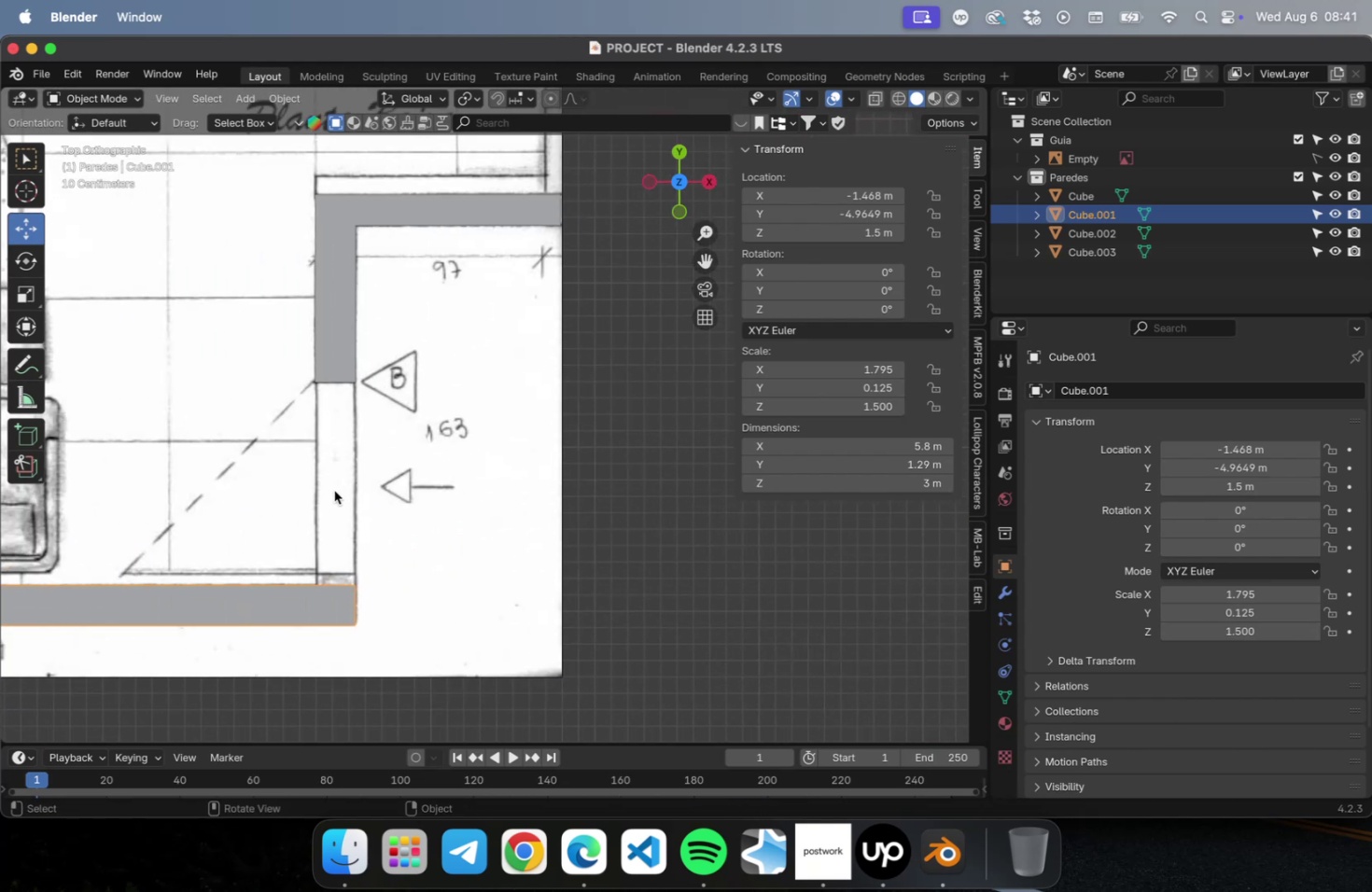 
key(Shift+ShiftLeft)
 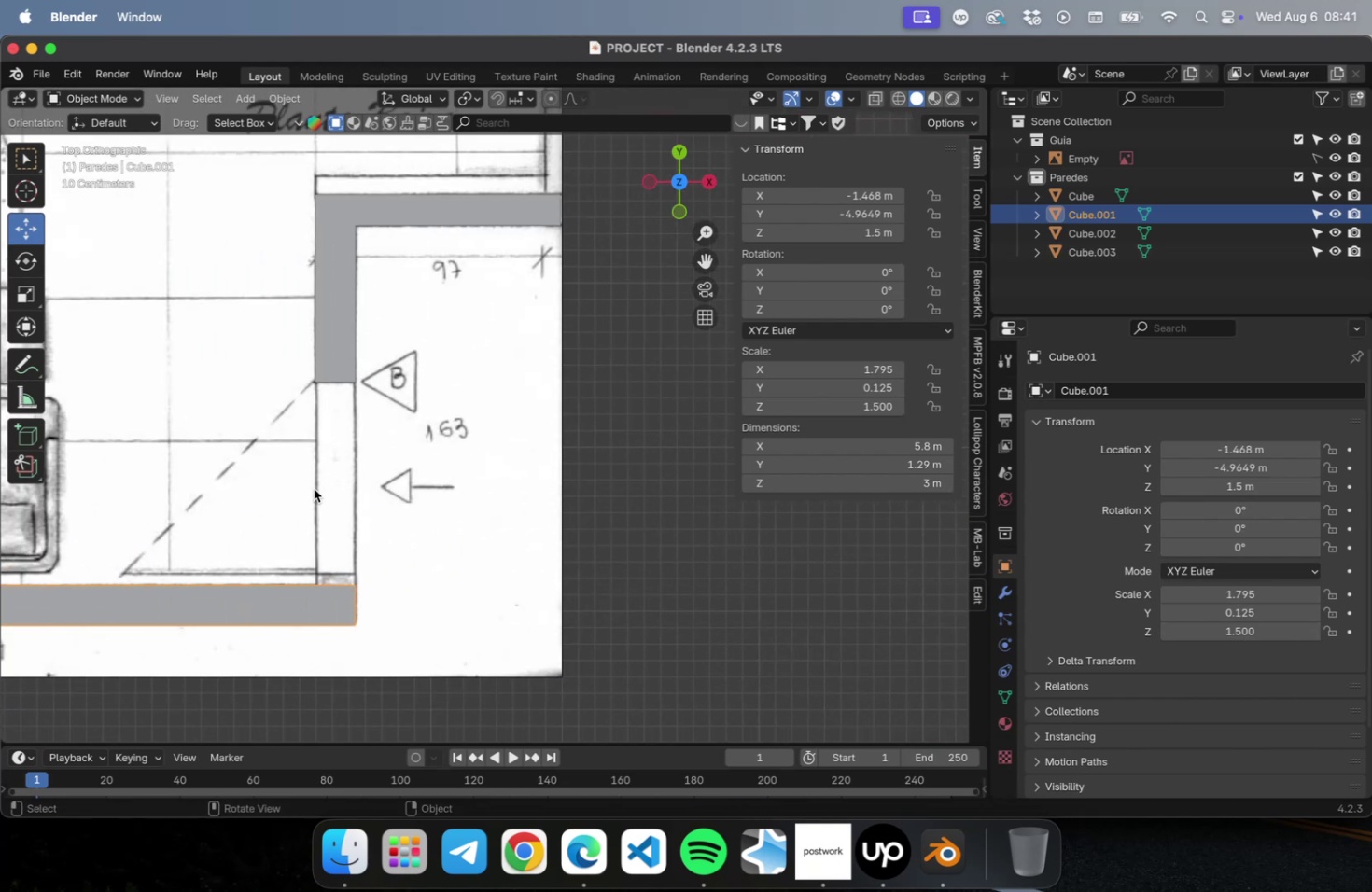 
hold_key(key=ShiftLeft, duration=0.75)
 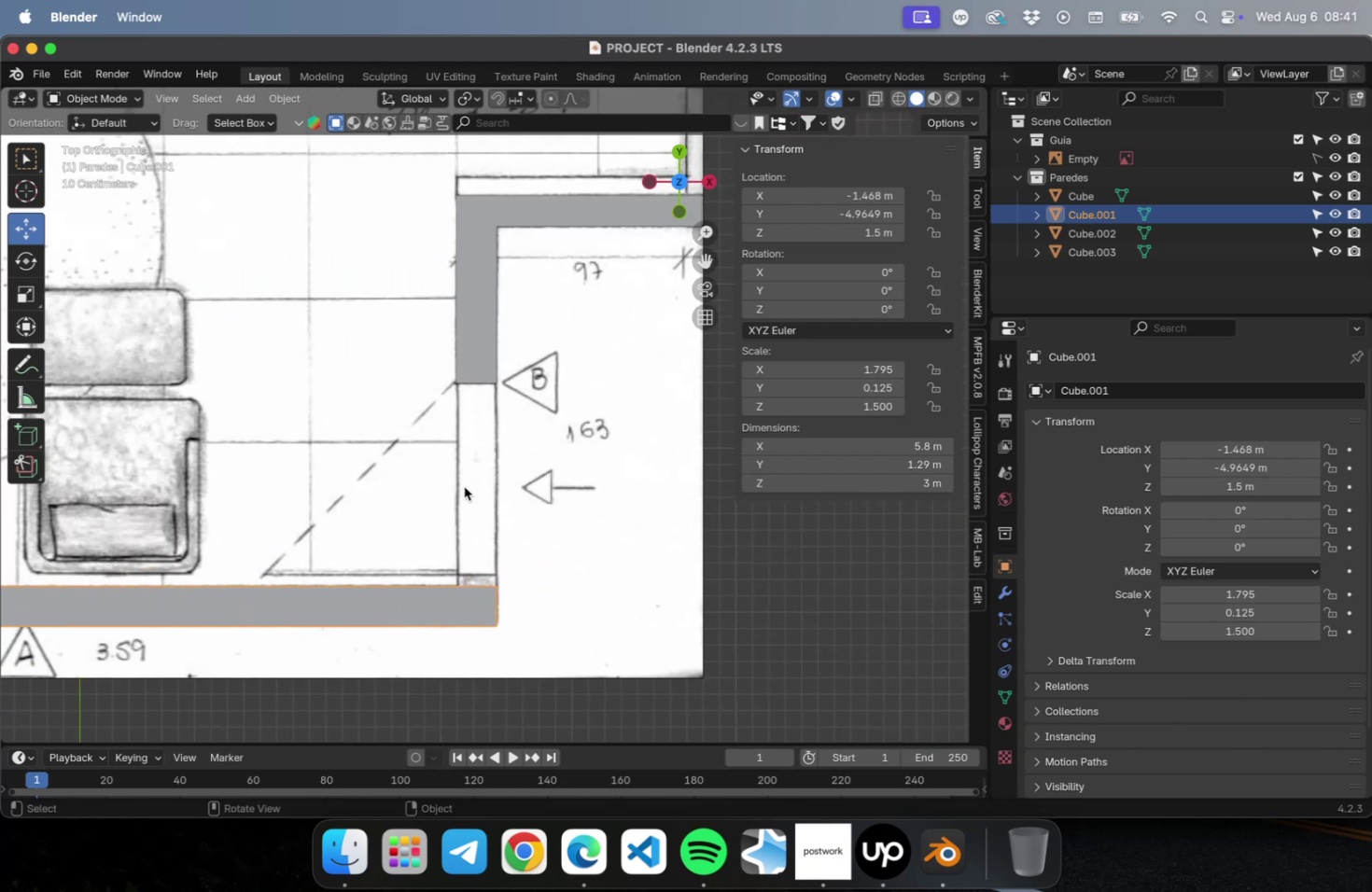 
key(Meta+S)
 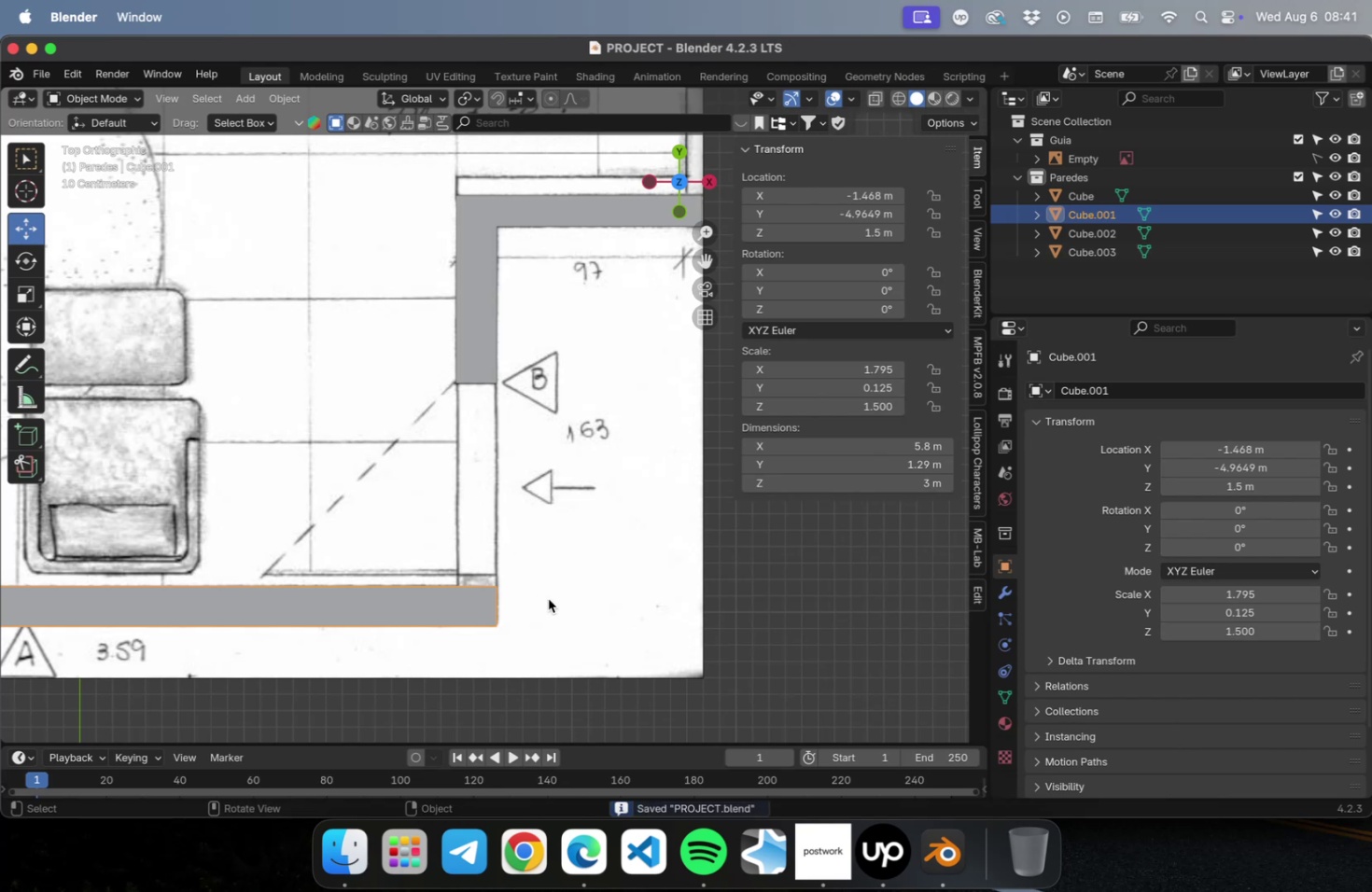 
left_click([452, 606])
 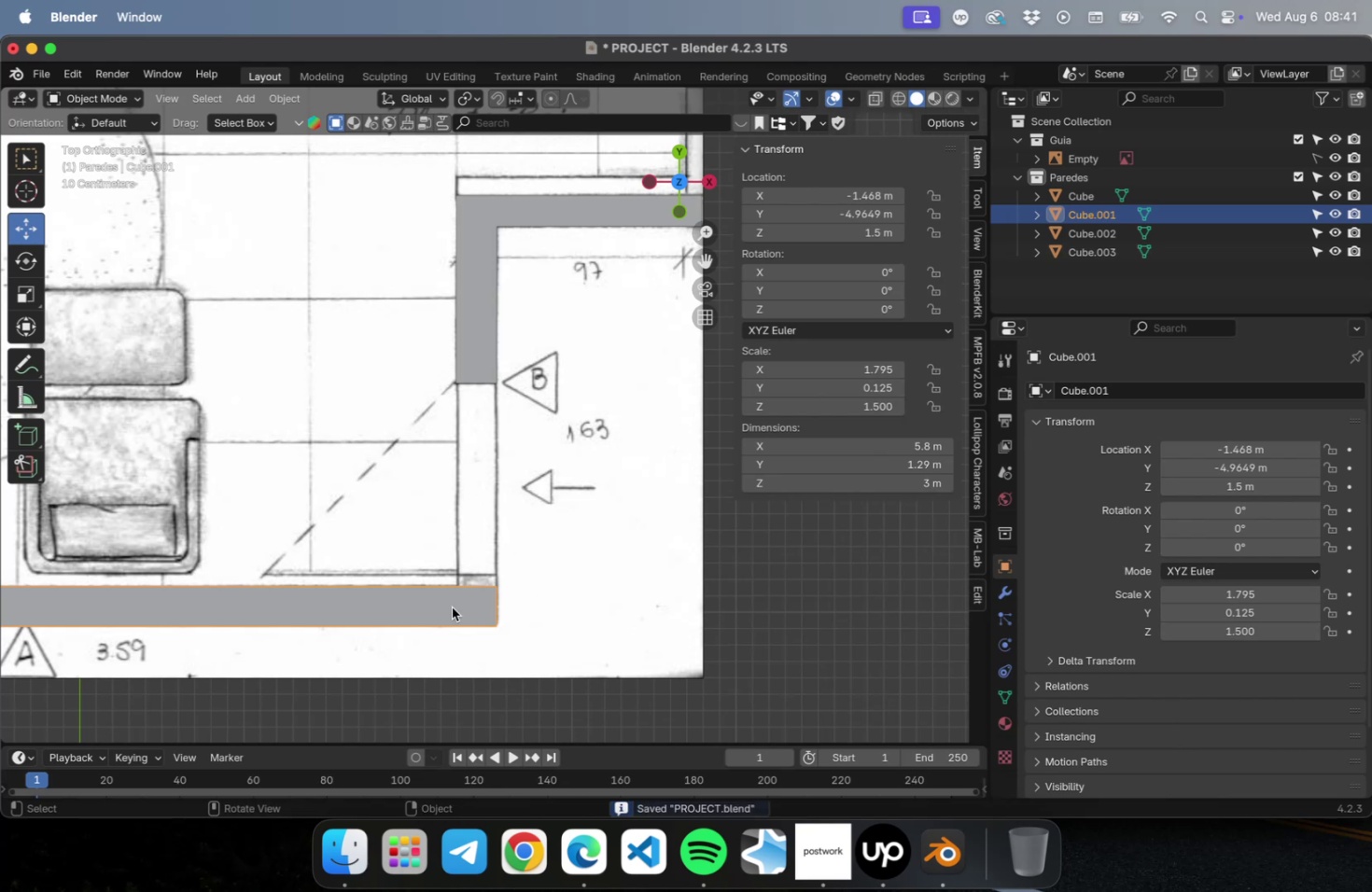 
key(Tab)
 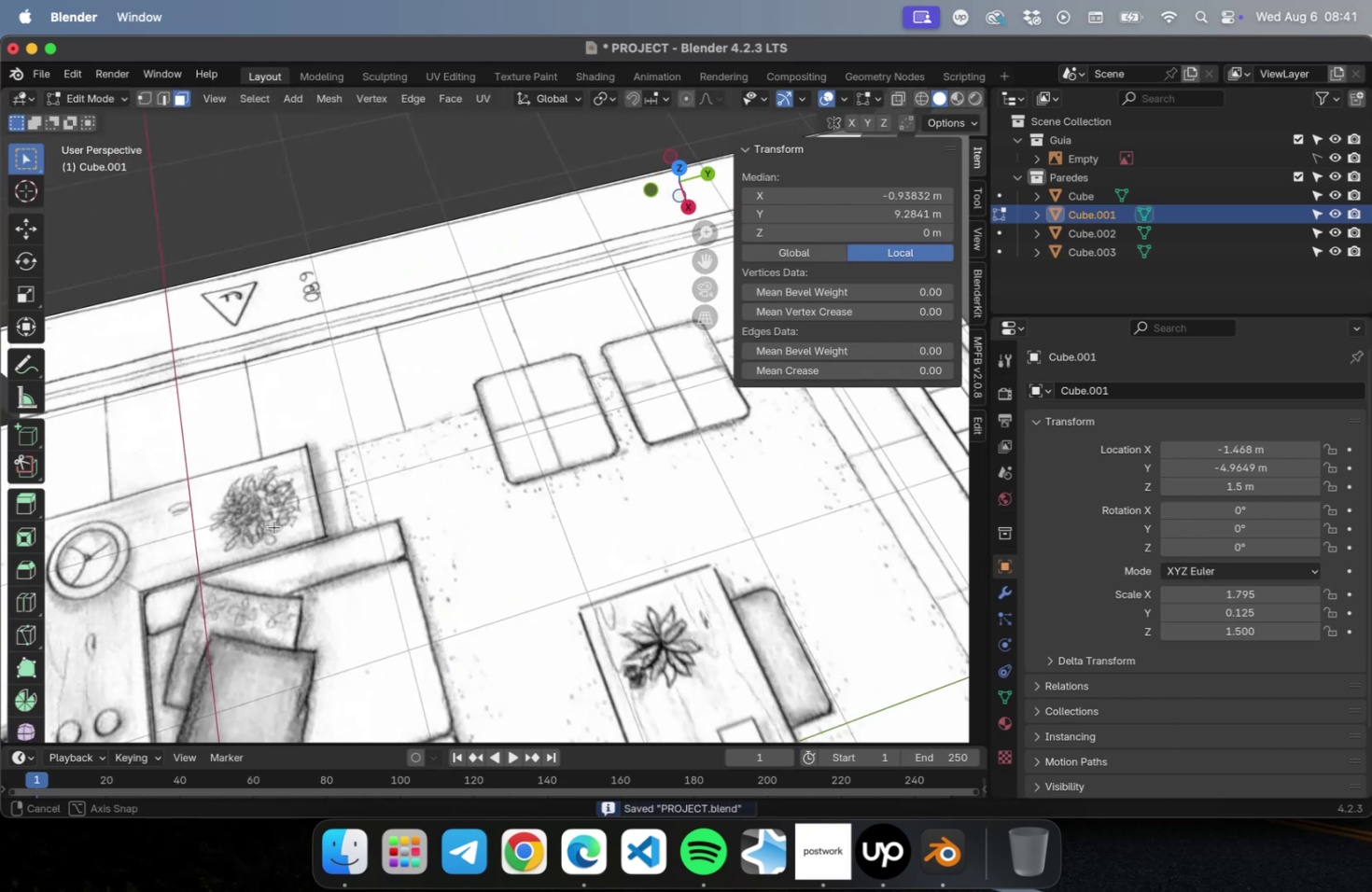 
scroll: coordinate [274, 517], scroll_direction: down, amount: 16.0
 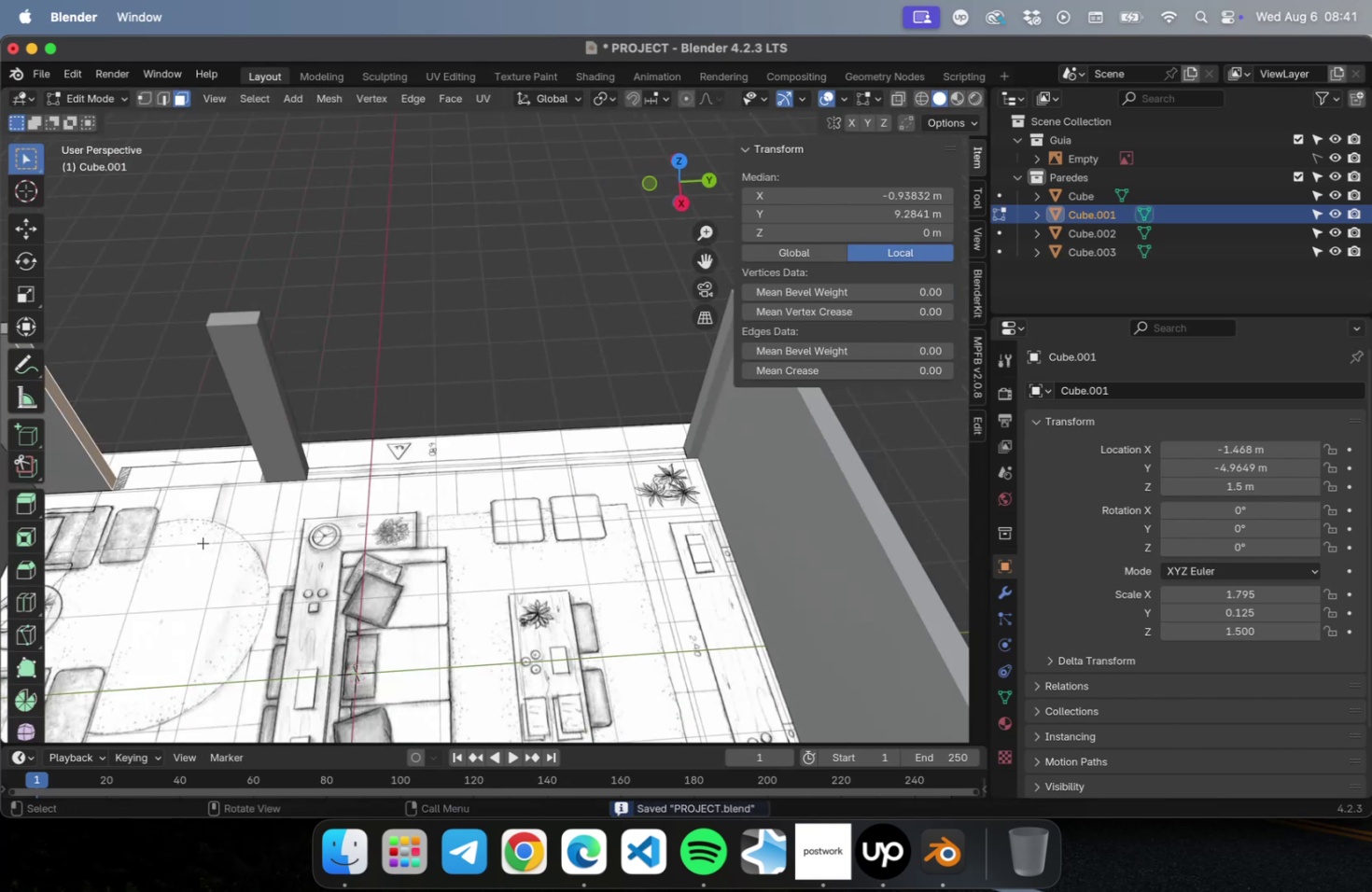 
key(NumLock)
 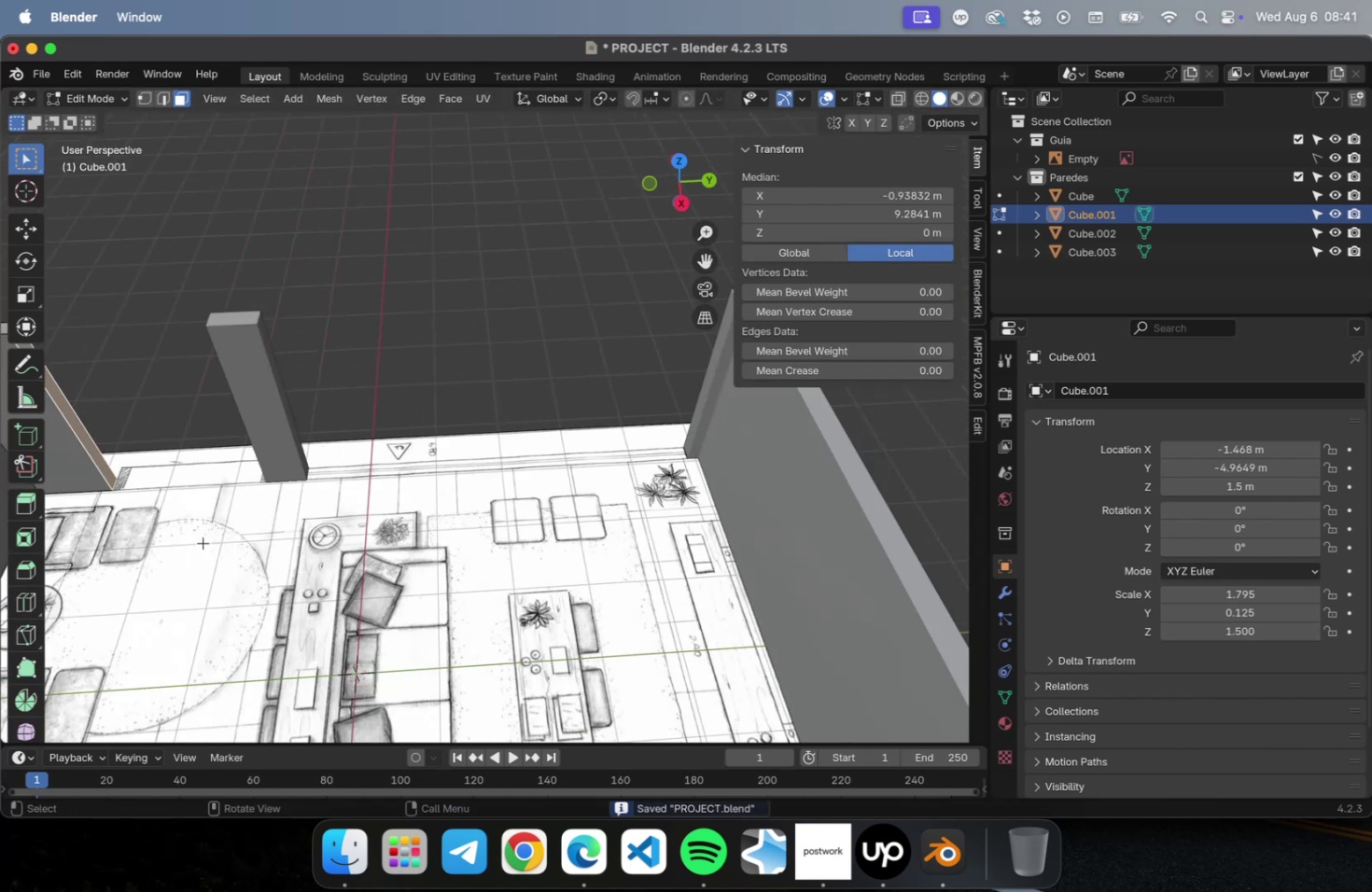 
key(NumpadDecimal)
 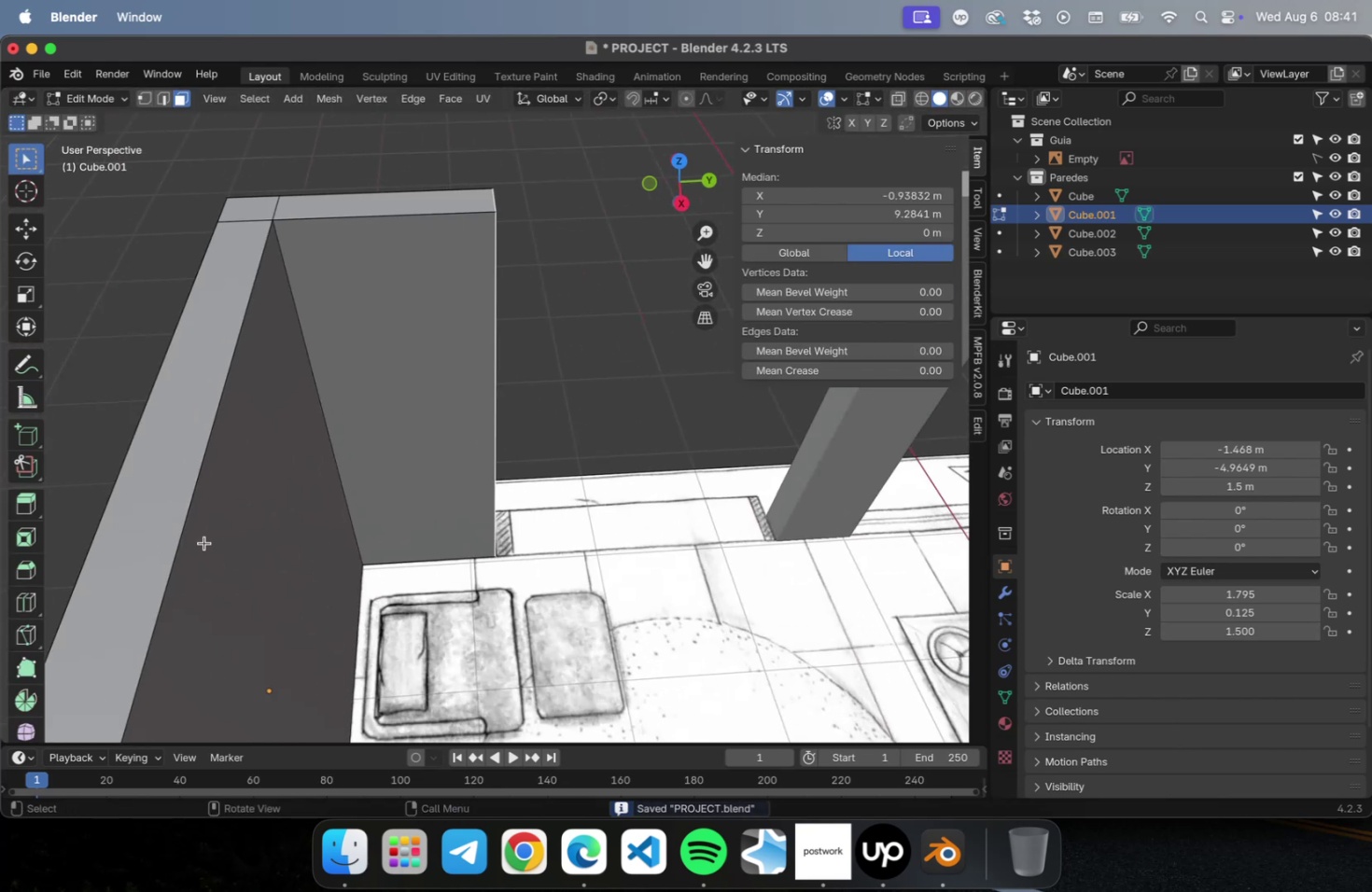 
scroll: coordinate [308, 579], scroll_direction: down, amount: 14.0
 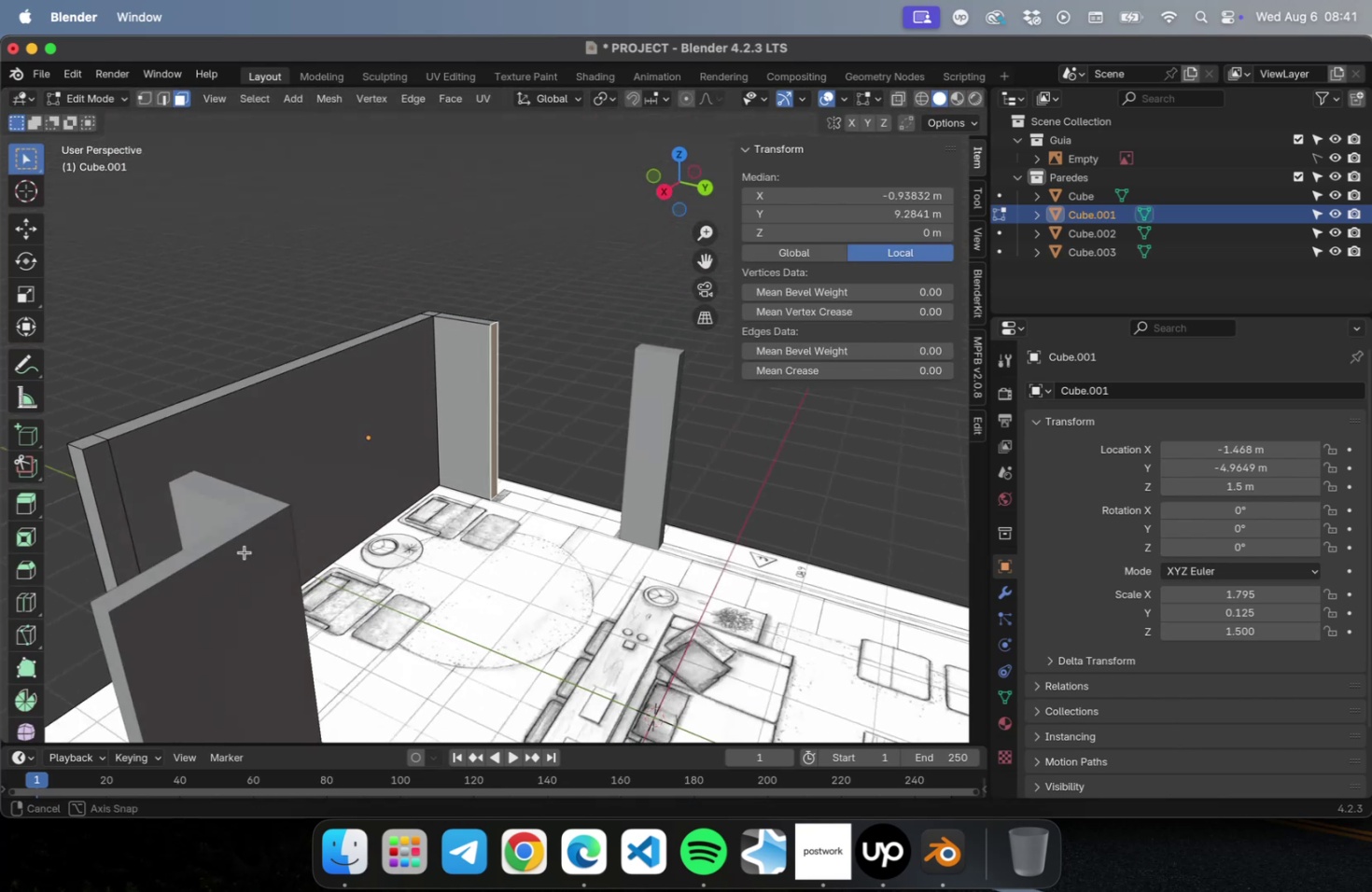 
hold_key(key=ShiftLeft, duration=0.67)
 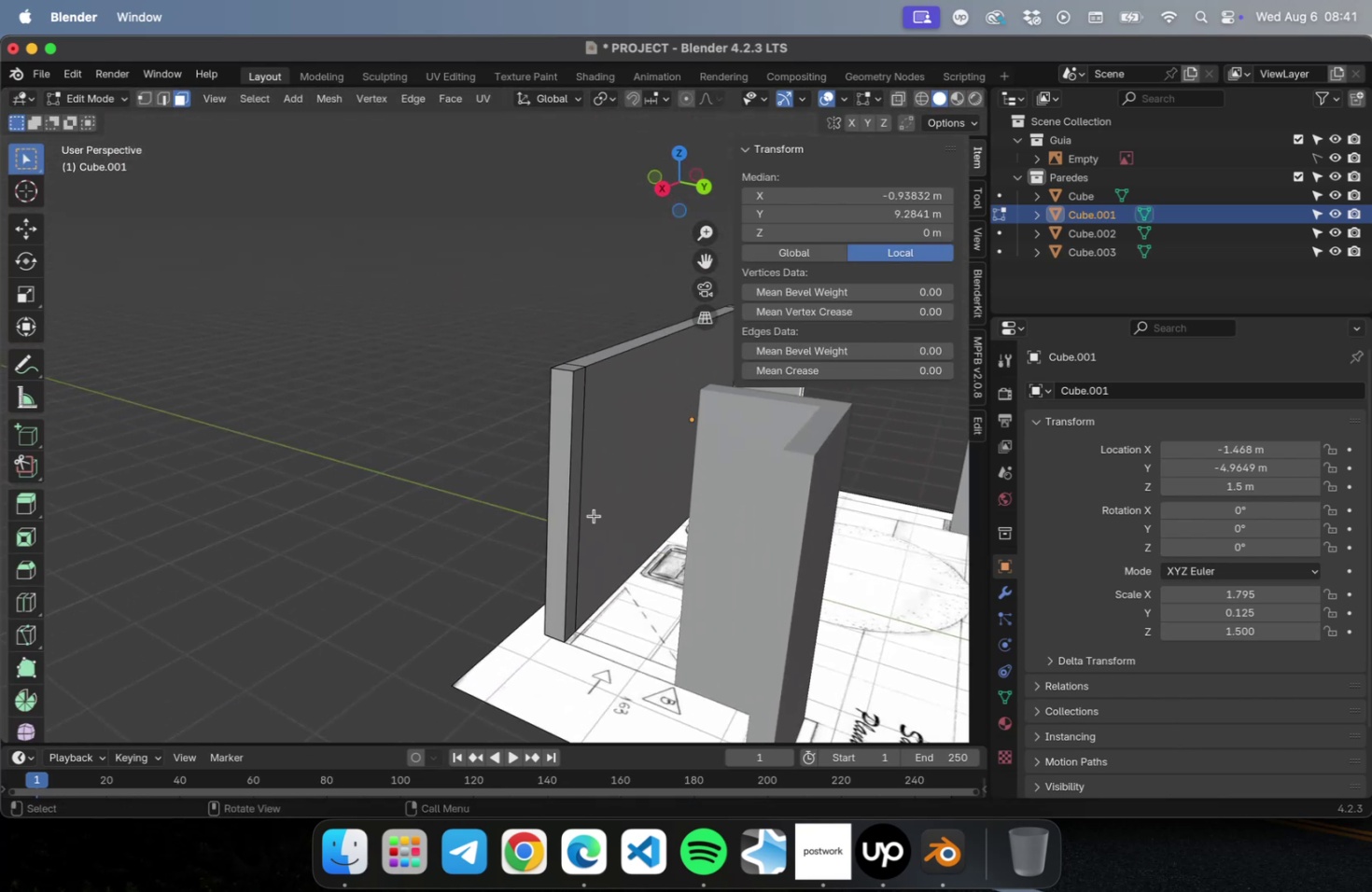 
key(3)
 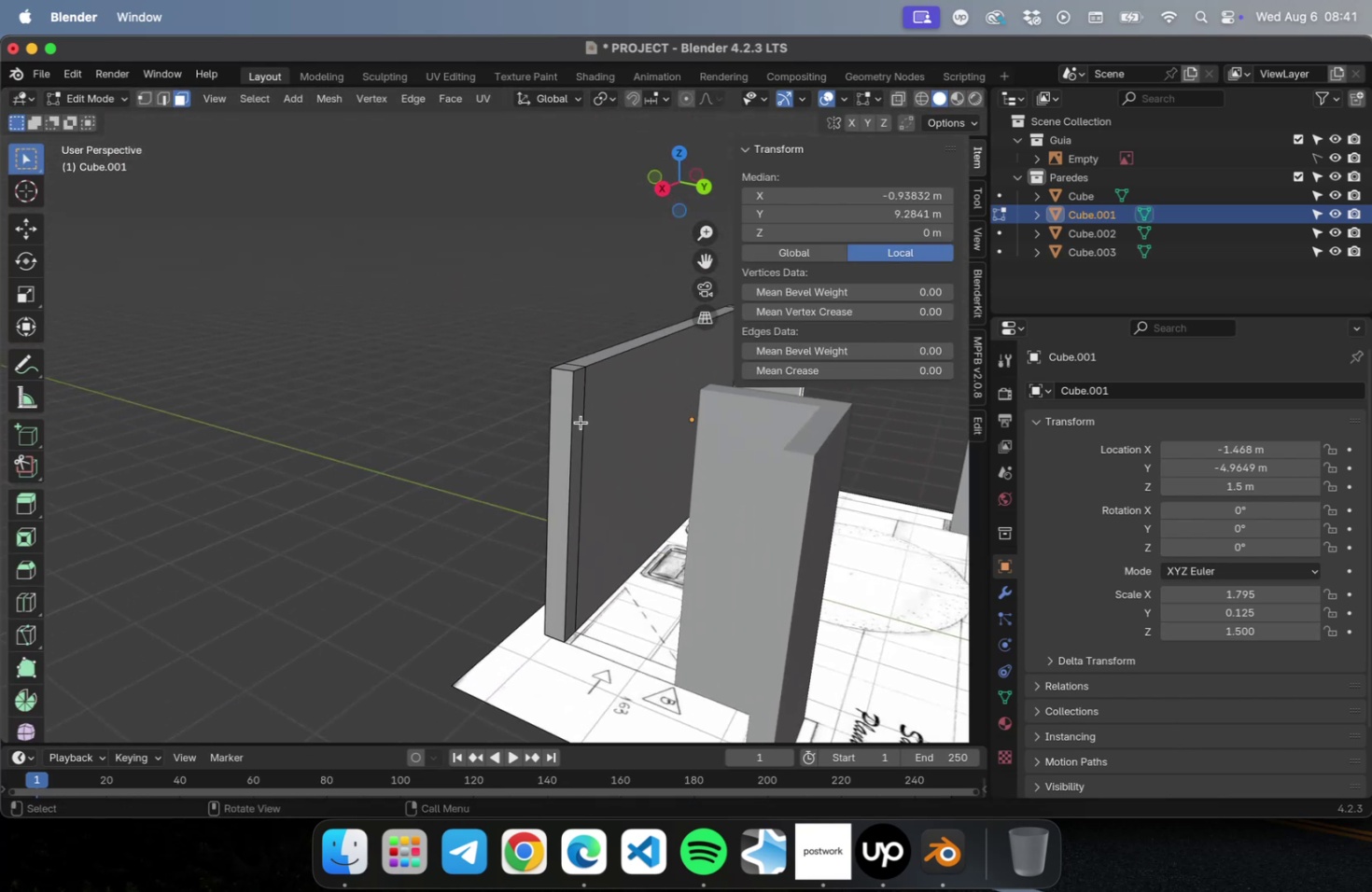 
left_click([581, 422])
 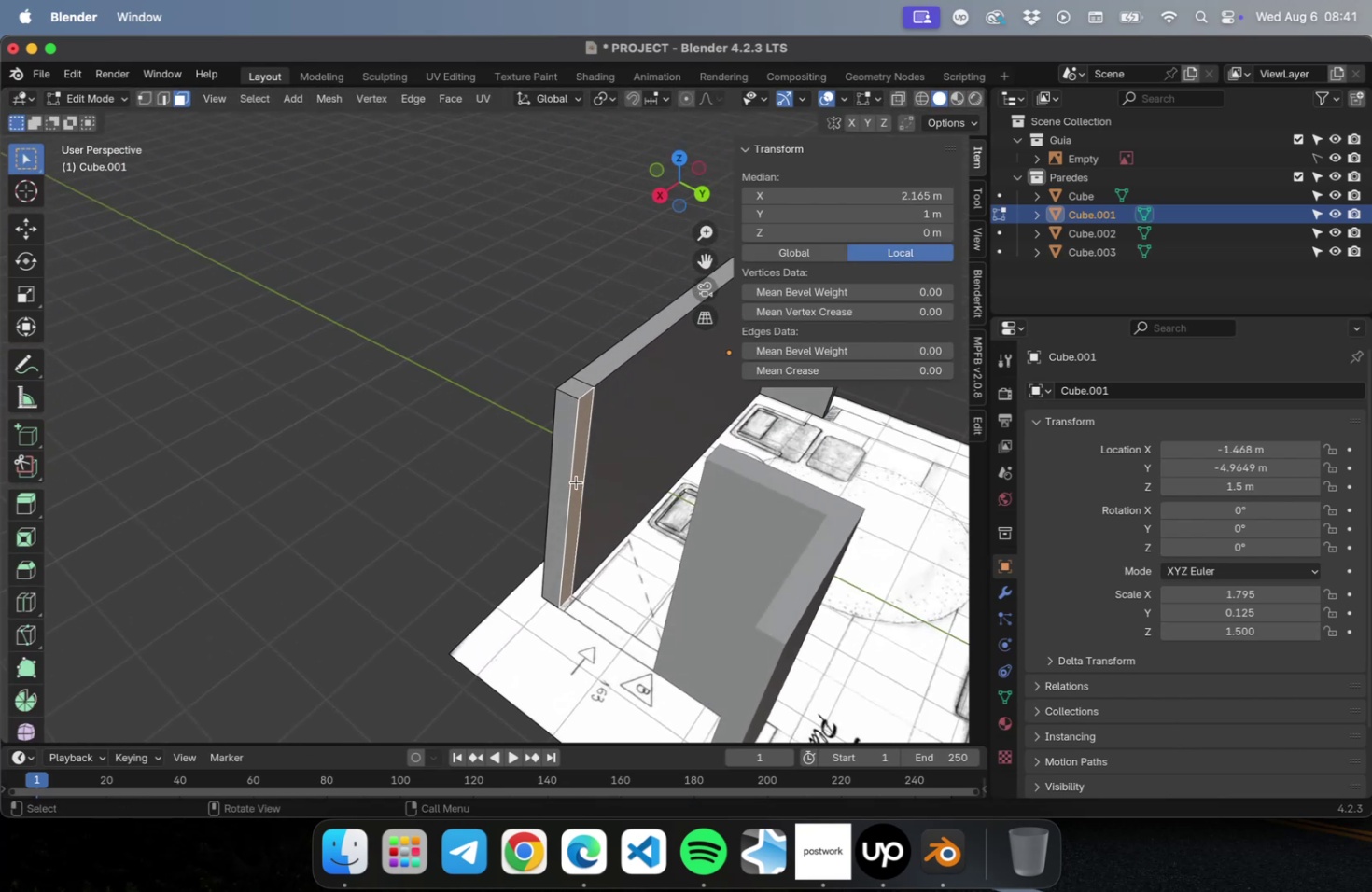 
key(E)
 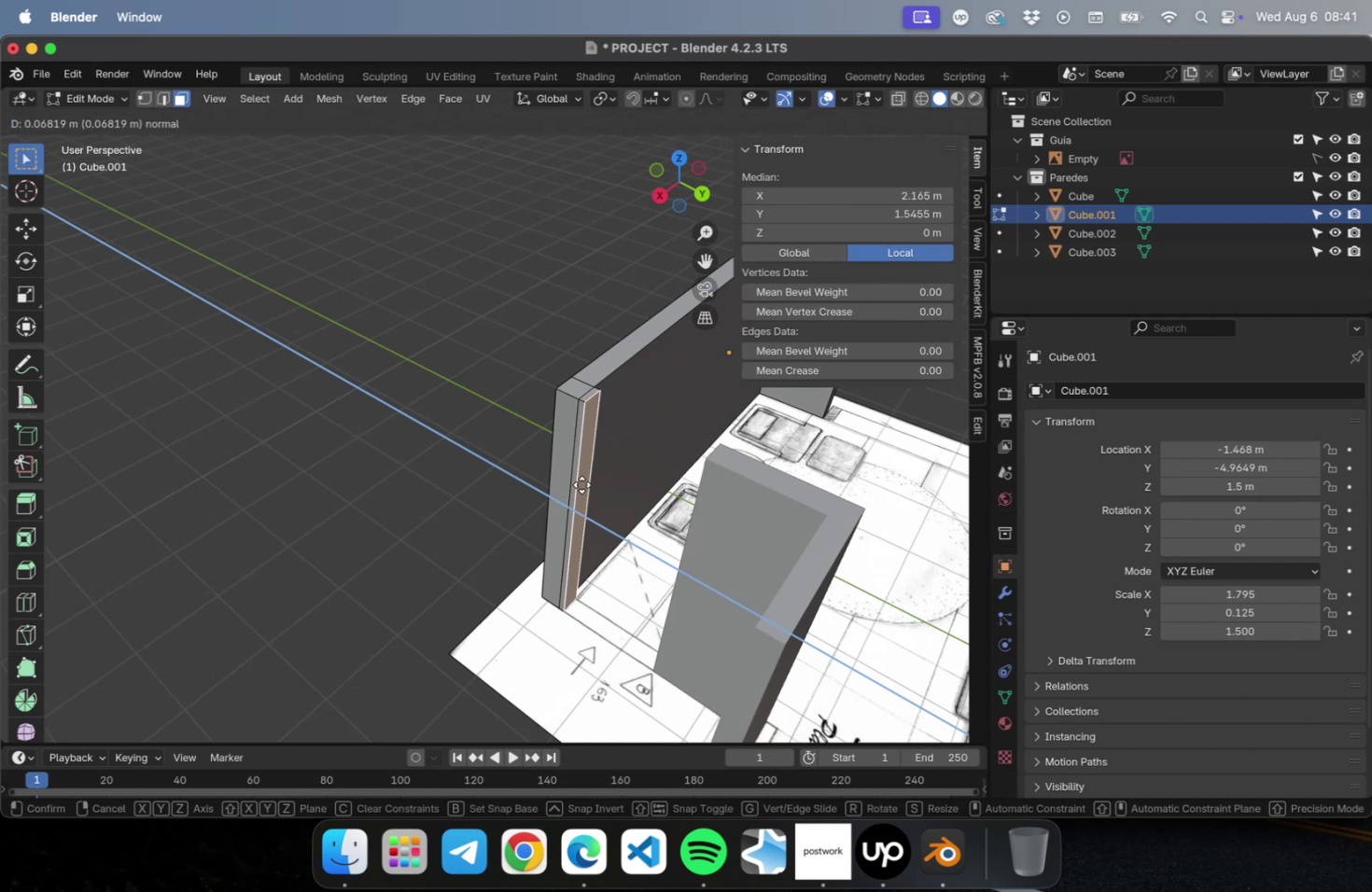 
left_click([582, 484])
 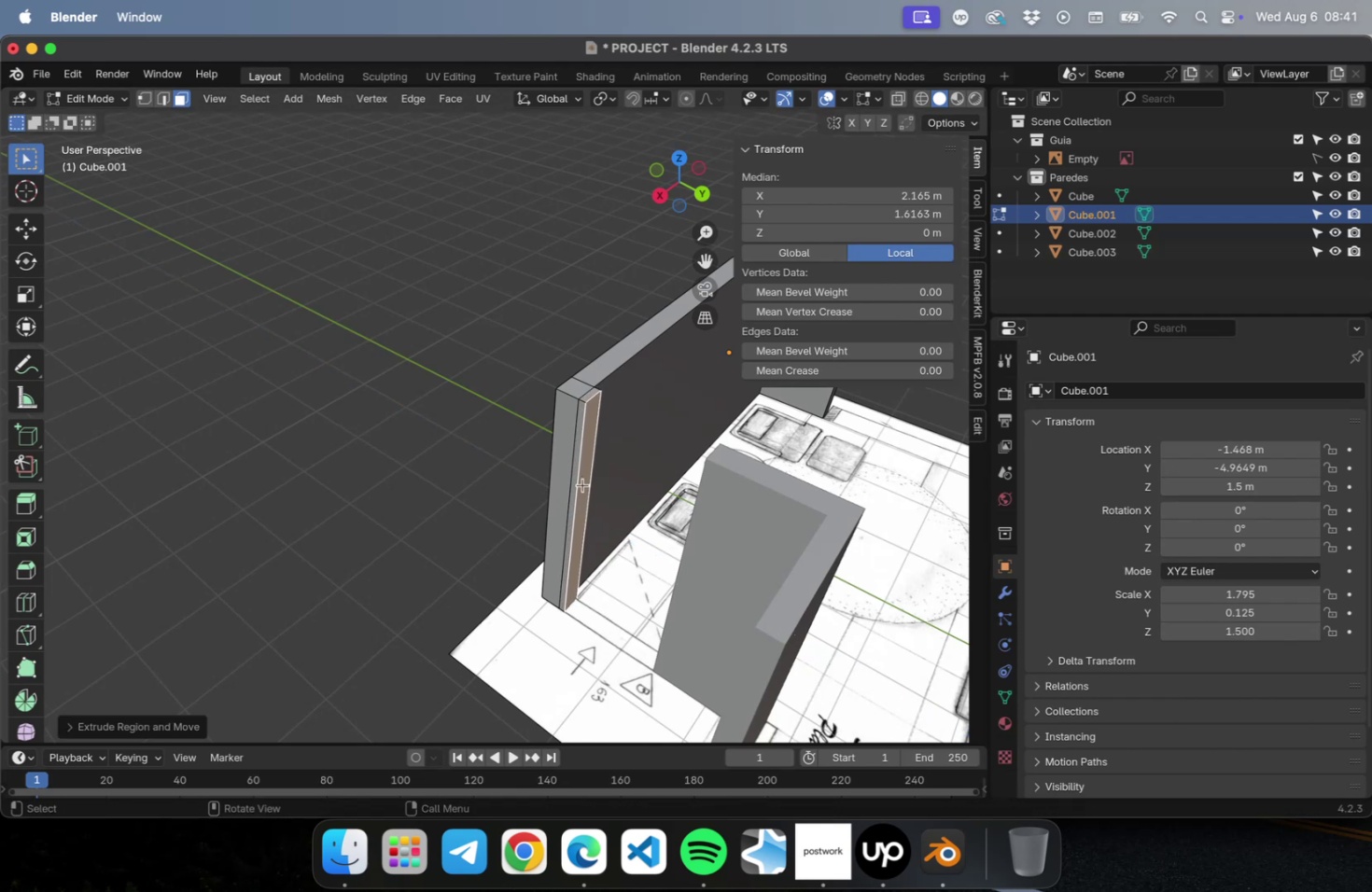 
key(Tab)
 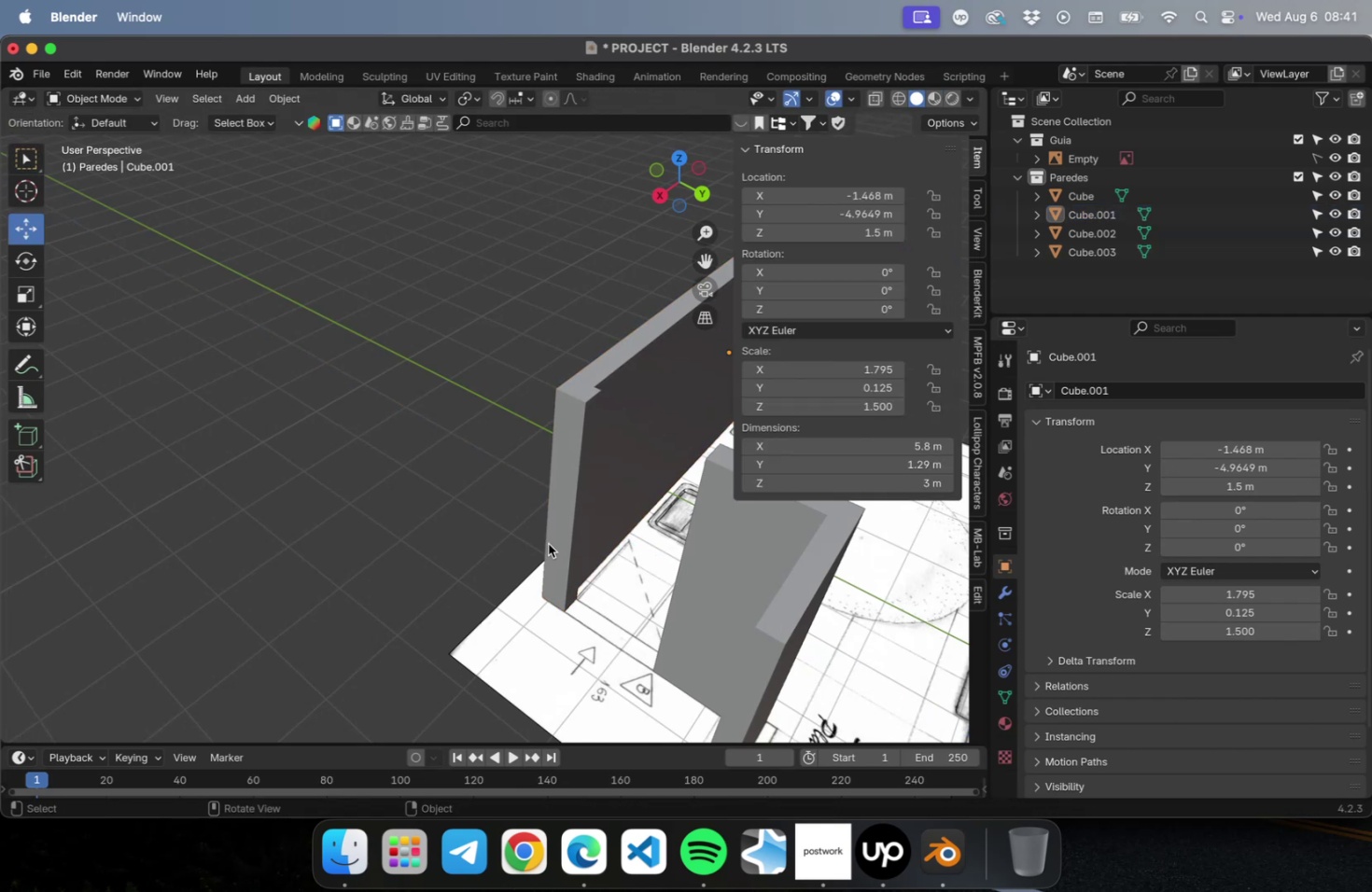 
key(NumLock)
 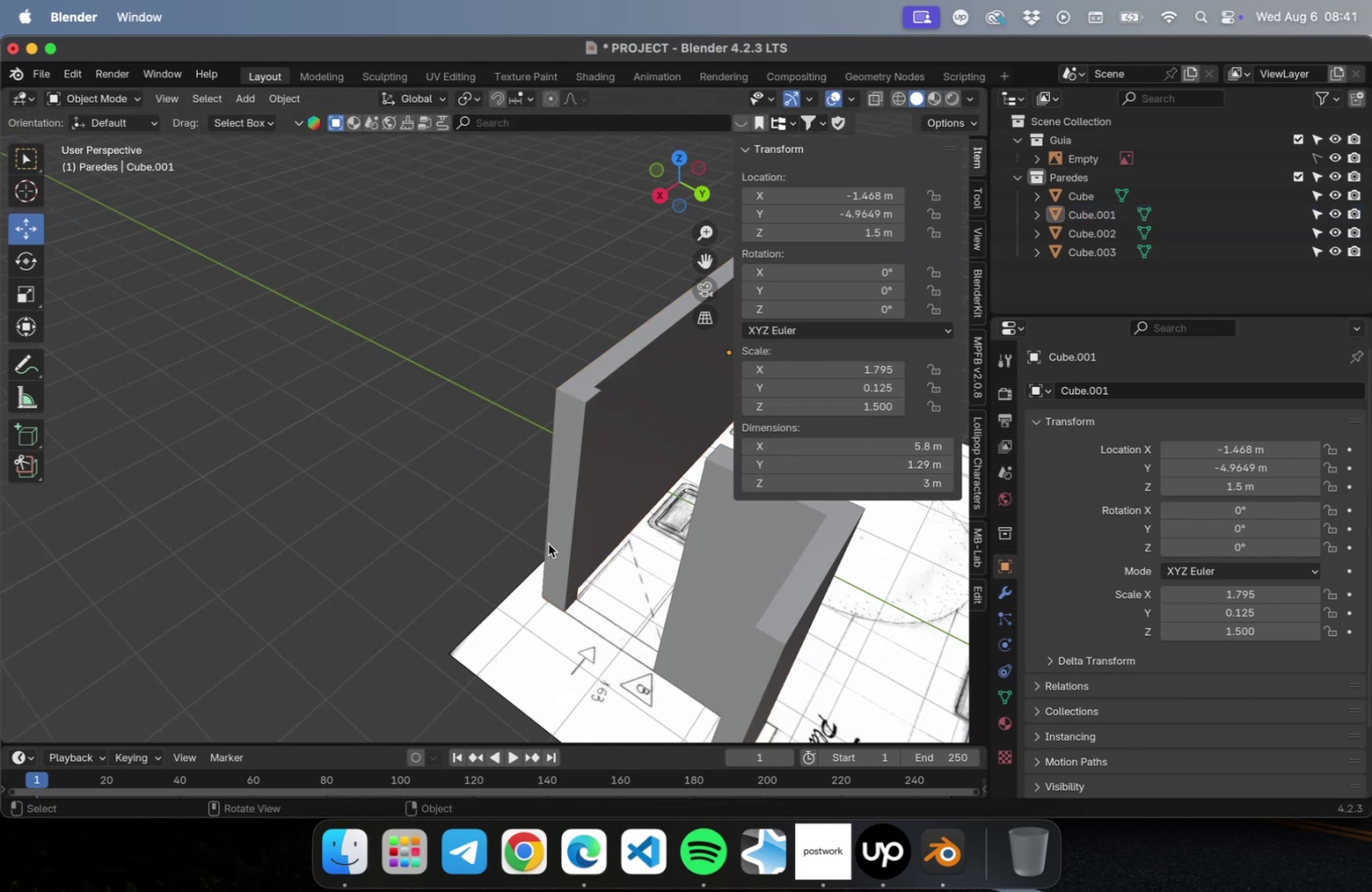 
key(Numpad7)
 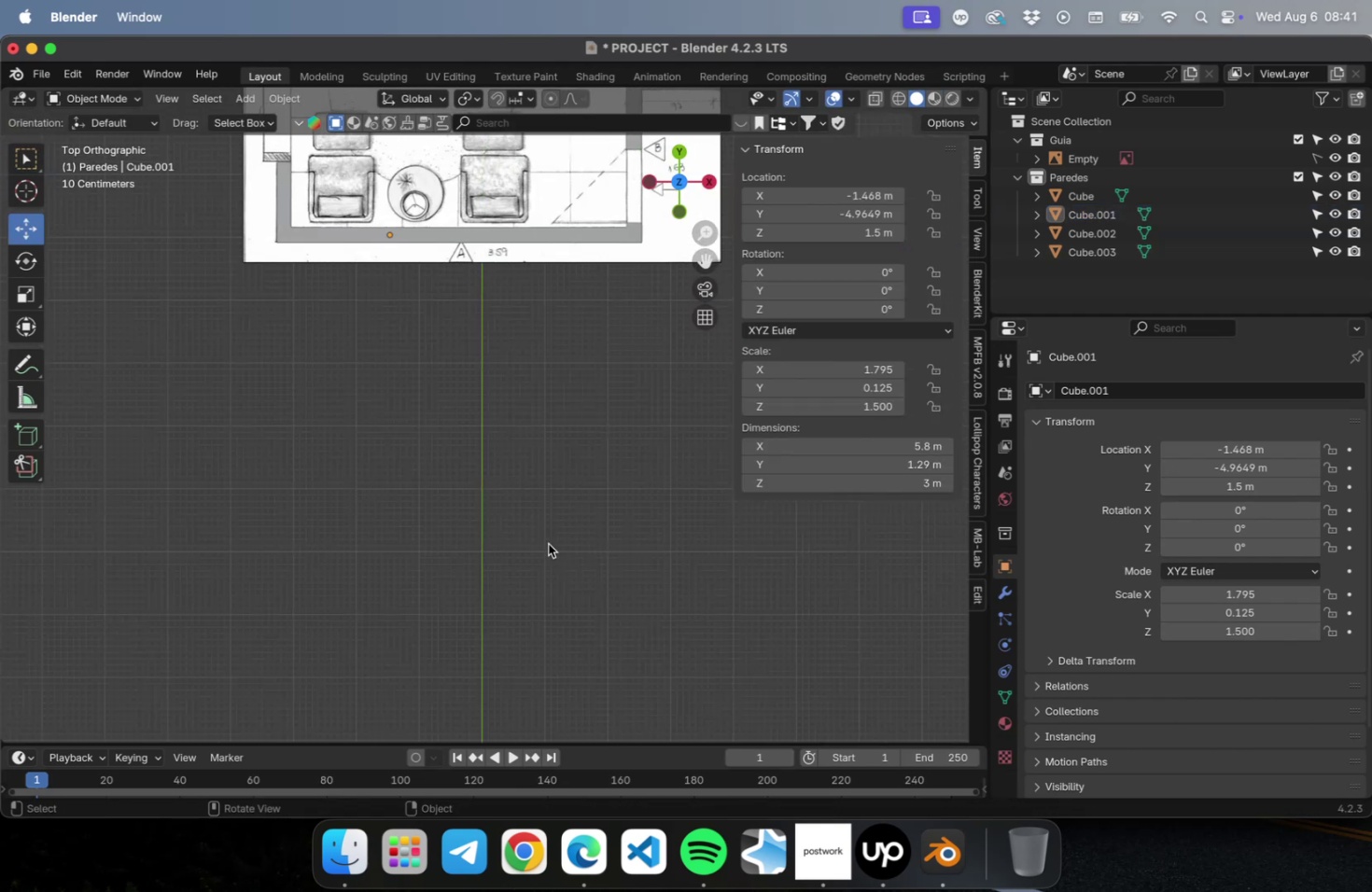 
hold_key(key=ShiftLeft, duration=0.42)
 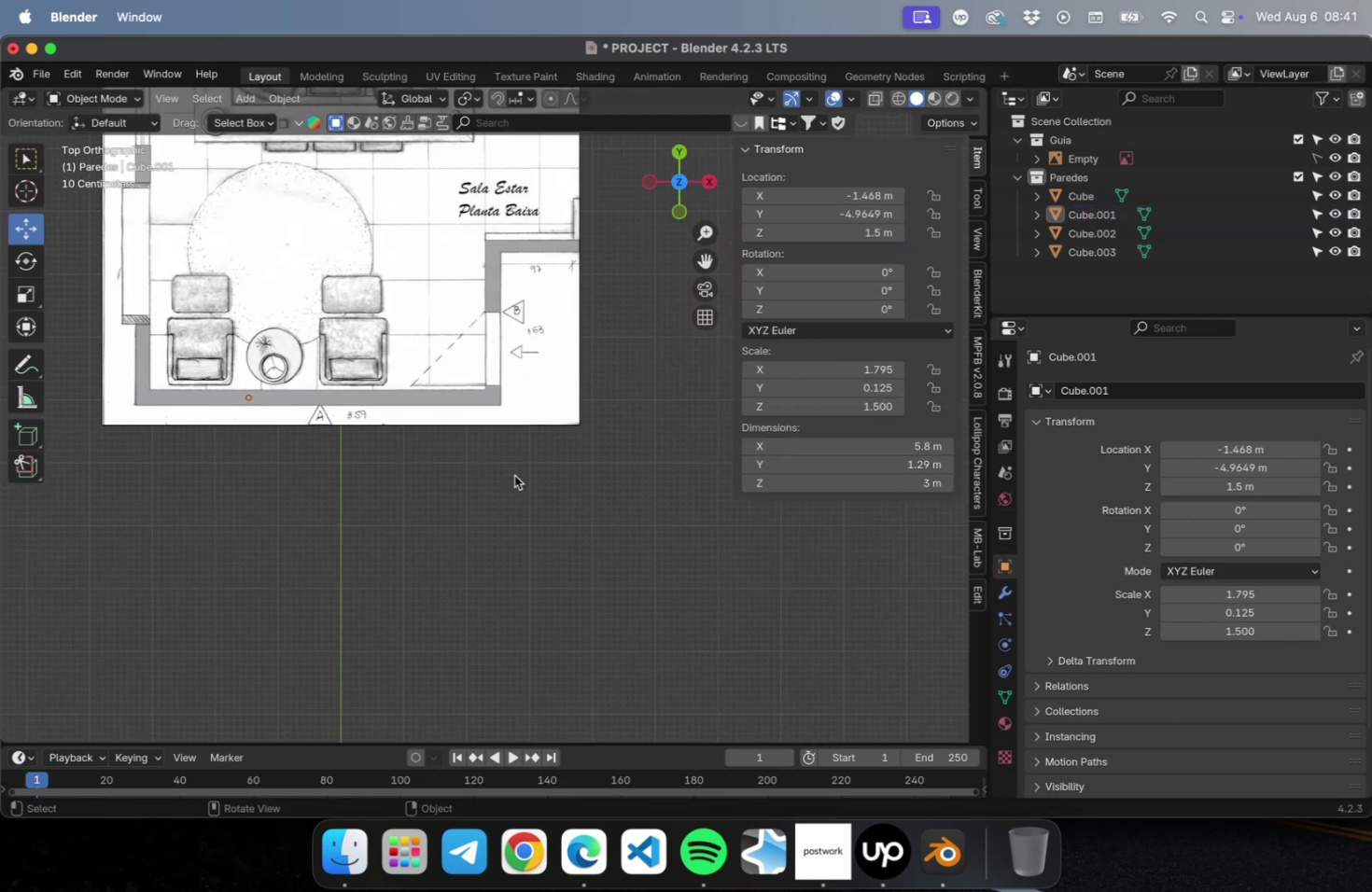 
scroll: coordinate [539, 446], scroll_direction: up, amount: 10.0
 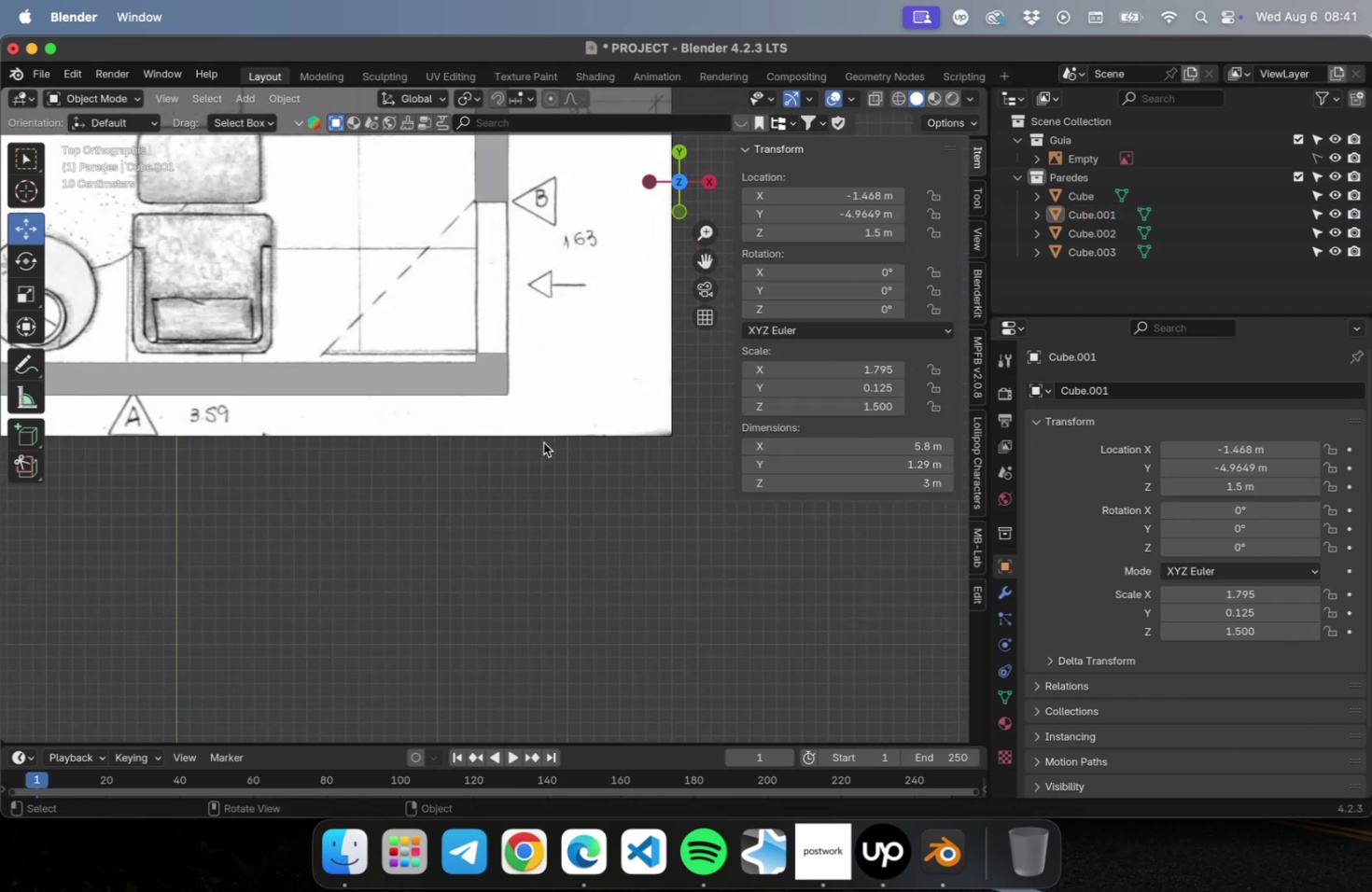 
key(Meta+CommandLeft)
 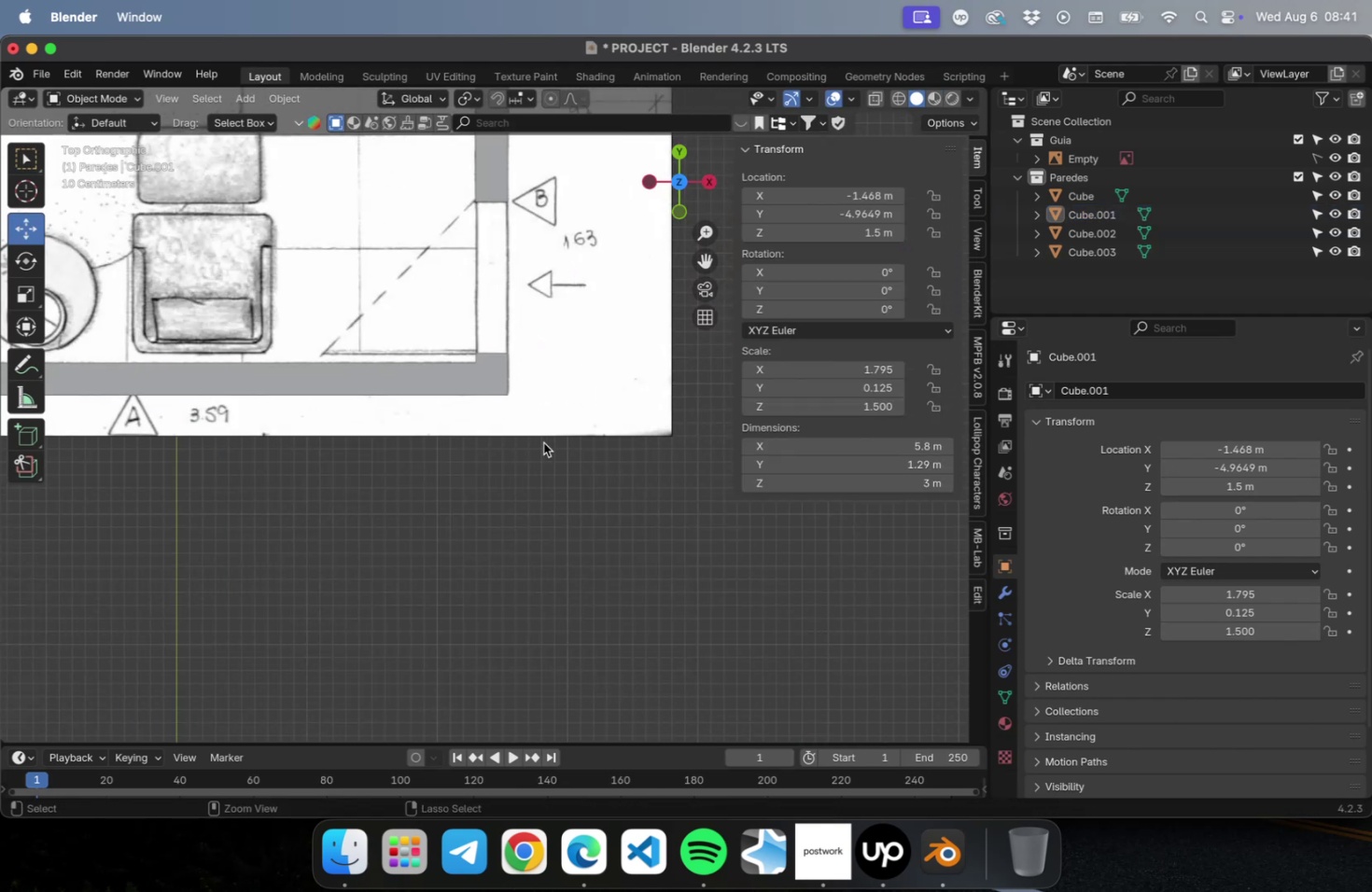 
key(Meta+S)
 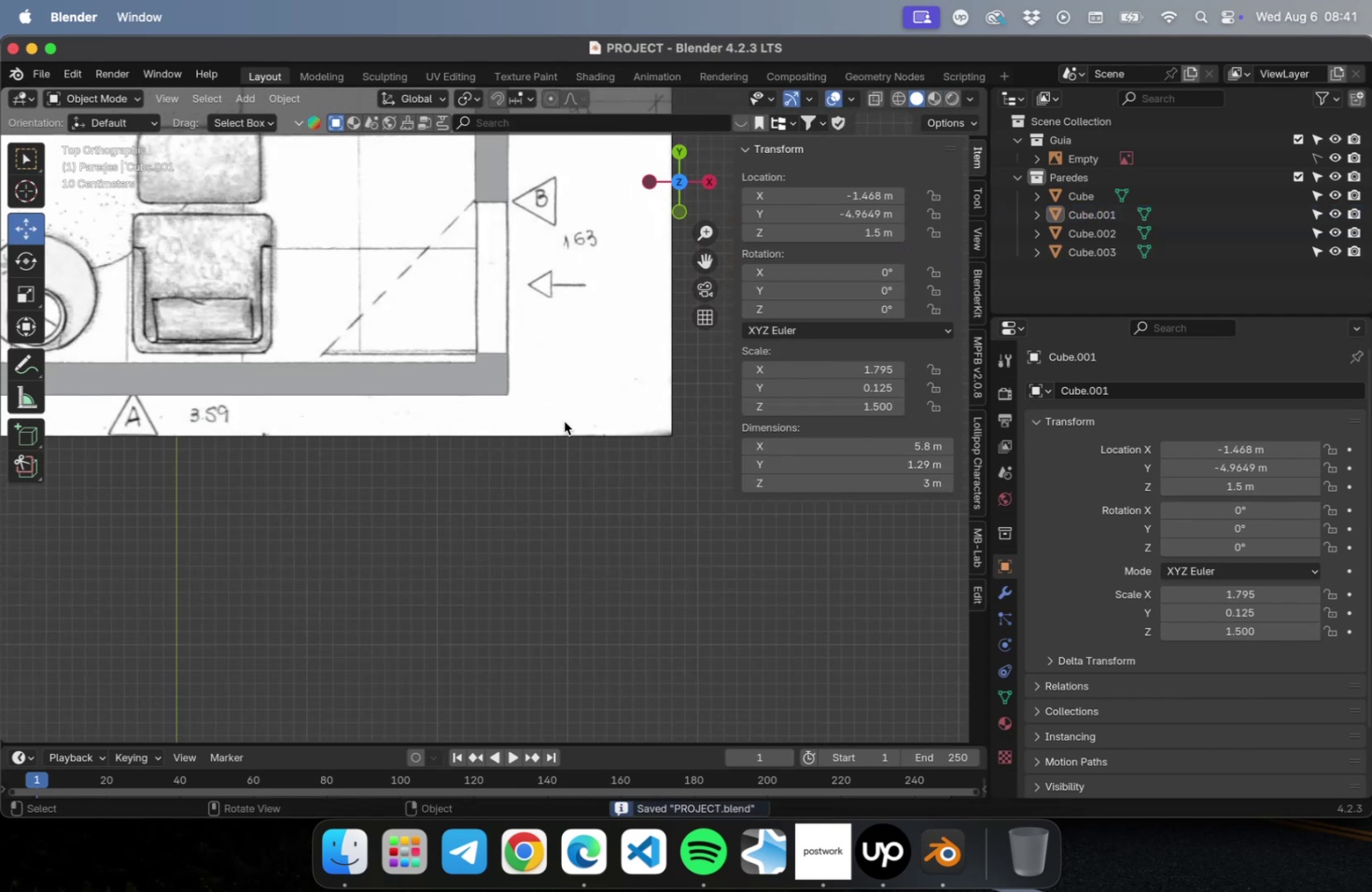 
key(N)
 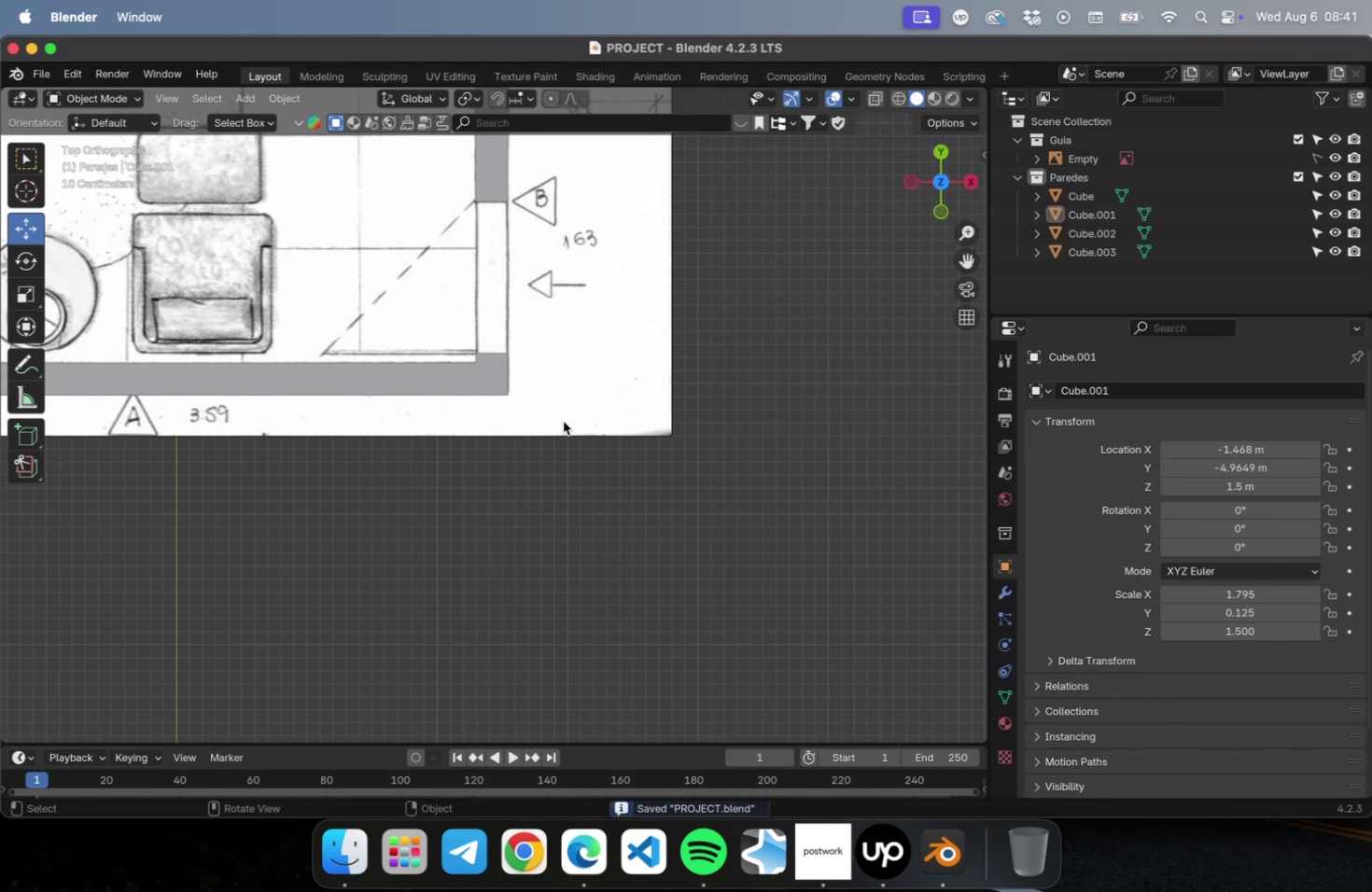 
hold_key(key=ShiftLeft, duration=0.75)
 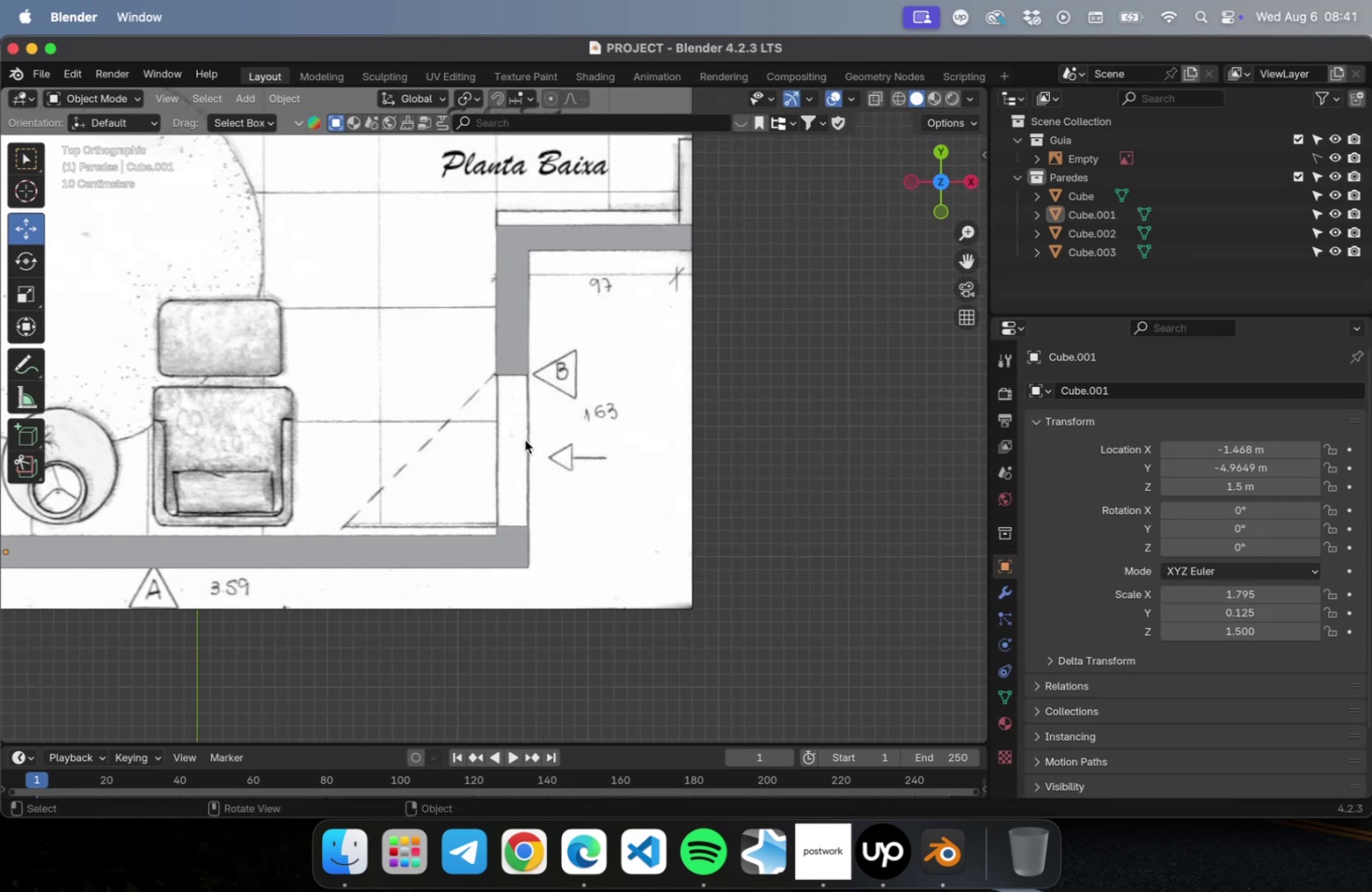 
scroll: coordinate [512, 425], scroll_direction: up, amount: 10.0
 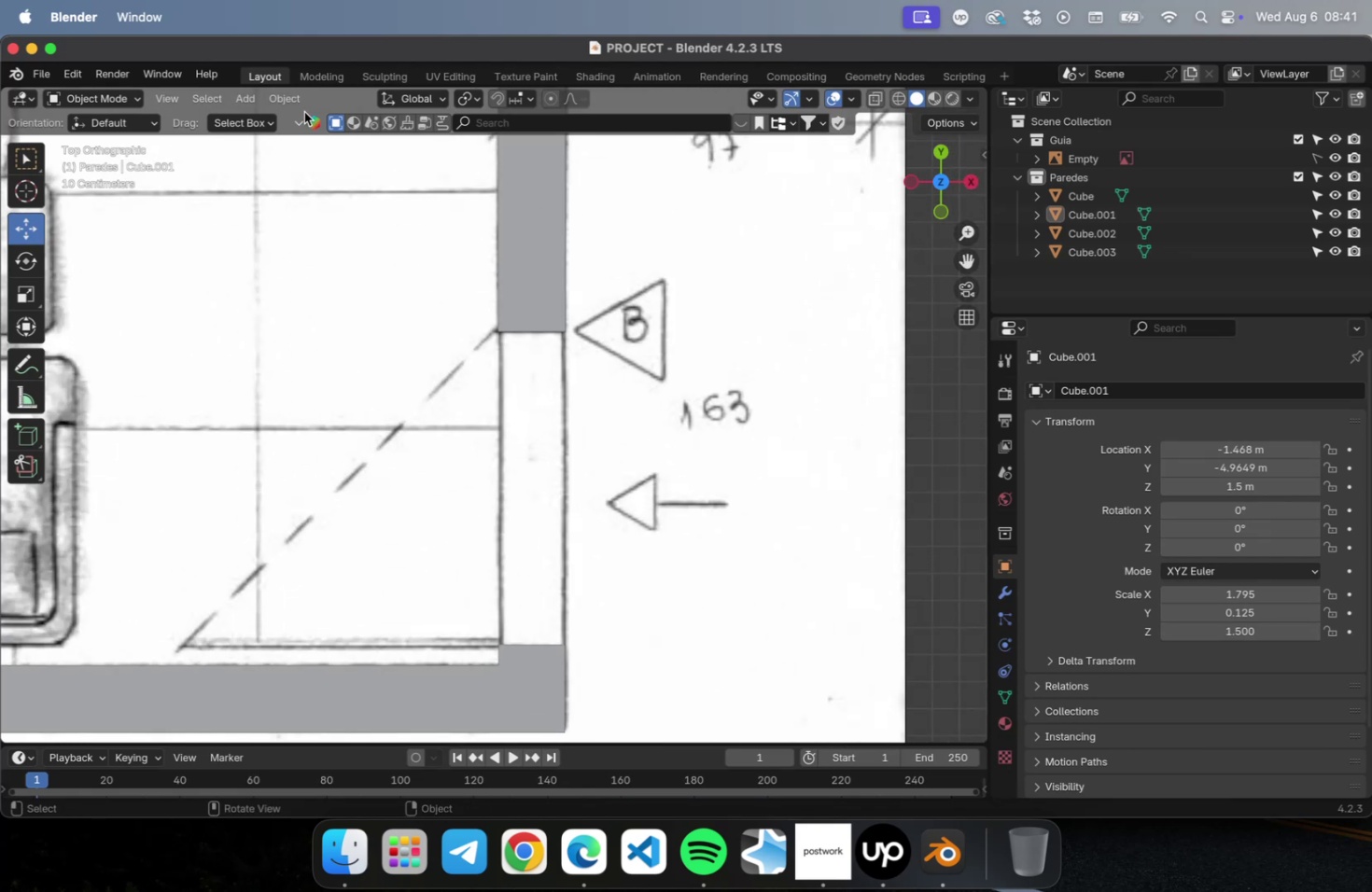 
key(Shift+ShiftLeft)
 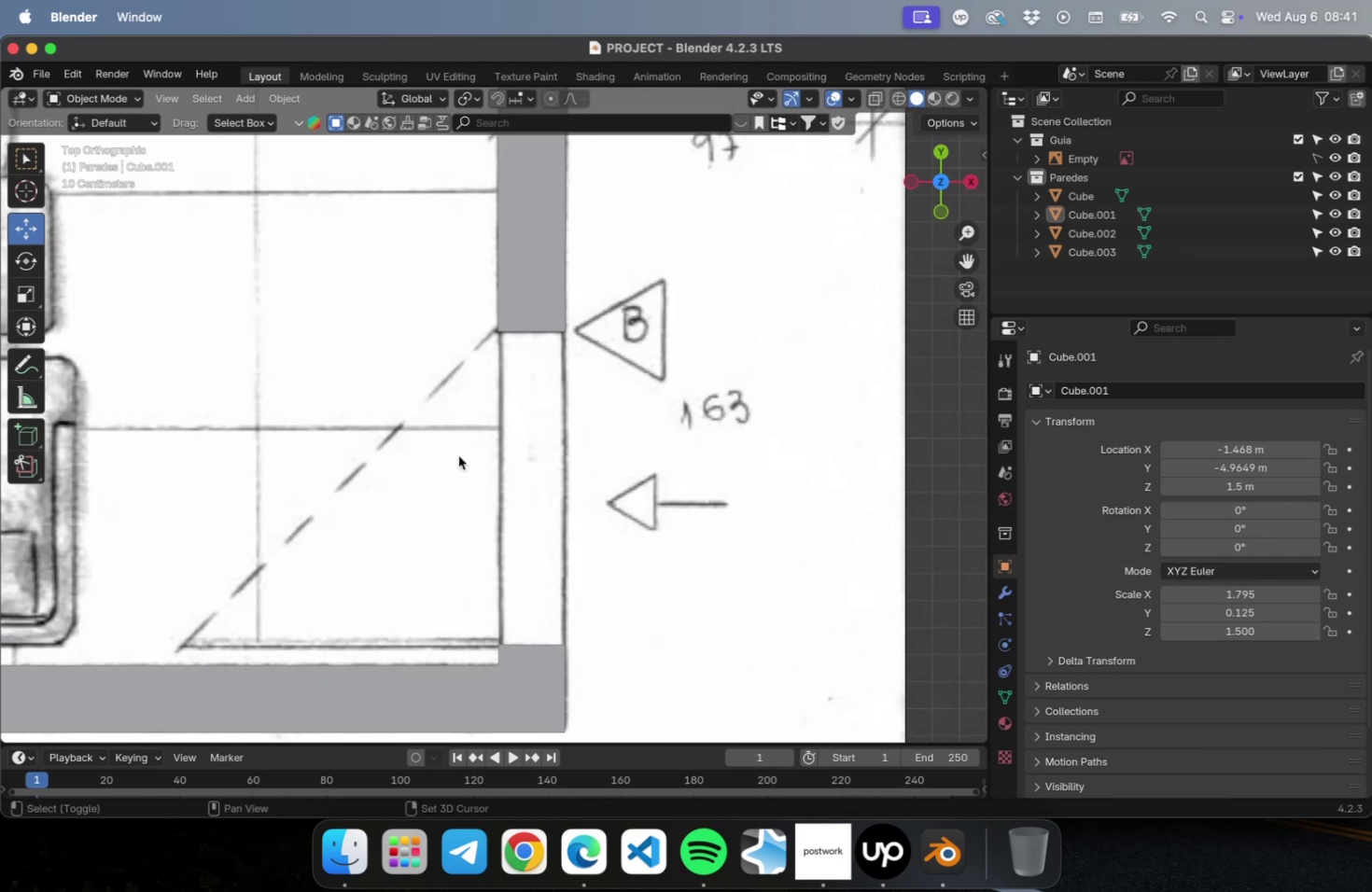 
key(Shift+A)
 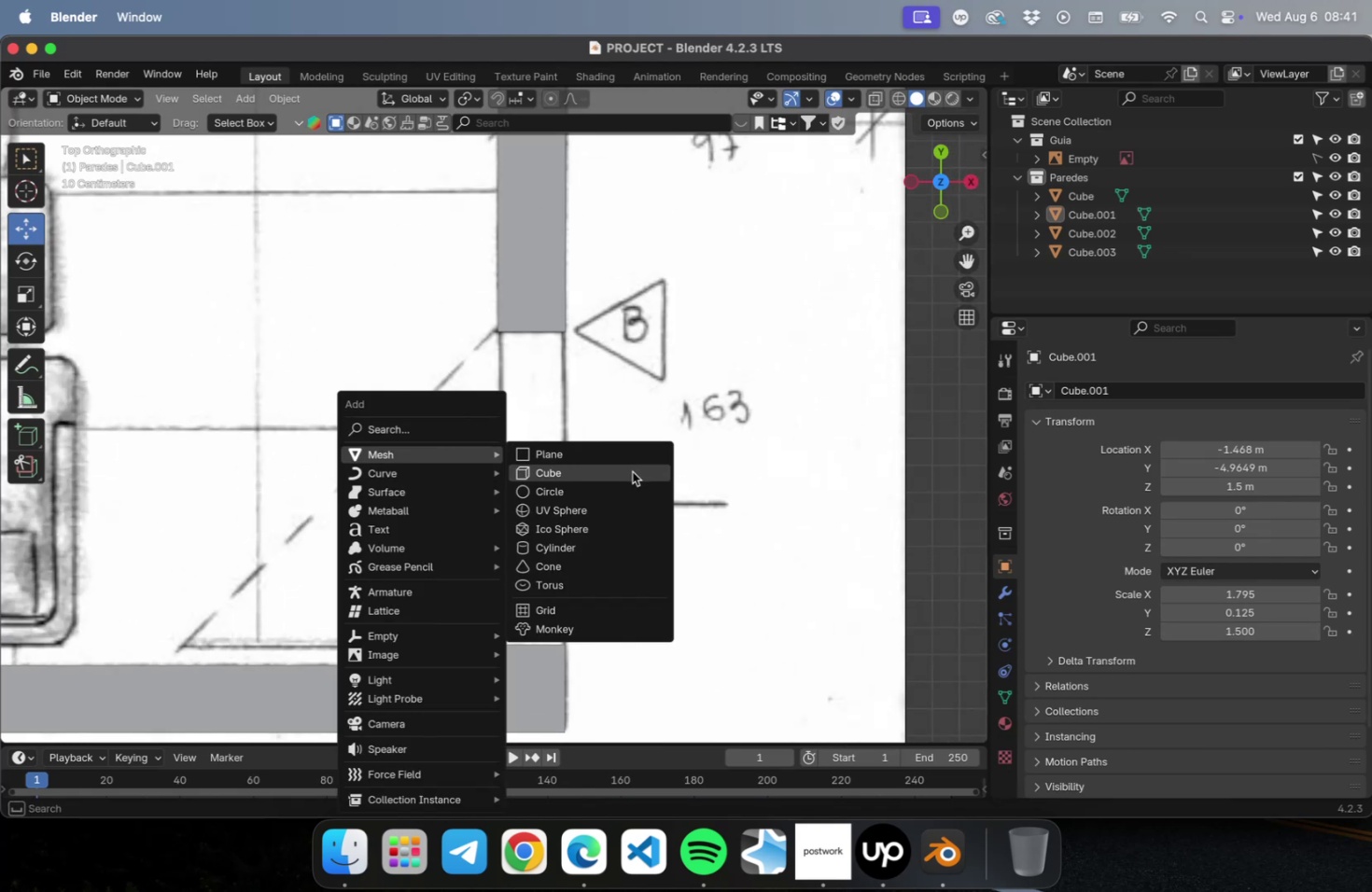 
left_click([631, 471])
 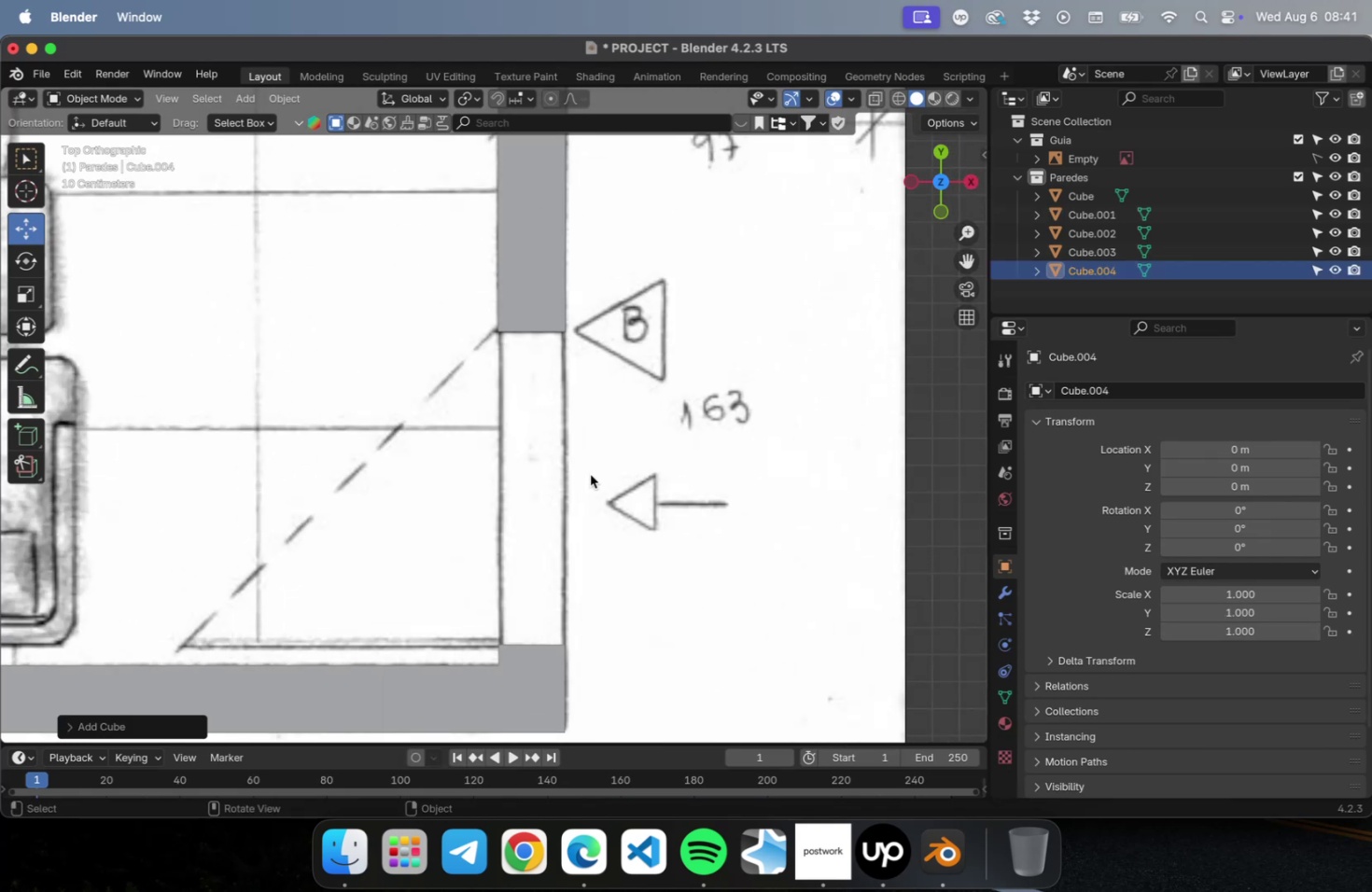 
scroll: coordinate [413, 383], scroll_direction: down, amount: 15.0
 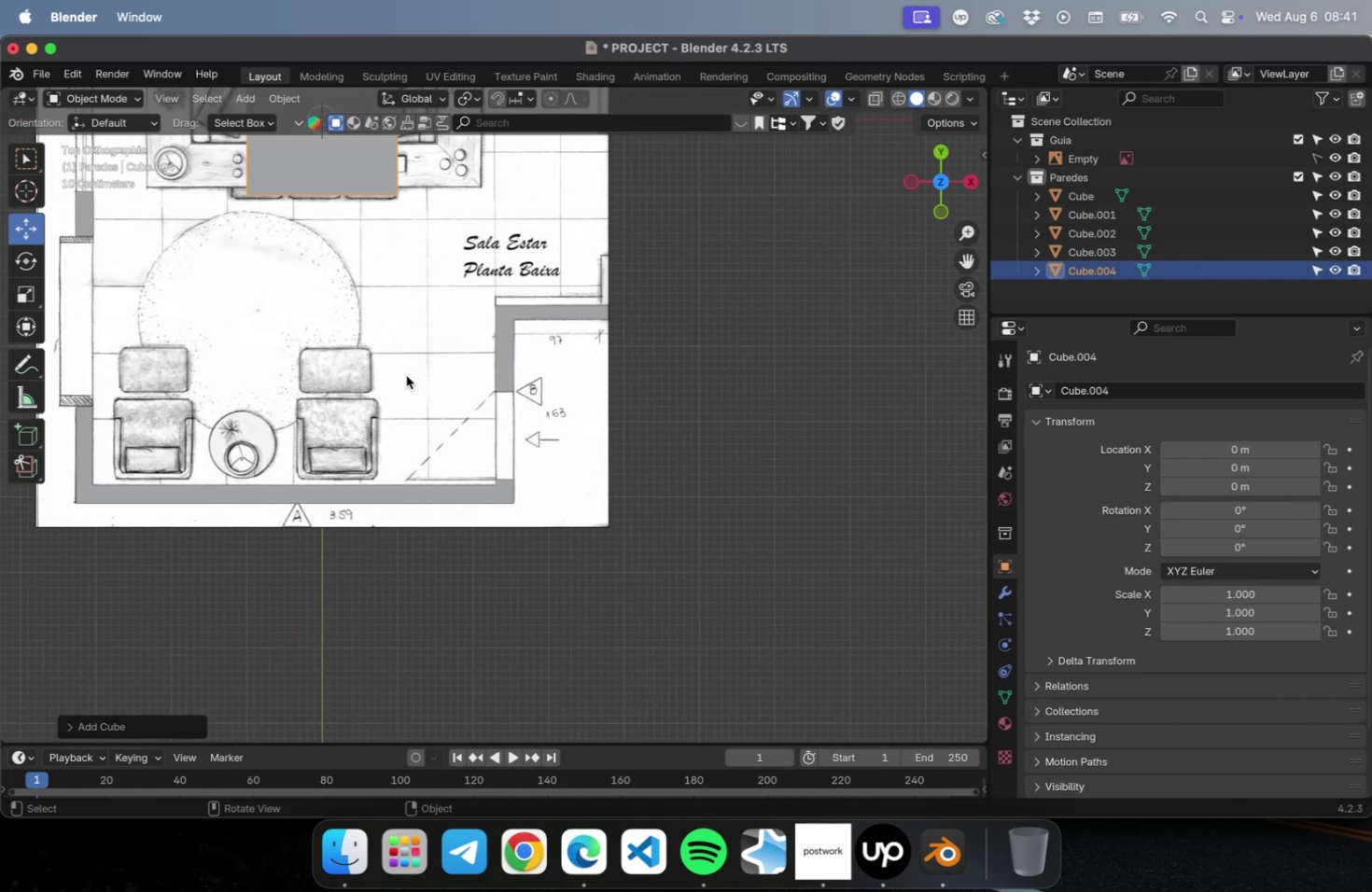 
hold_key(key=ShiftLeft, duration=0.42)
 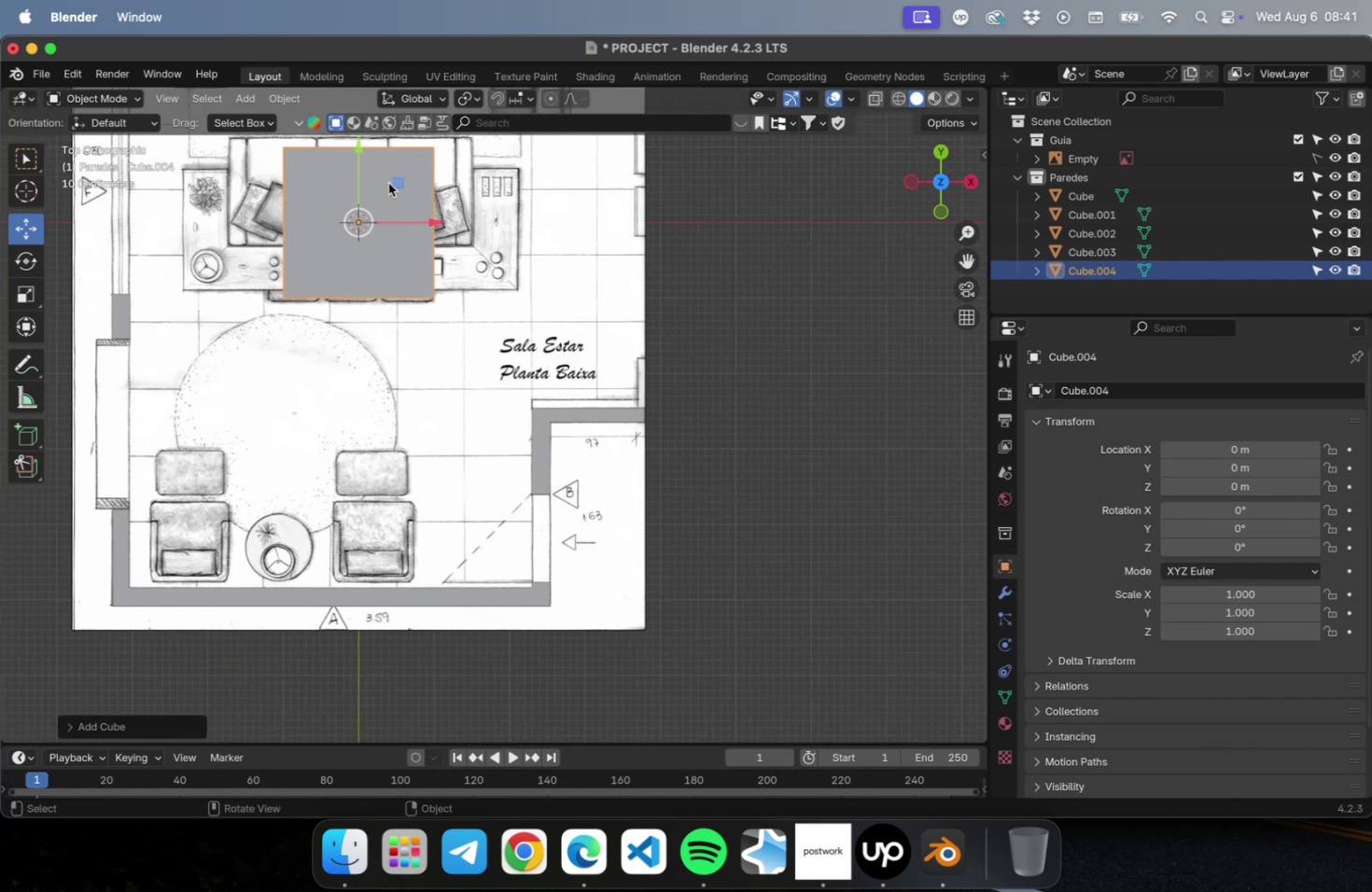 
left_click_drag(start_coordinate=[395, 182], to_coordinate=[544, 476])
 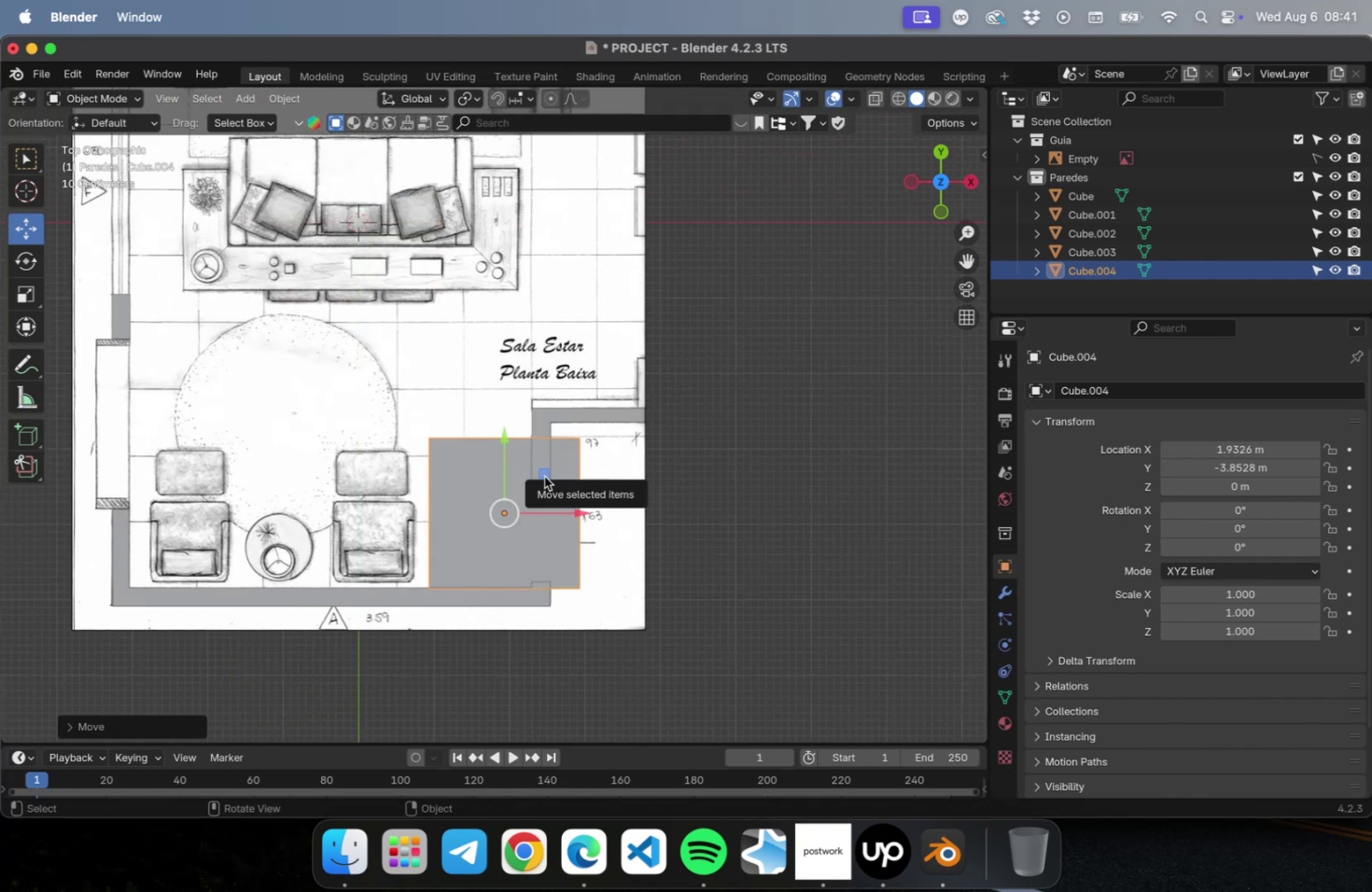 
key(N)
 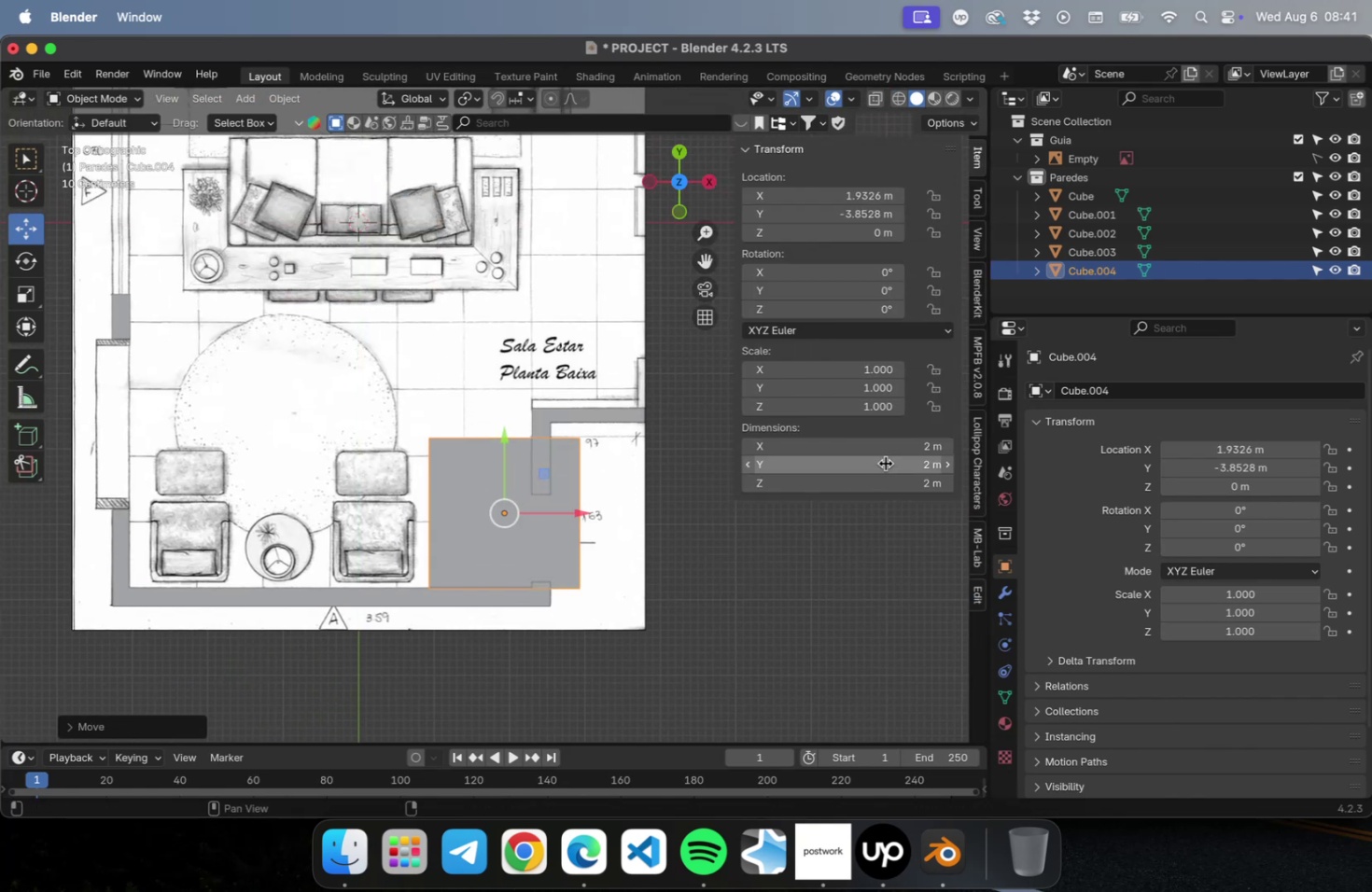 
left_click_drag(start_coordinate=[874, 444], to_coordinate=[859, 447])
 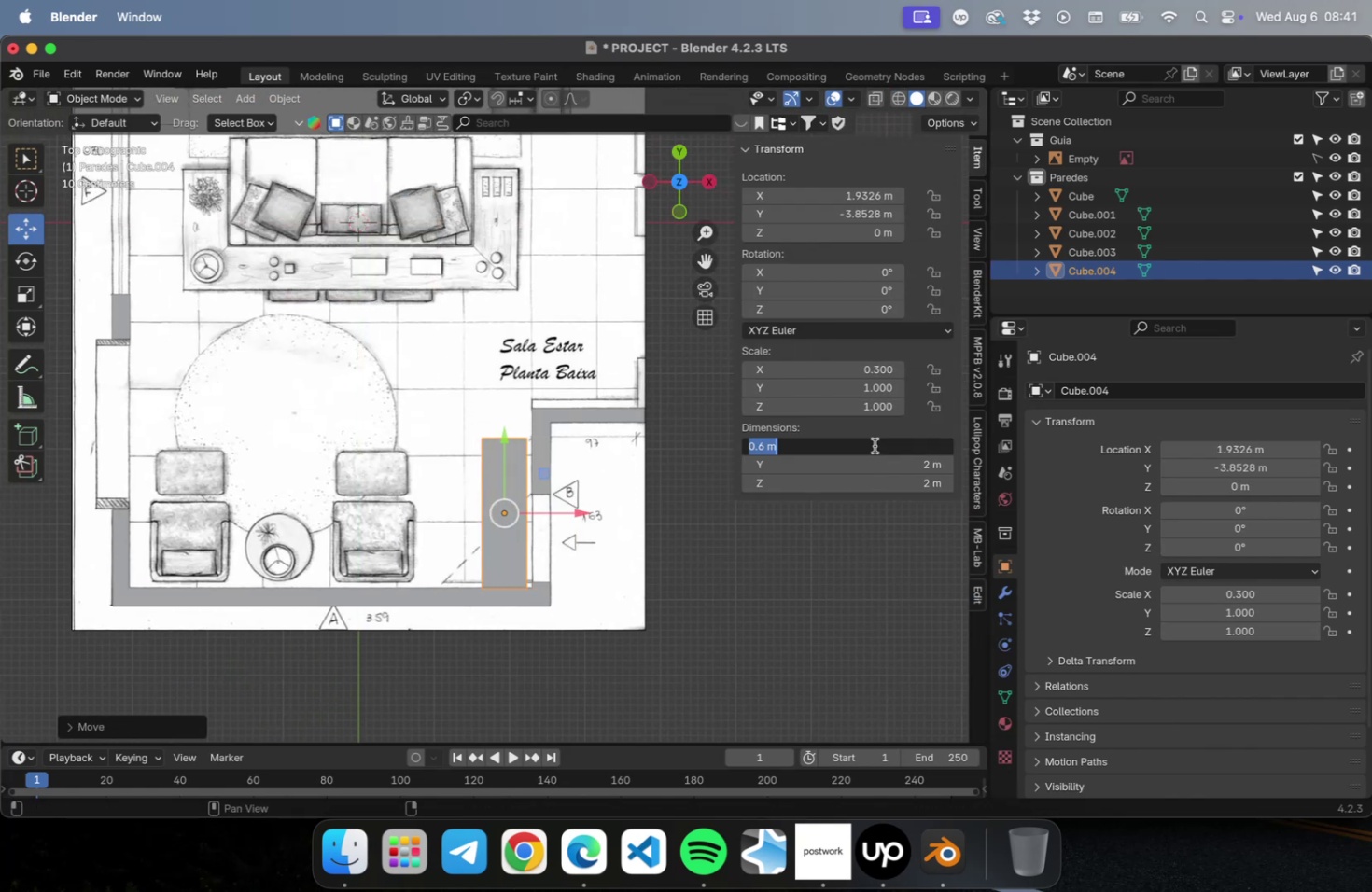 
type(0.25)
key(Tab)
type(0.6)
key(Tab)
 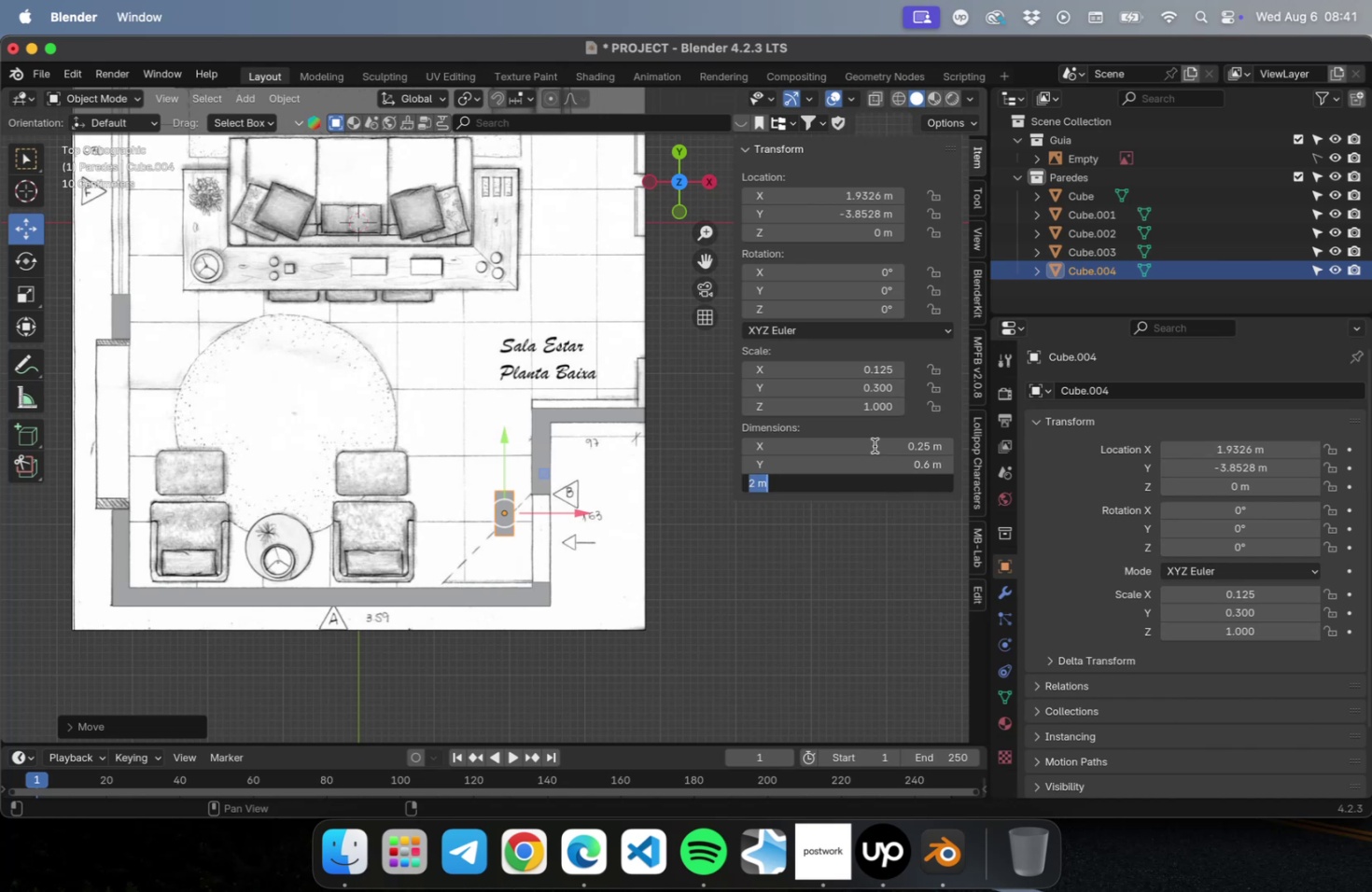 
type(.15)
 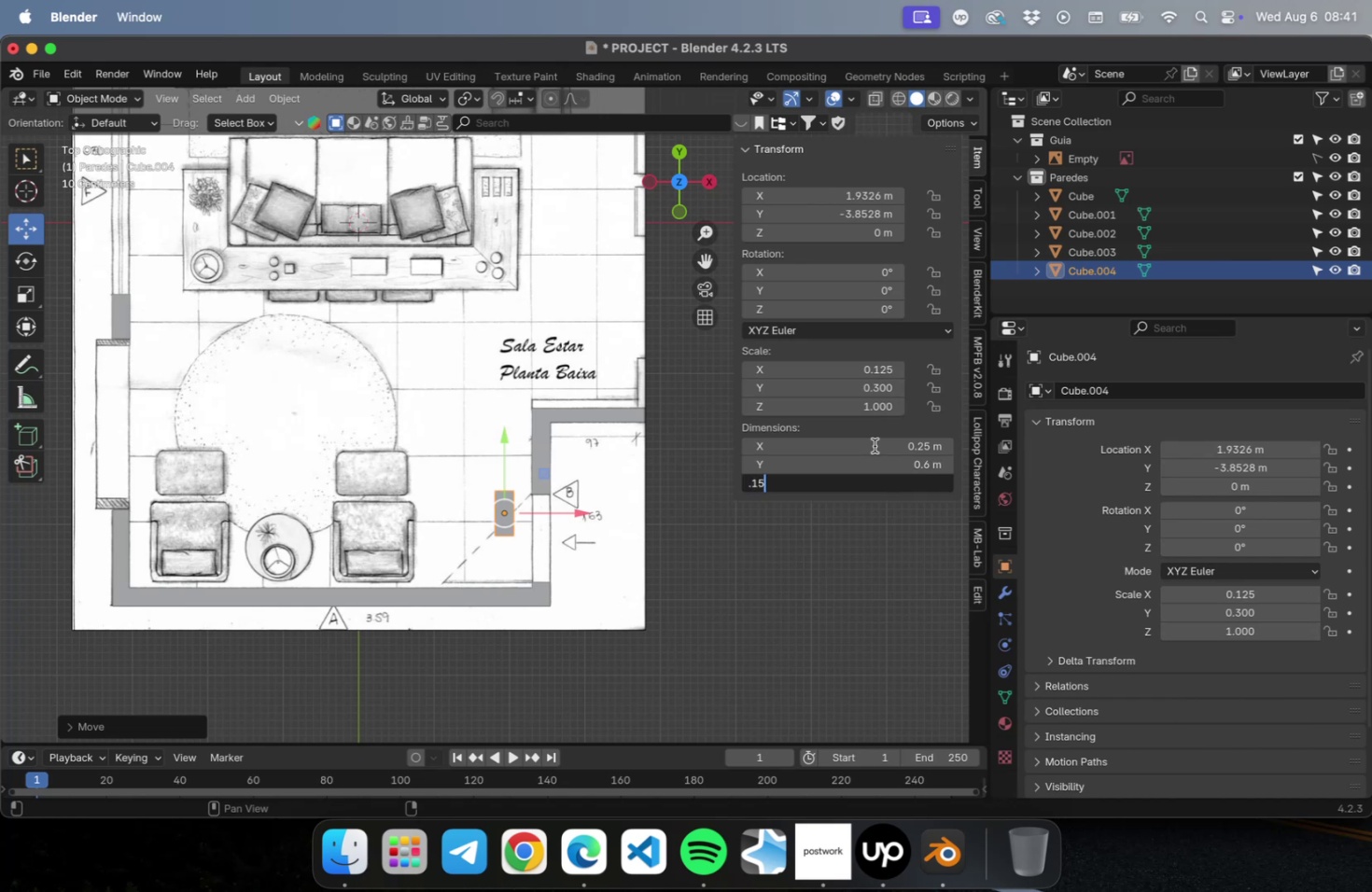 
key(Enter)
 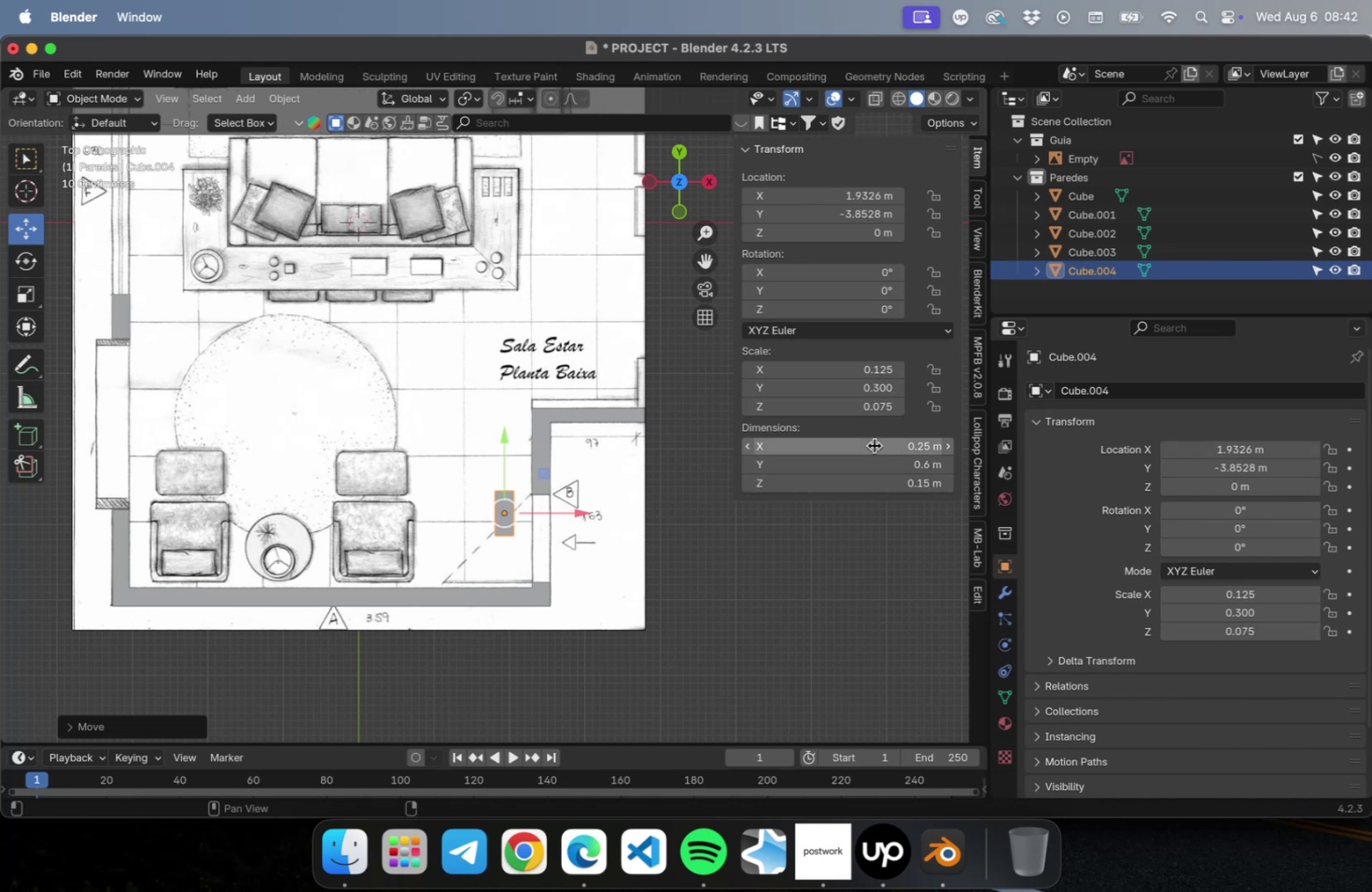 
scroll: coordinate [619, 605], scroll_direction: up, amount: 10.0
 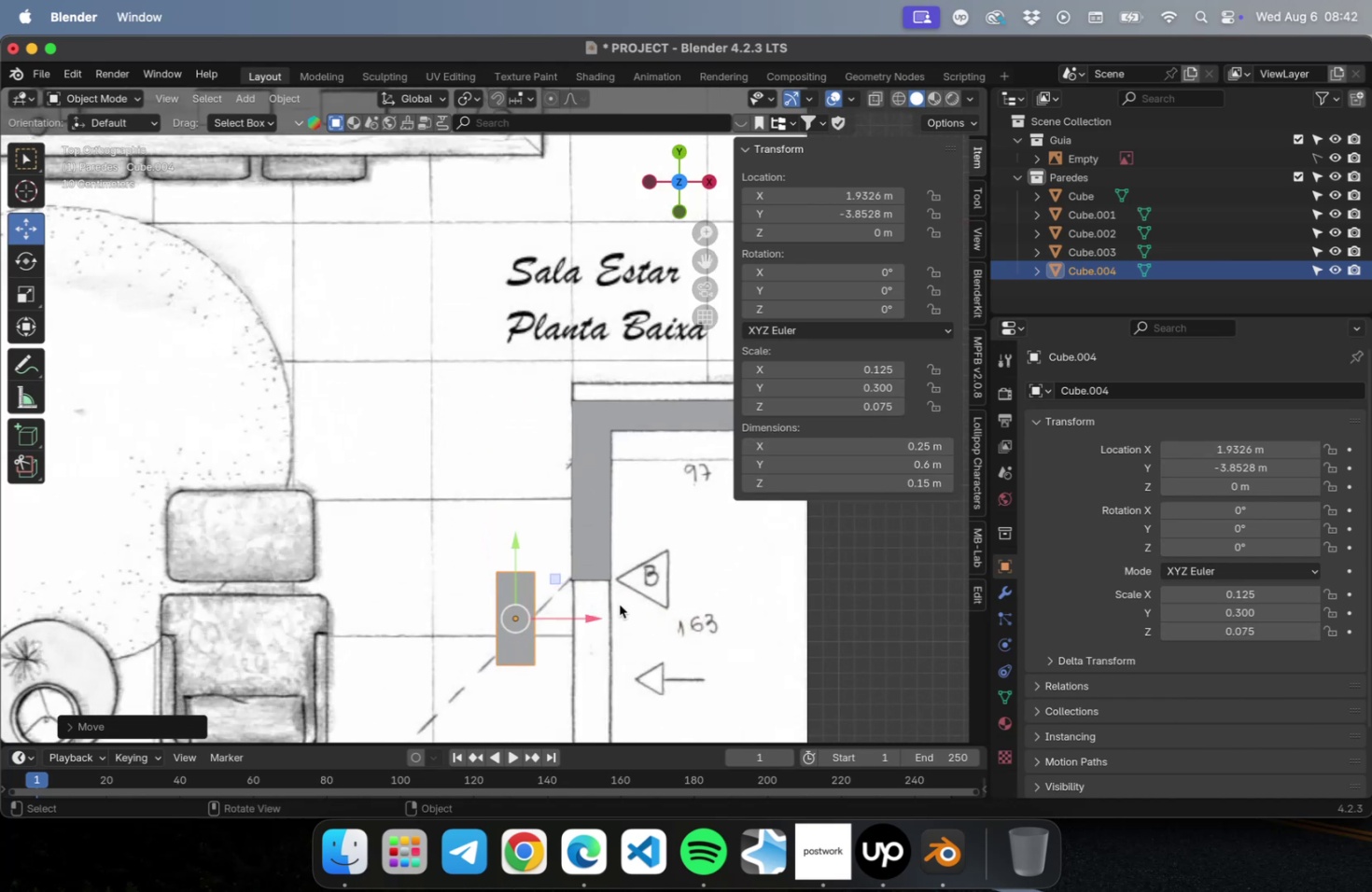 
hold_key(key=ShiftLeft, duration=0.45)
 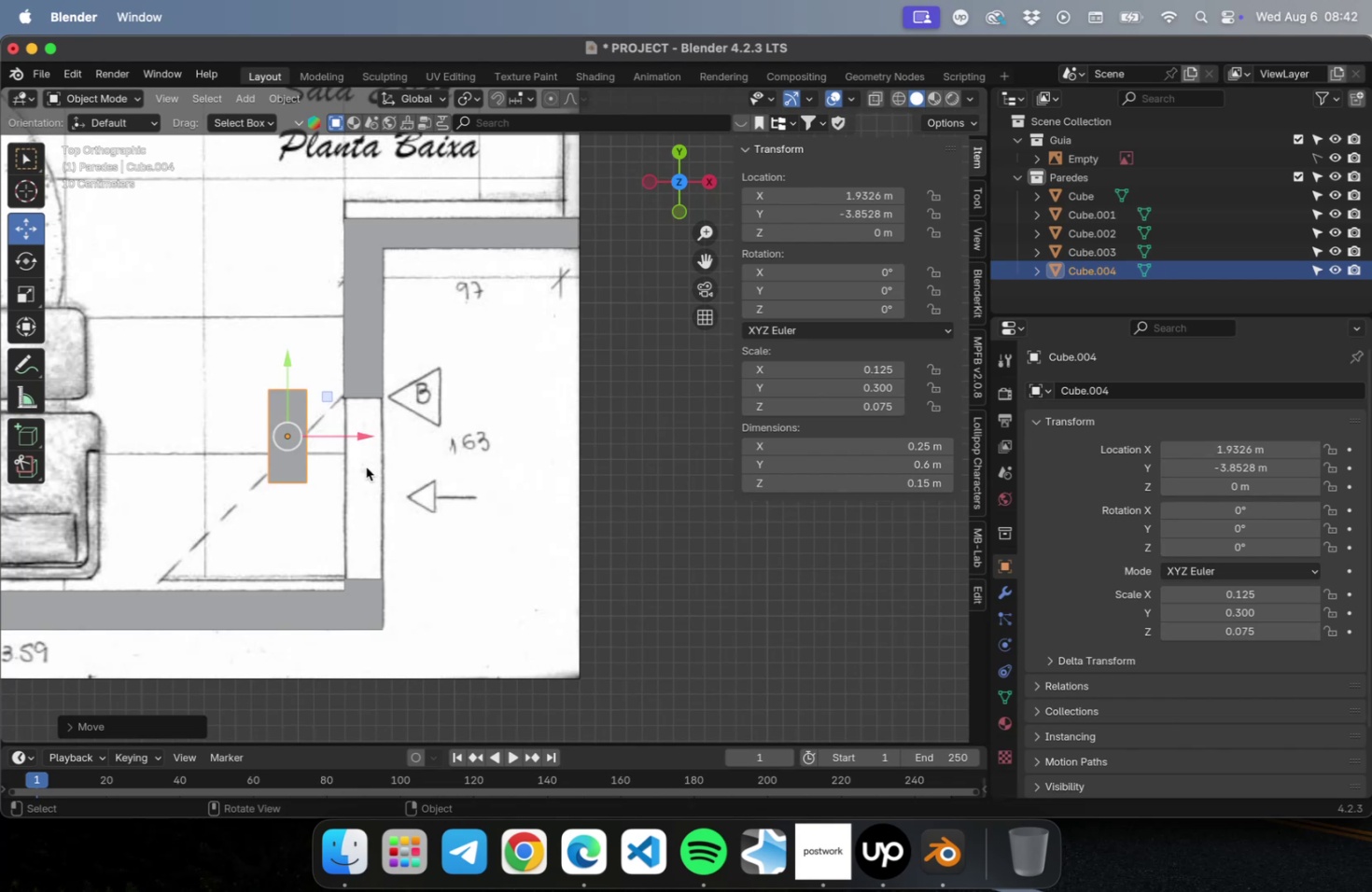 
scroll: coordinate [366, 464], scroll_direction: up, amount: 2.0
 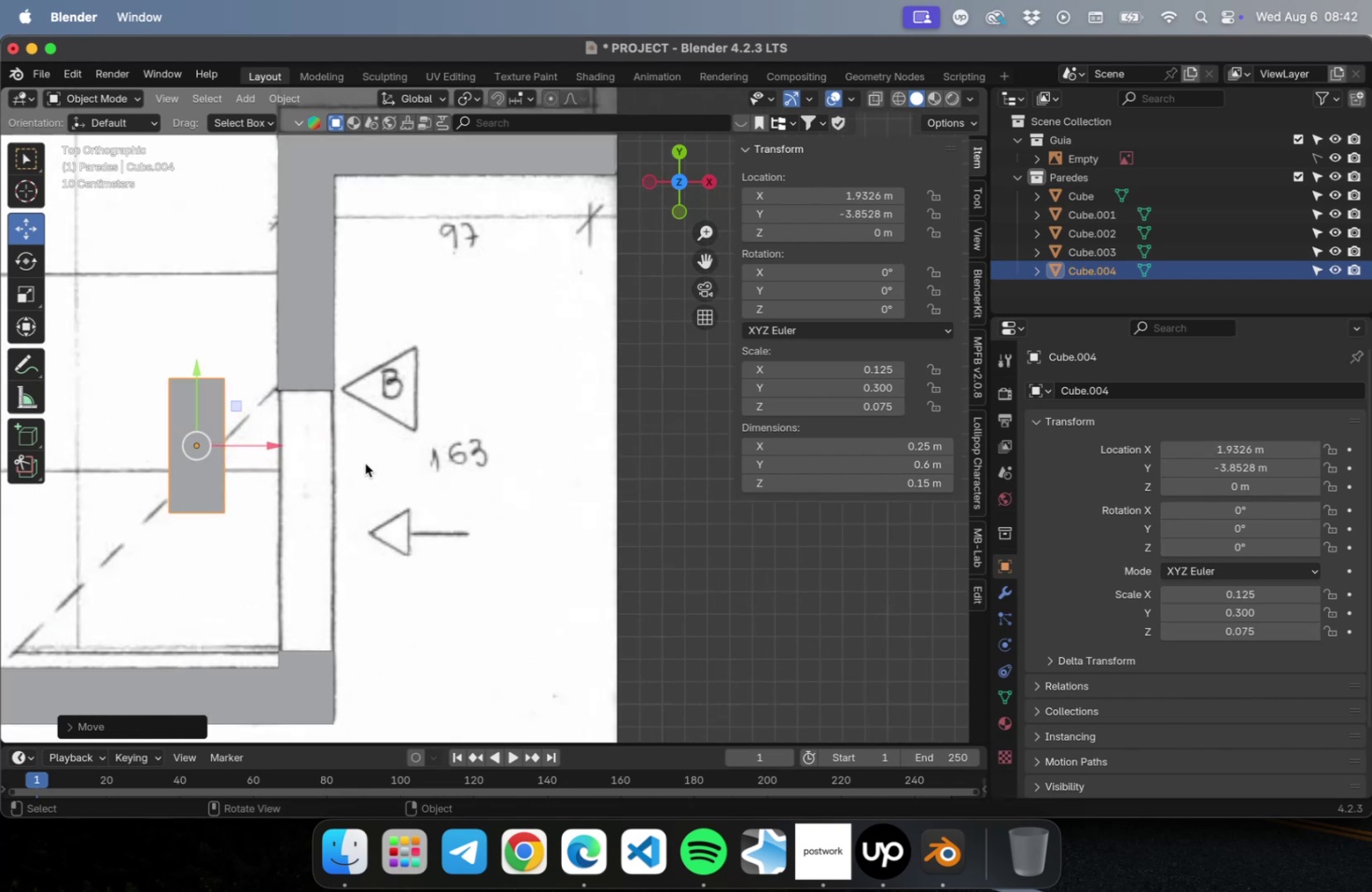 
hold_key(key=ShiftLeft, duration=0.39)
 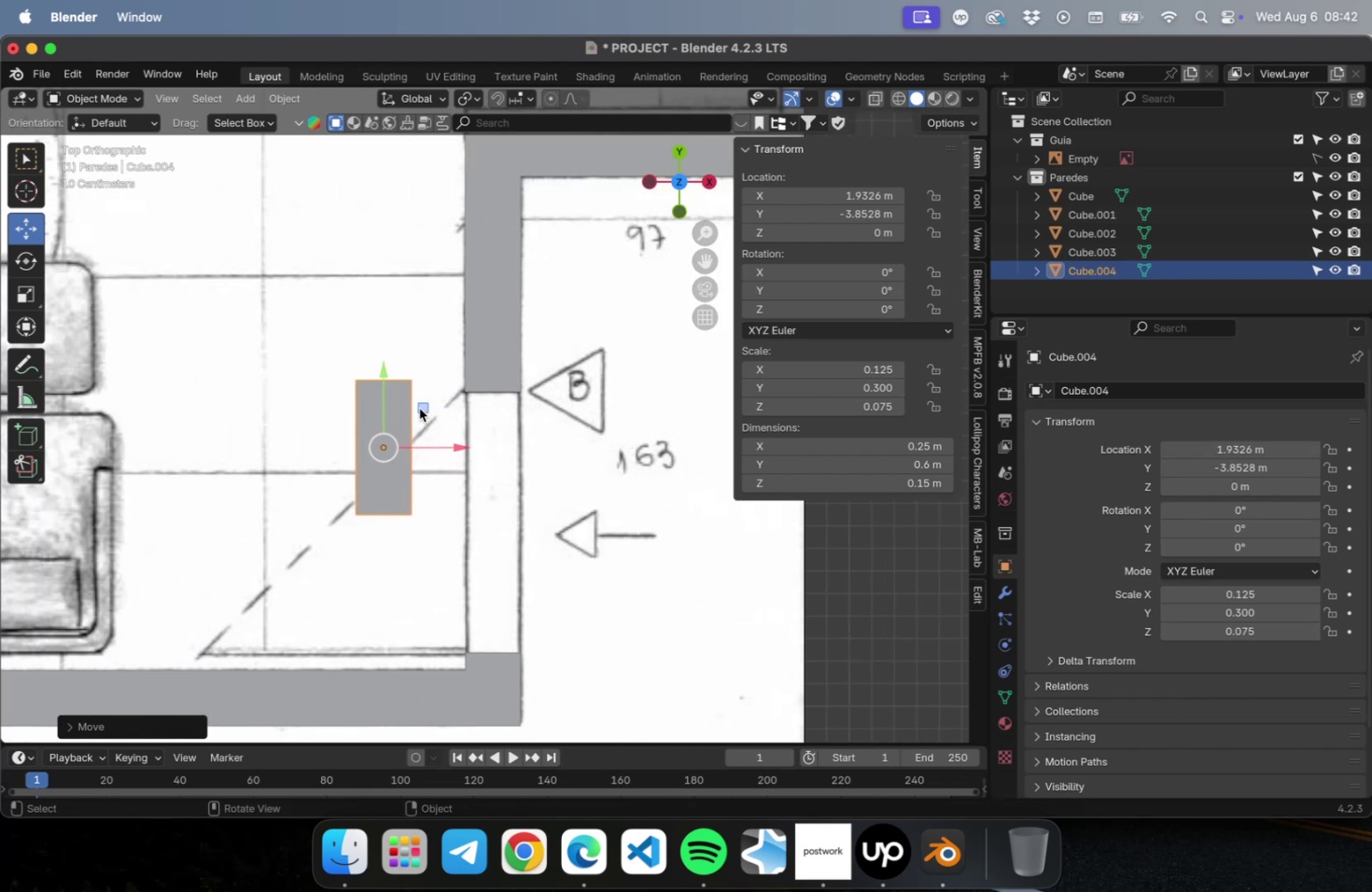 
left_click_drag(start_coordinate=[421, 408], to_coordinate=[538, 490])
 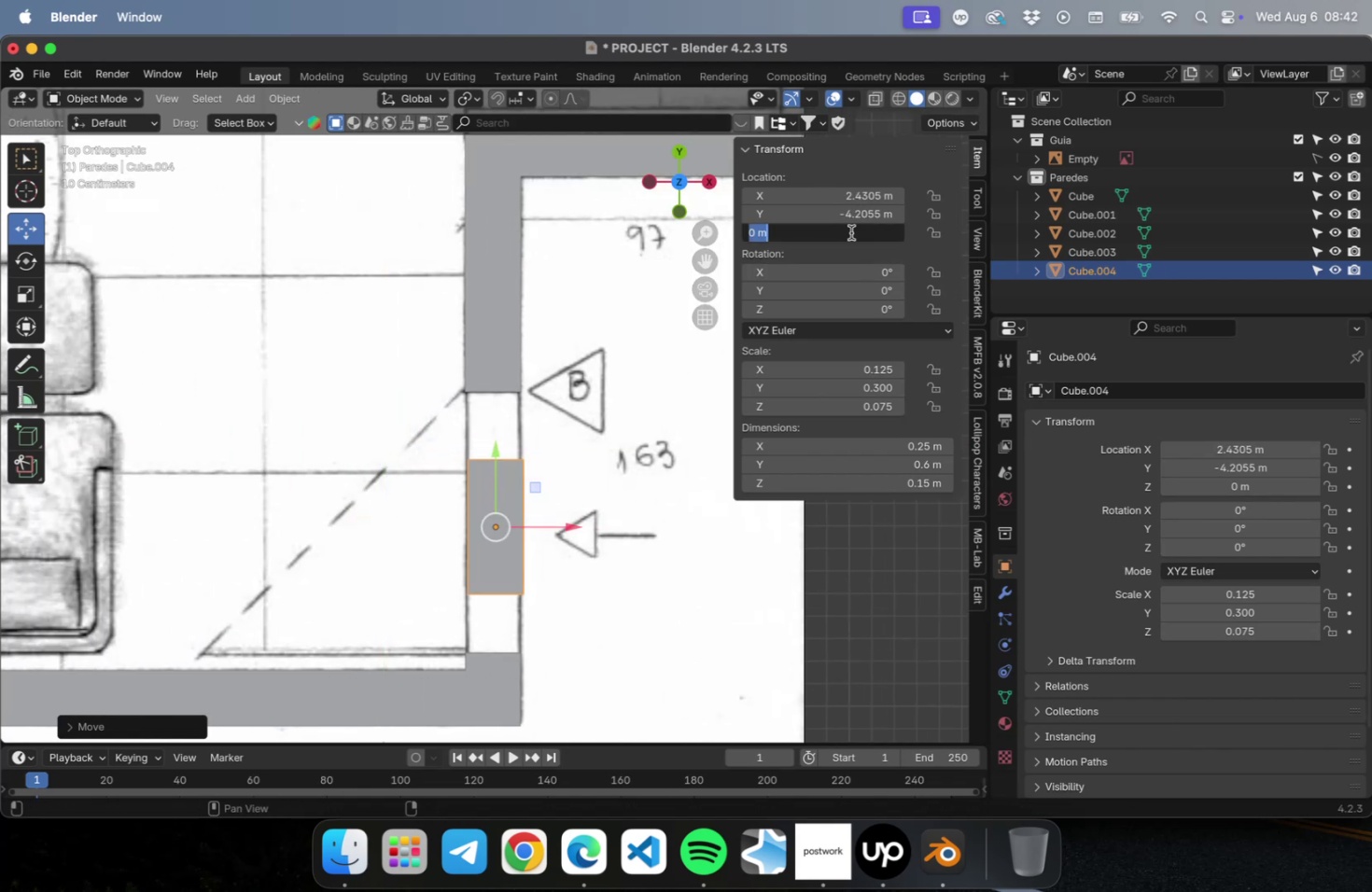 
type(.15/2)
 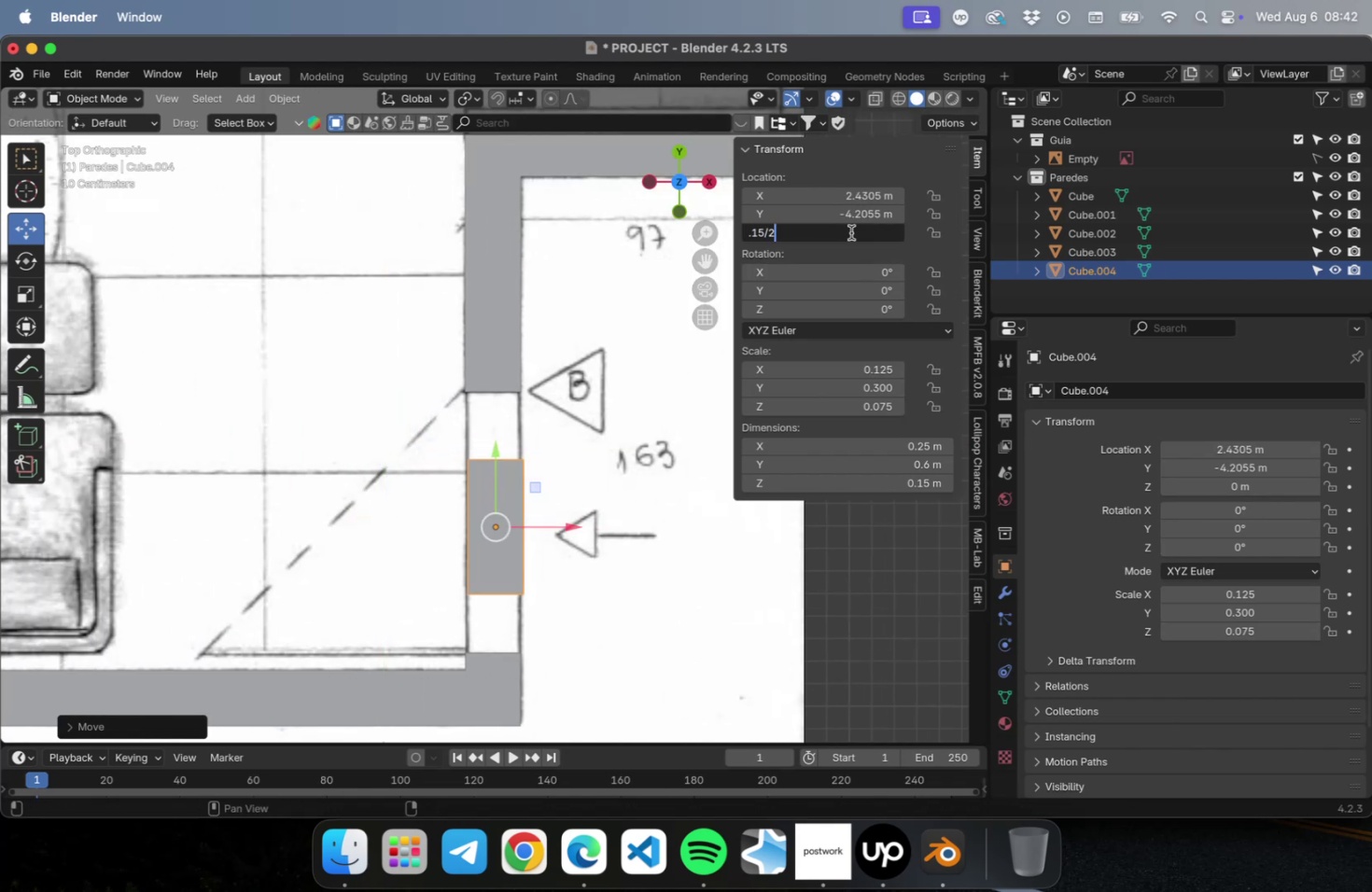 
key(Enter)
 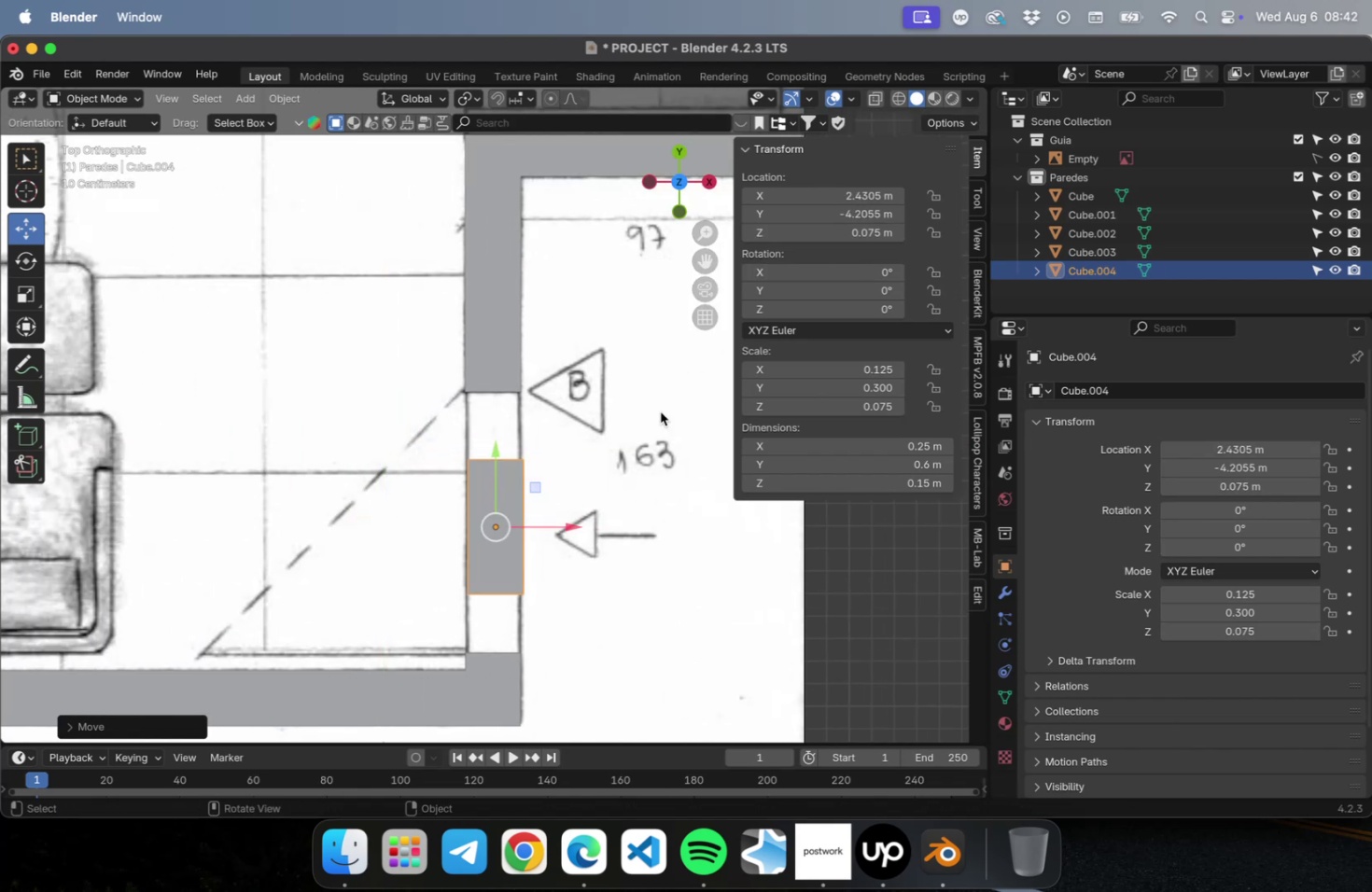 
scroll: coordinate [484, 601], scroll_direction: up, amount: 4.0
 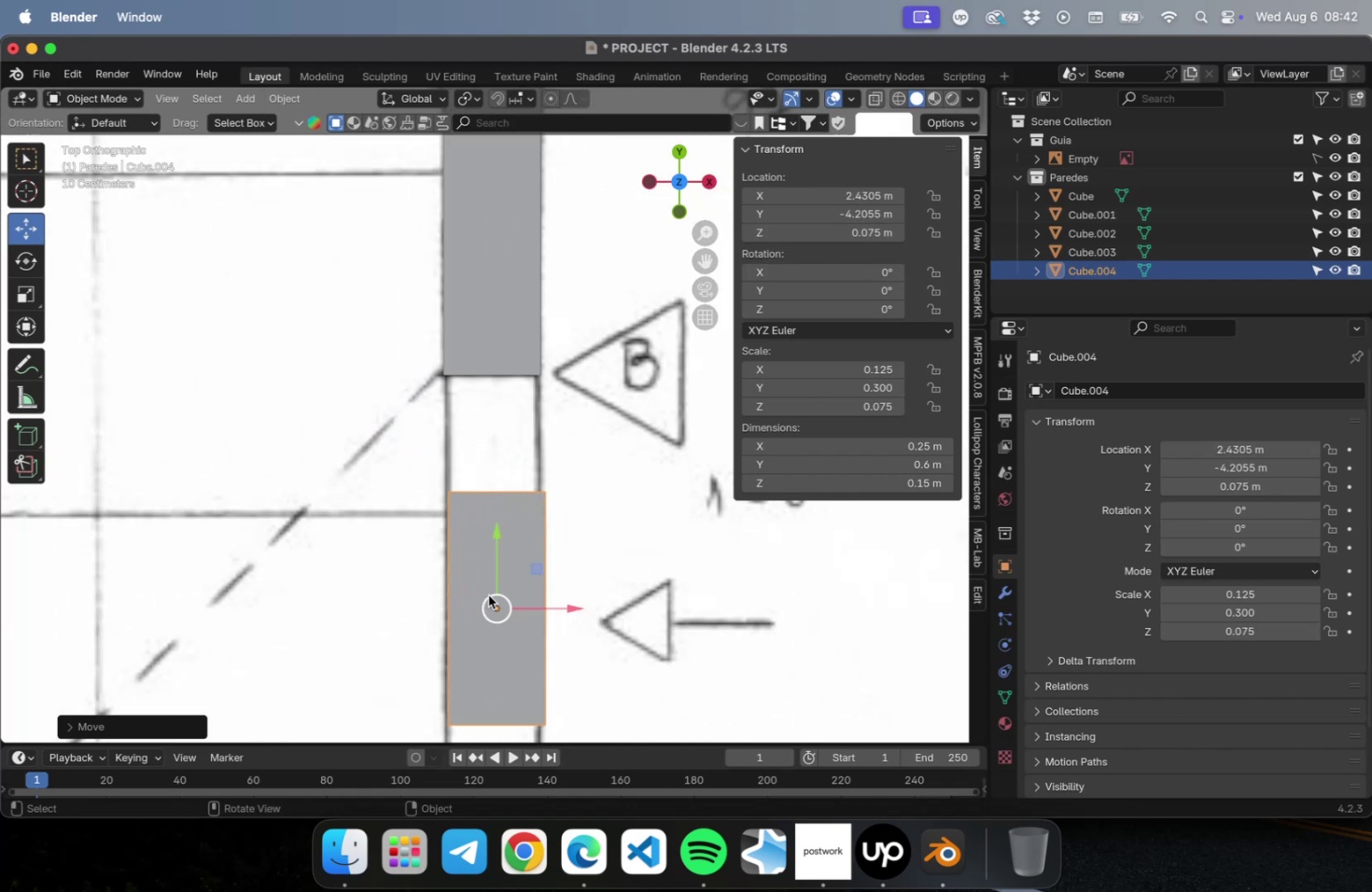 
hold_key(key=ShiftLeft, duration=0.42)
 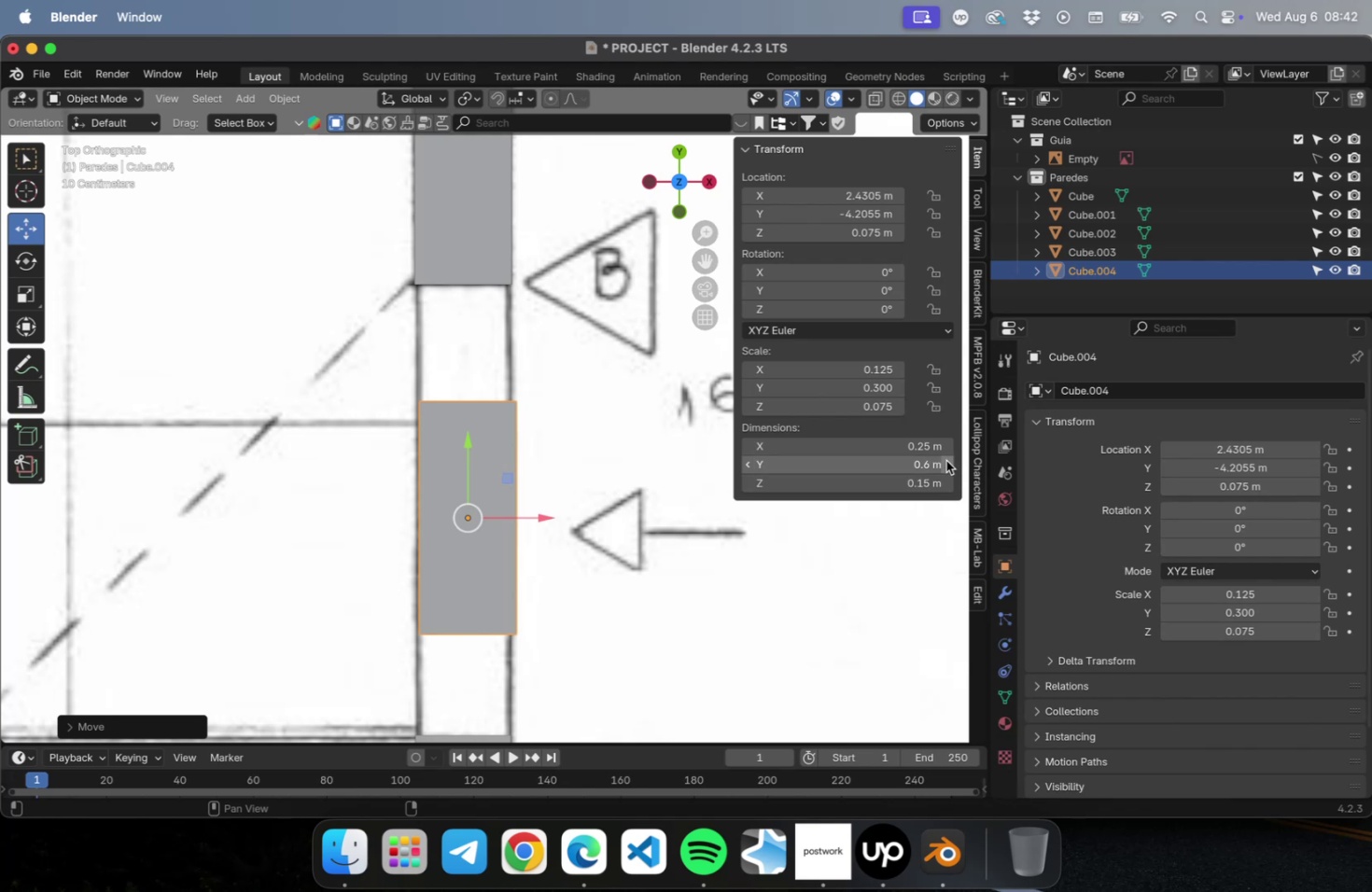 
double_click([947, 464])
 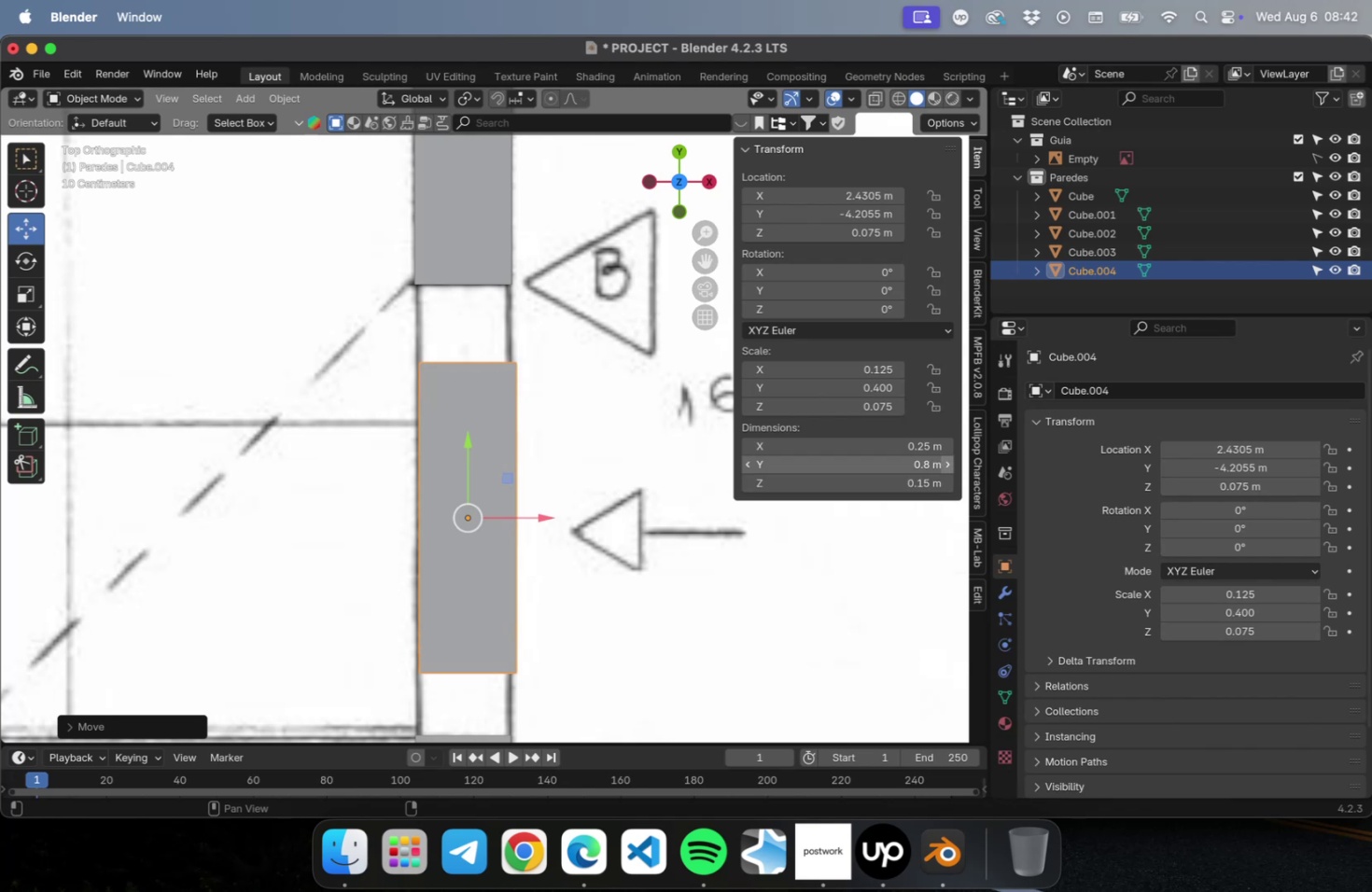 
triple_click([947, 464])
 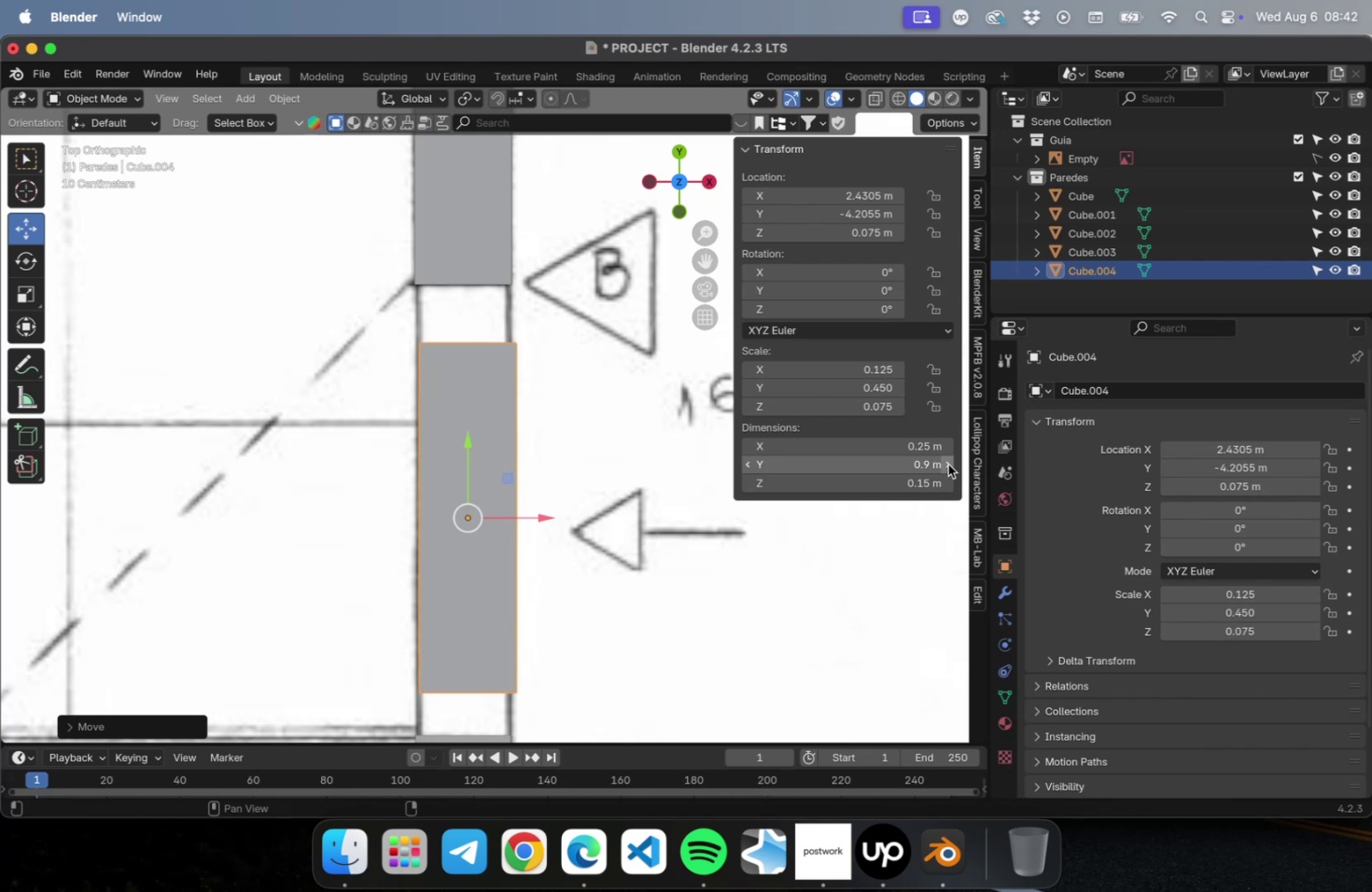 
triple_click([947, 464])
 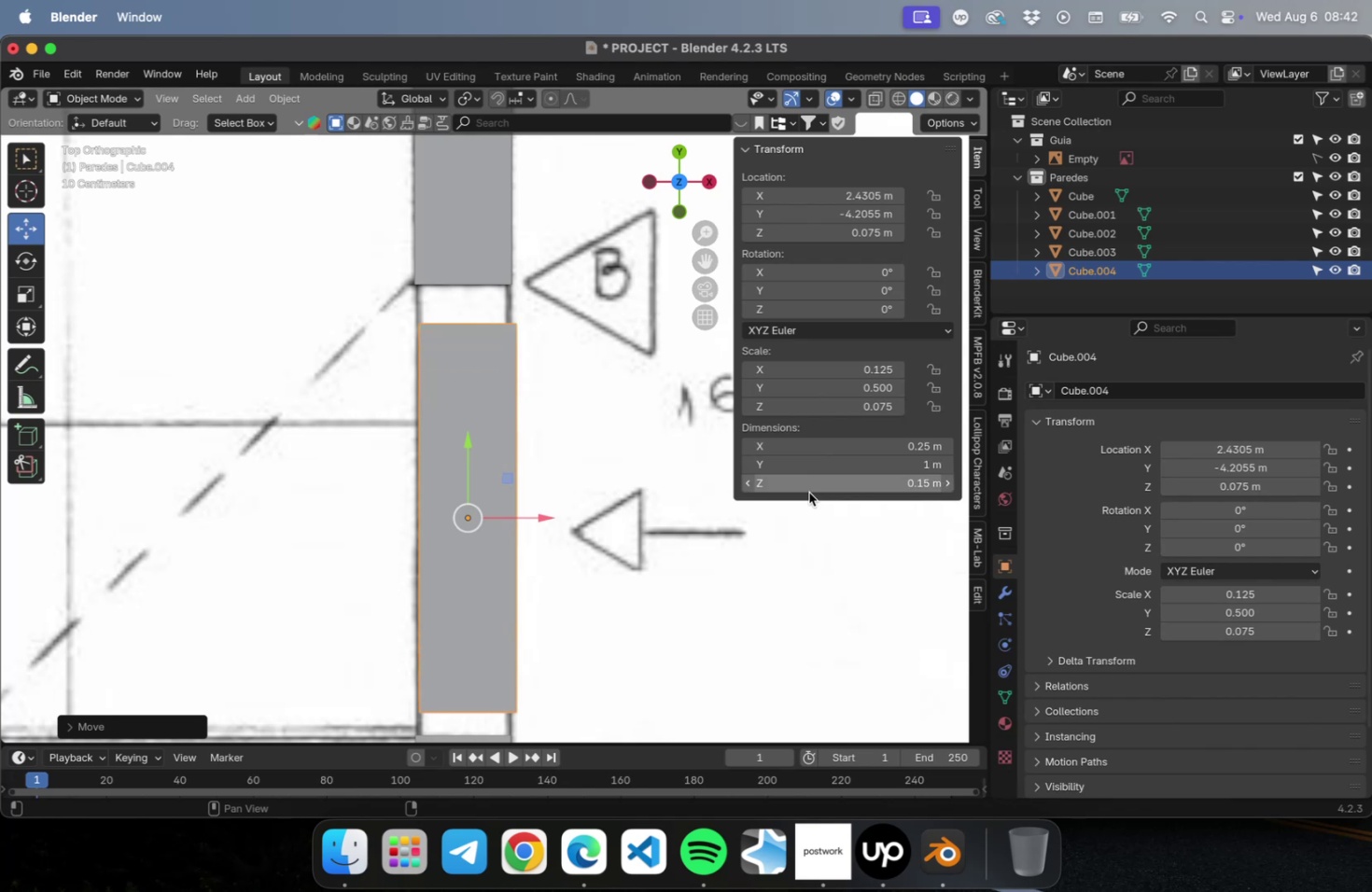 
hold_key(key=ShiftLeft, duration=0.47)
 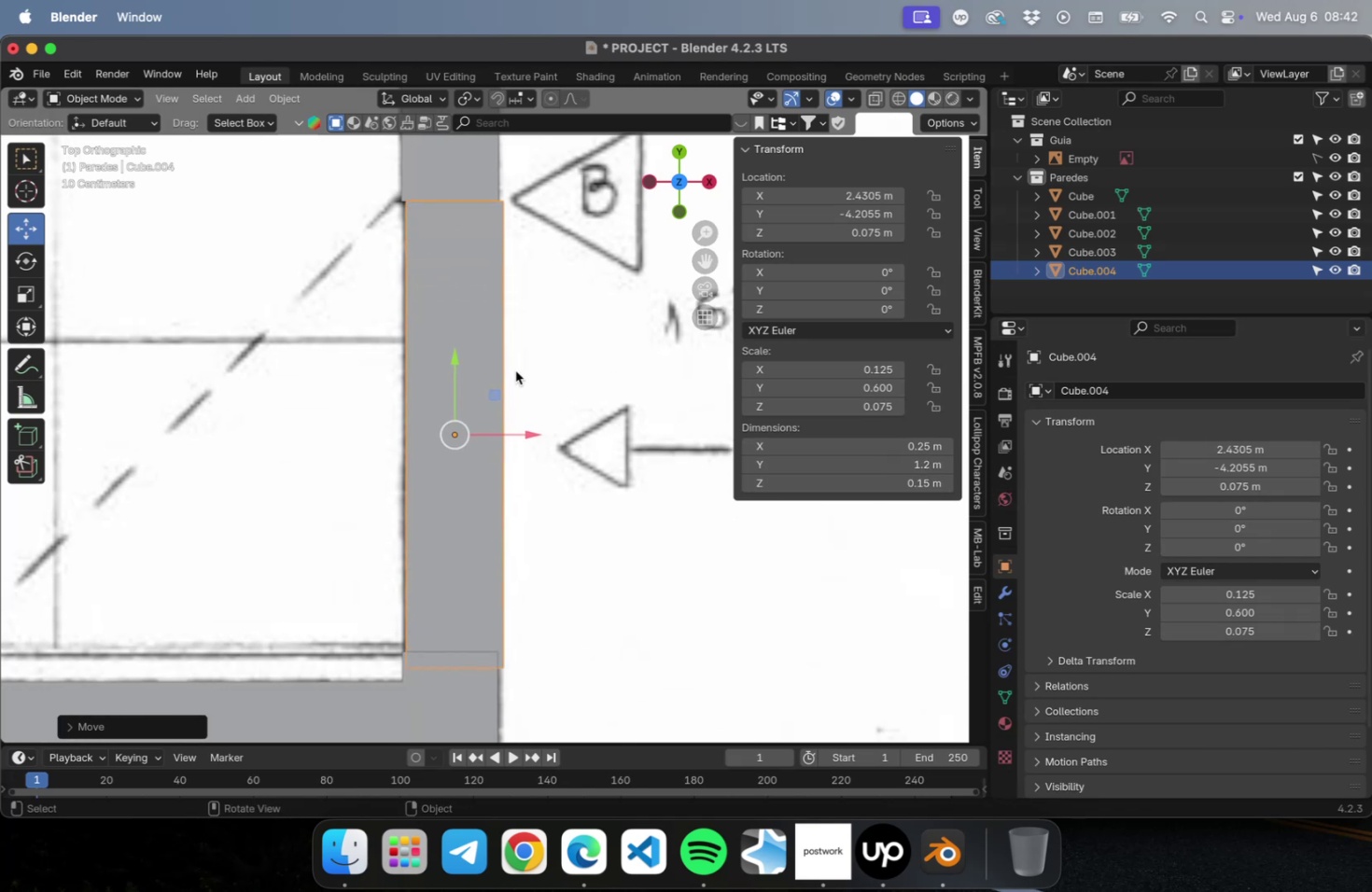 
wait(7.65)
 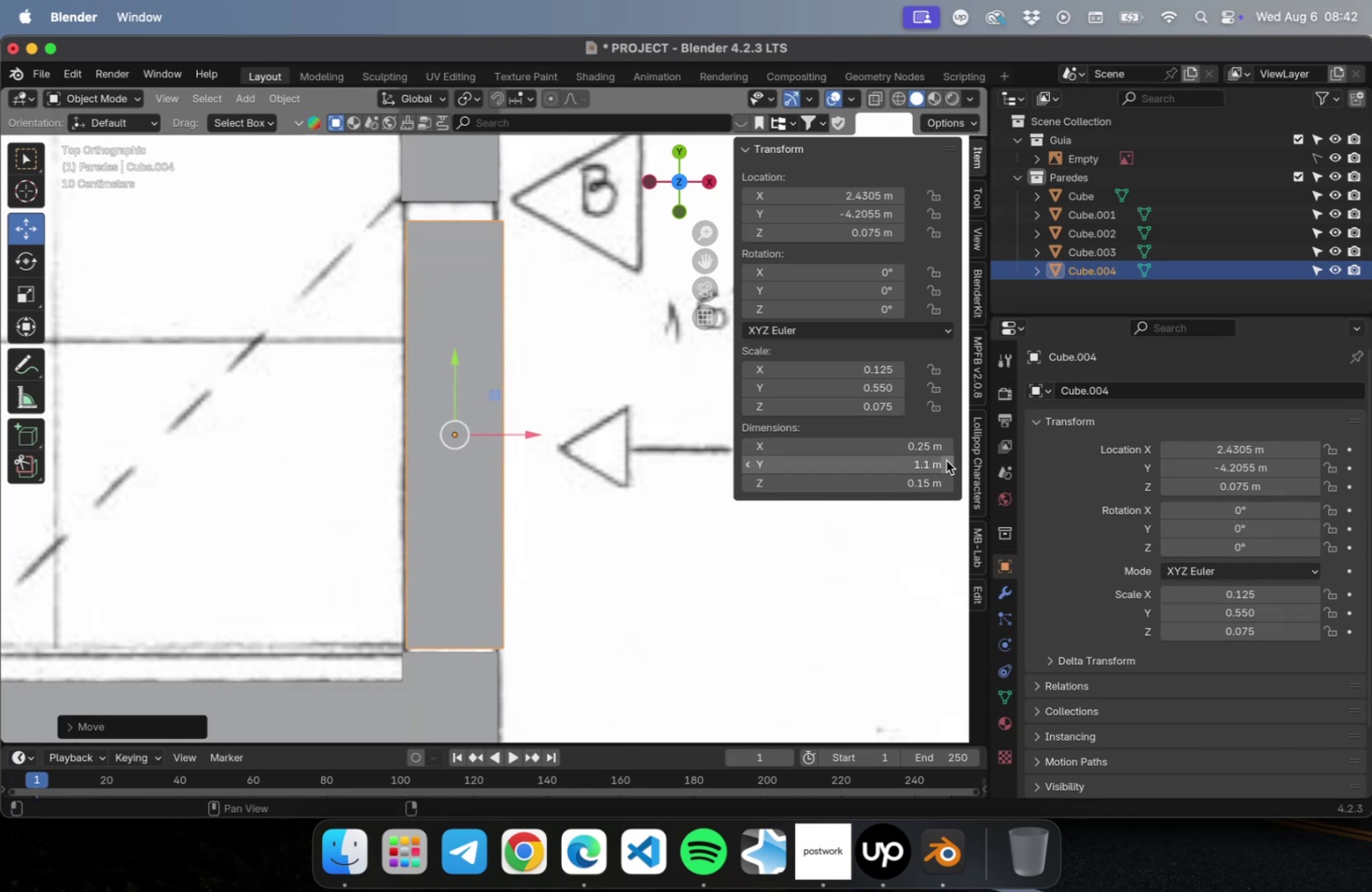 
left_click_drag(start_coordinate=[525, 431], to_coordinate=[517, 432])
 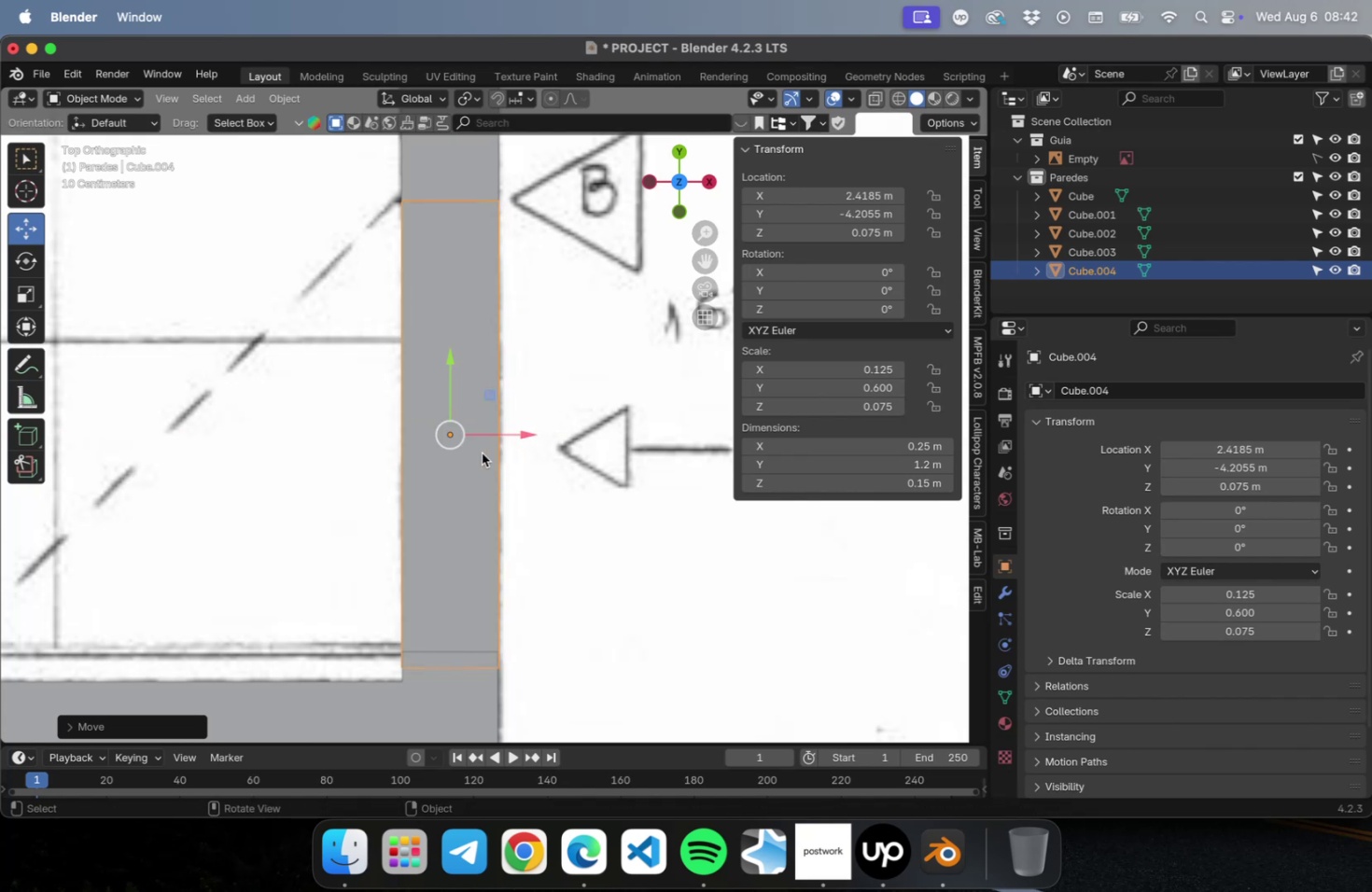 
key(Tab)
 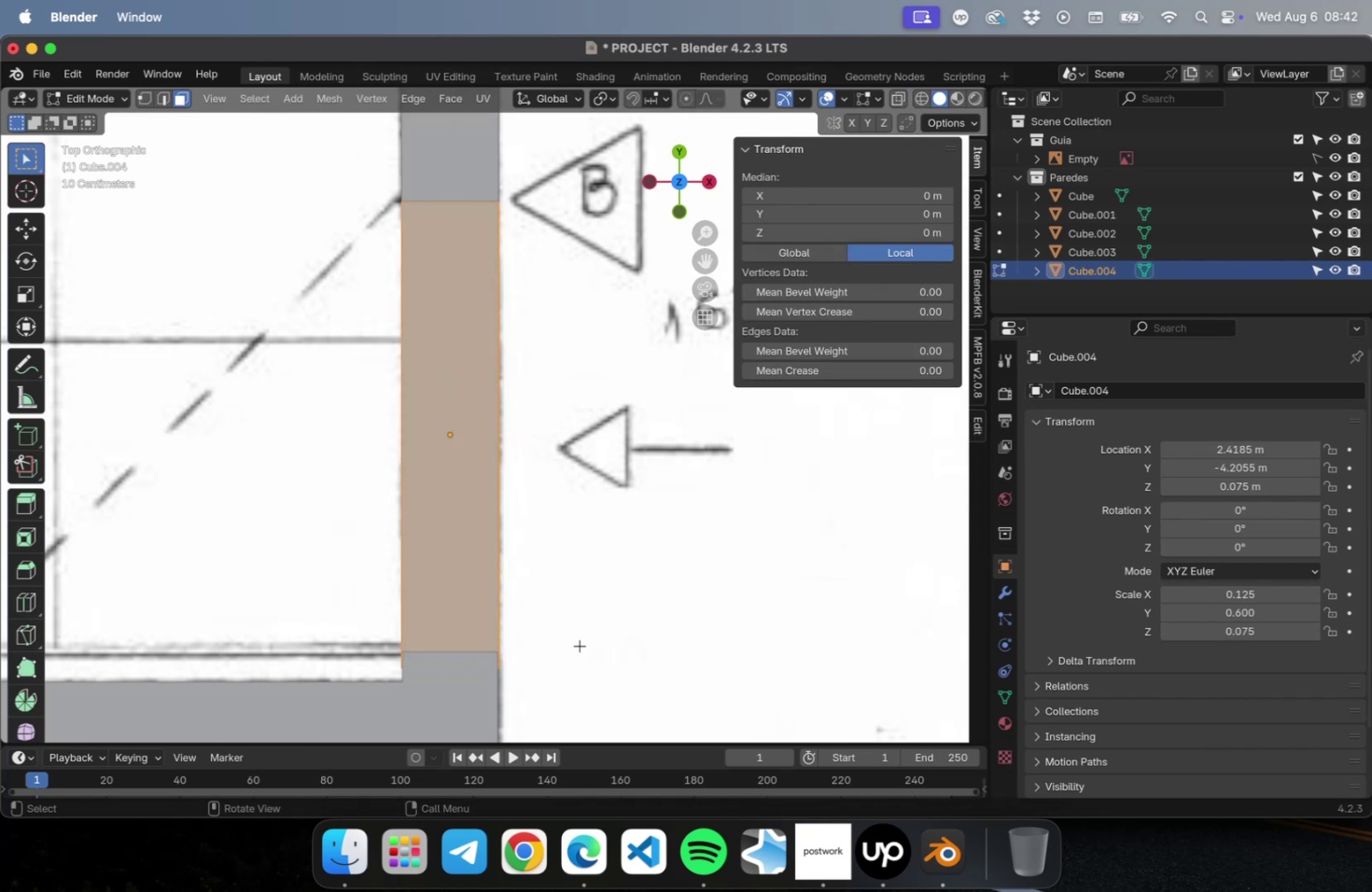 
left_click_drag(start_coordinate=[581, 735], to_coordinate=[317, 613])
 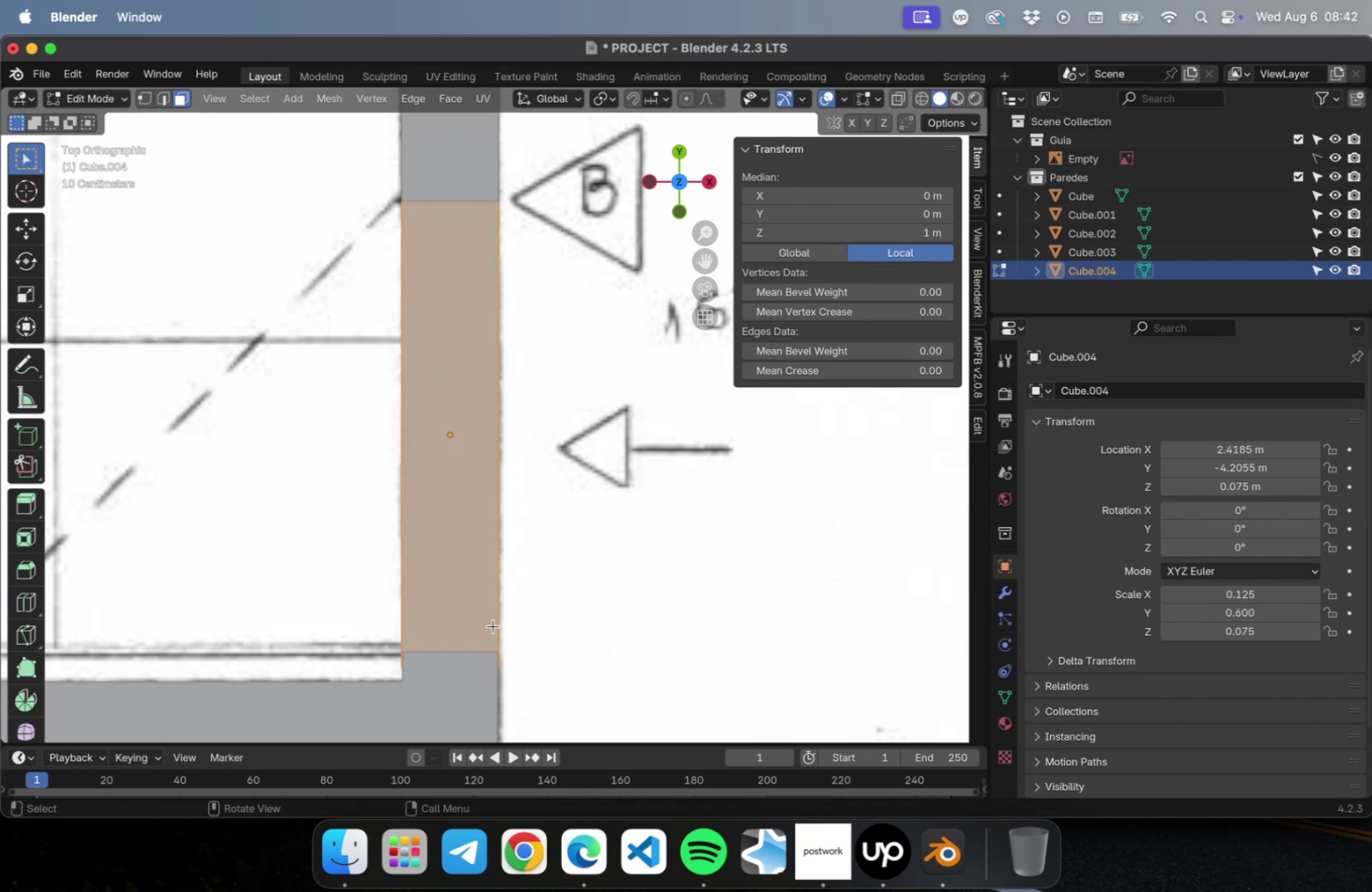 
hold_key(key=ShiftLeft, duration=0.51)
 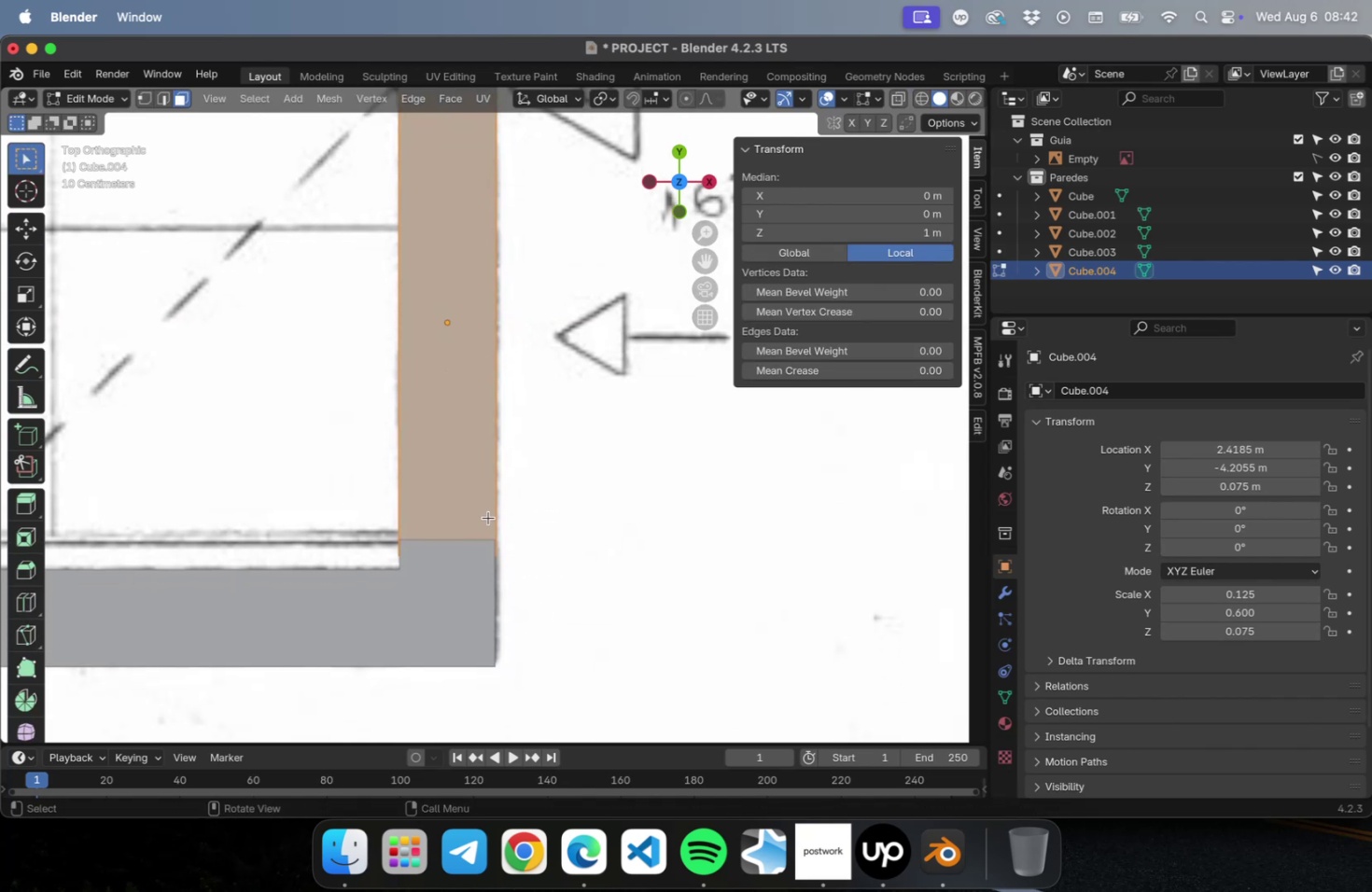 
key(1)
 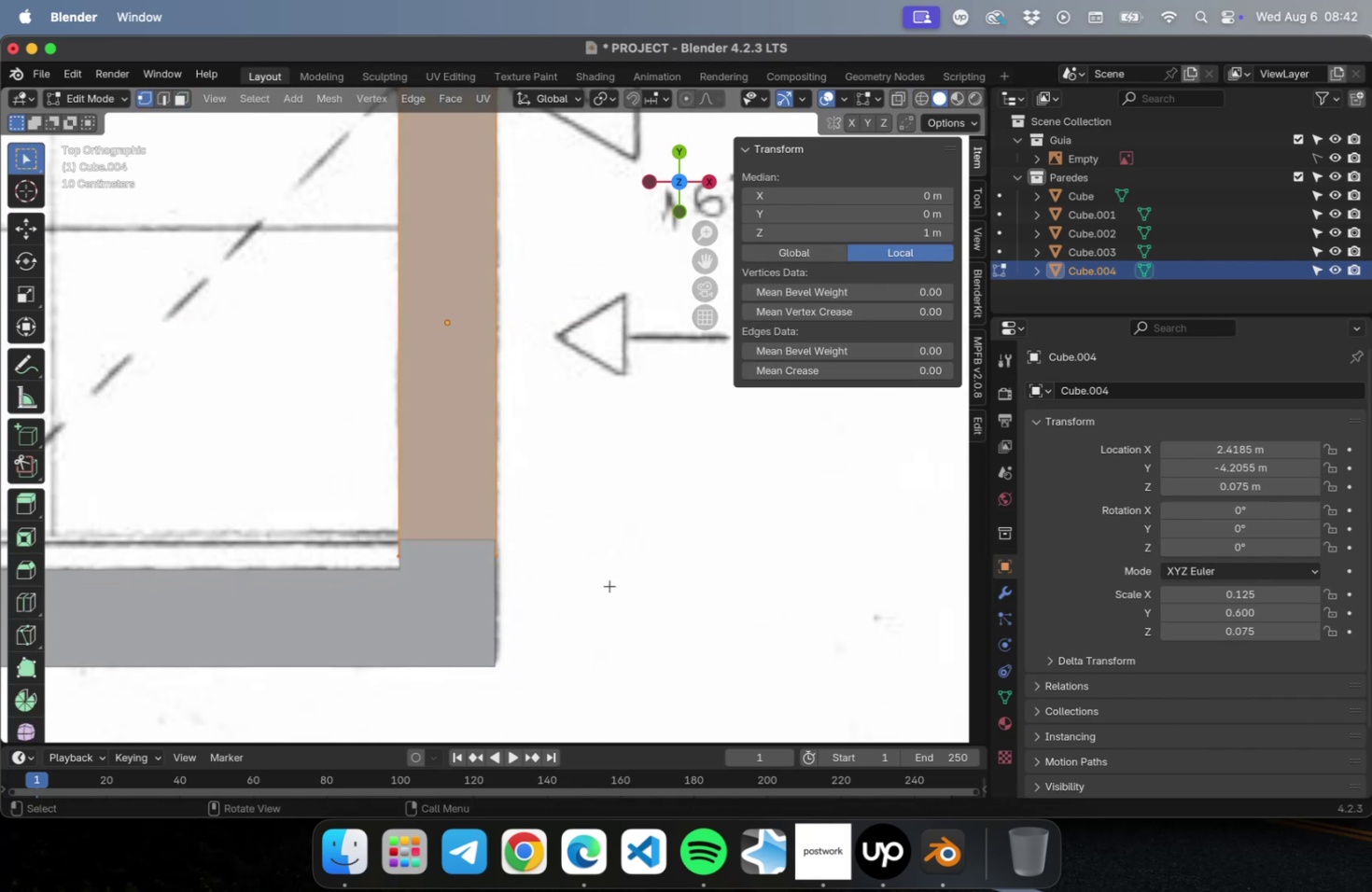 
left_click_drag(start_coordinate=[462, 524], to_coordinate=[287, 432])
 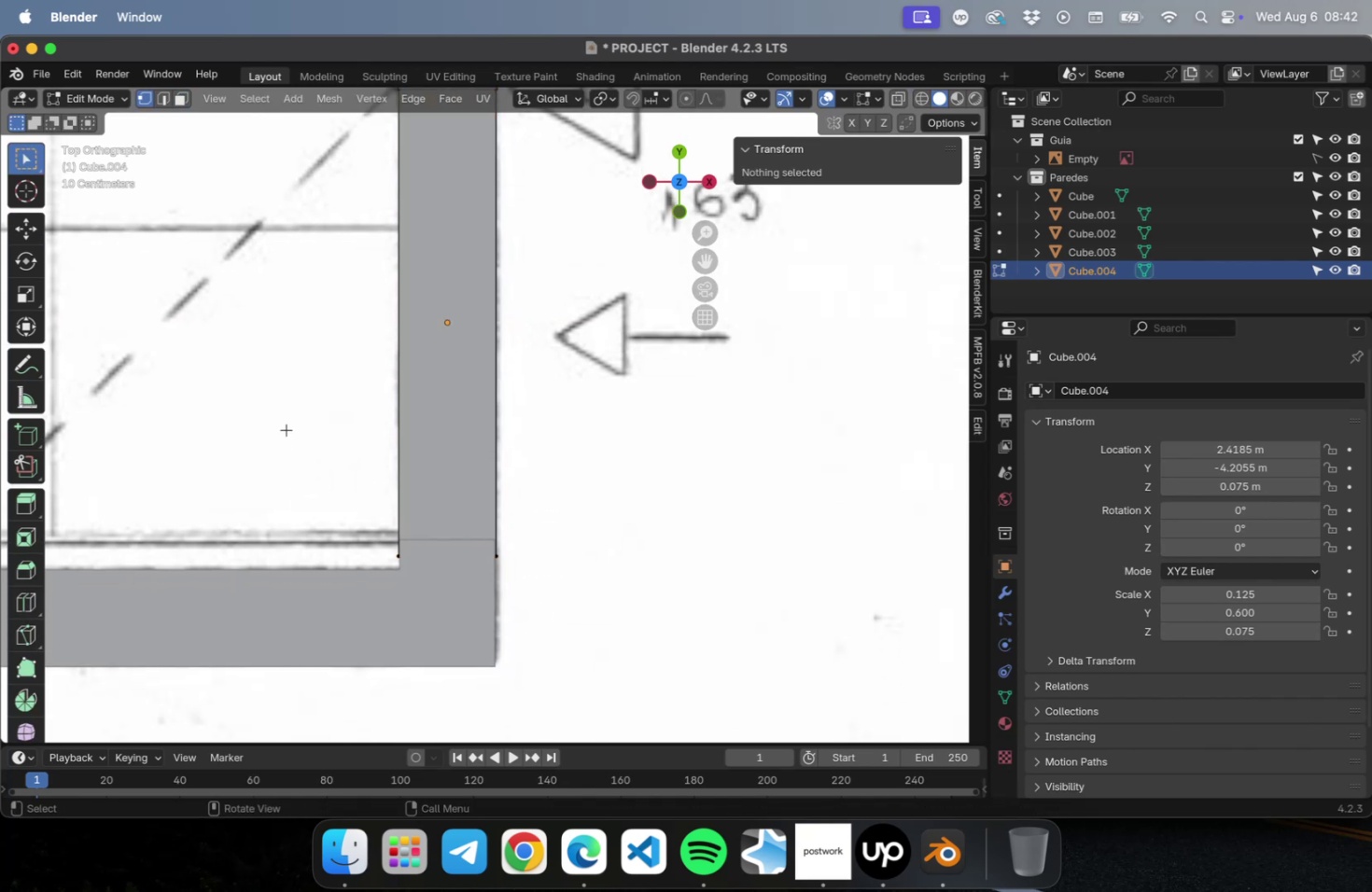 
left_click_drag(start_coordinate=[288, 434], to_coordinate=[624, 624])
 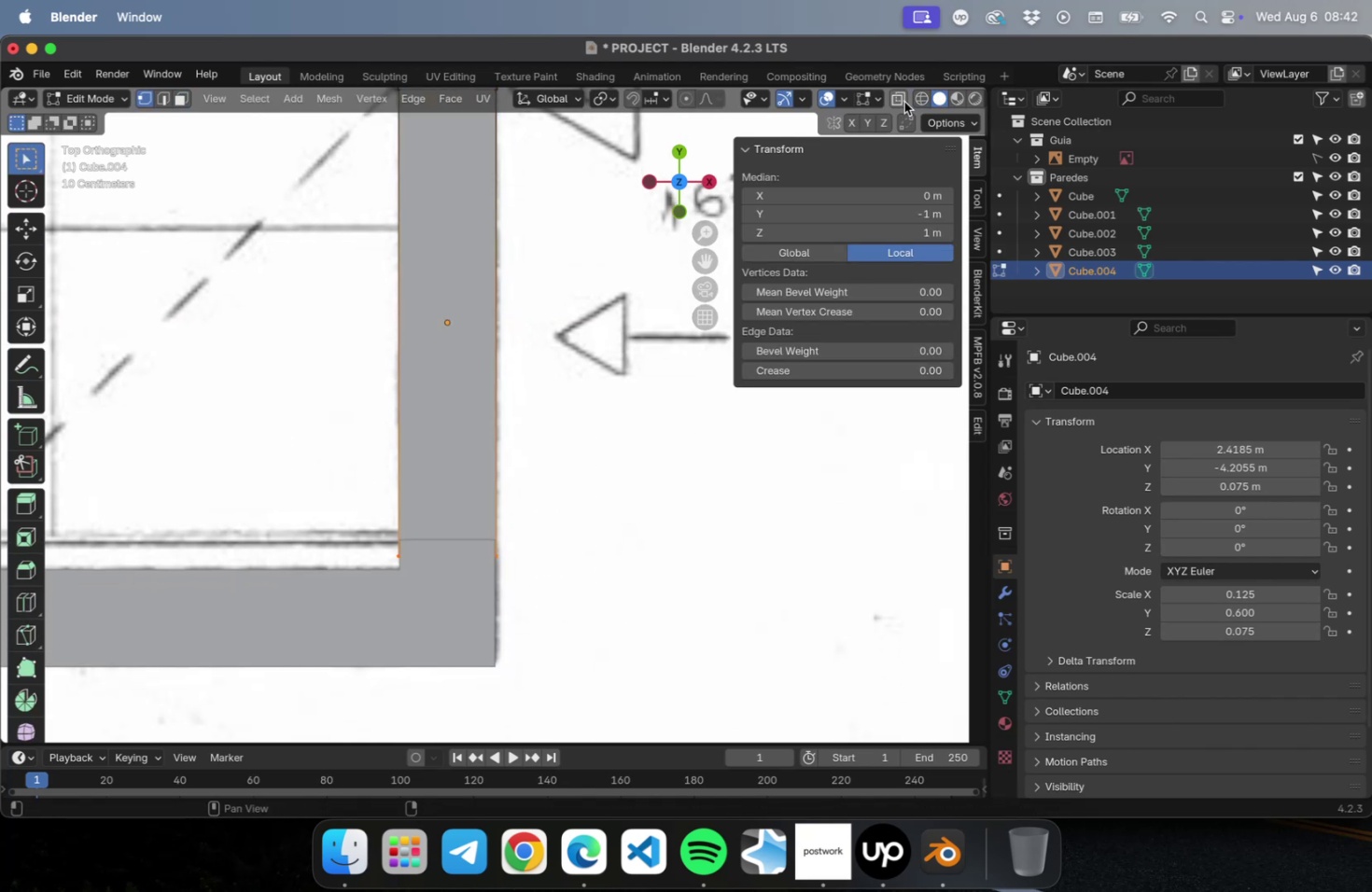 
left_click_drag(start_coordinate=[639, 401], to_coordinate=[222, 636])
 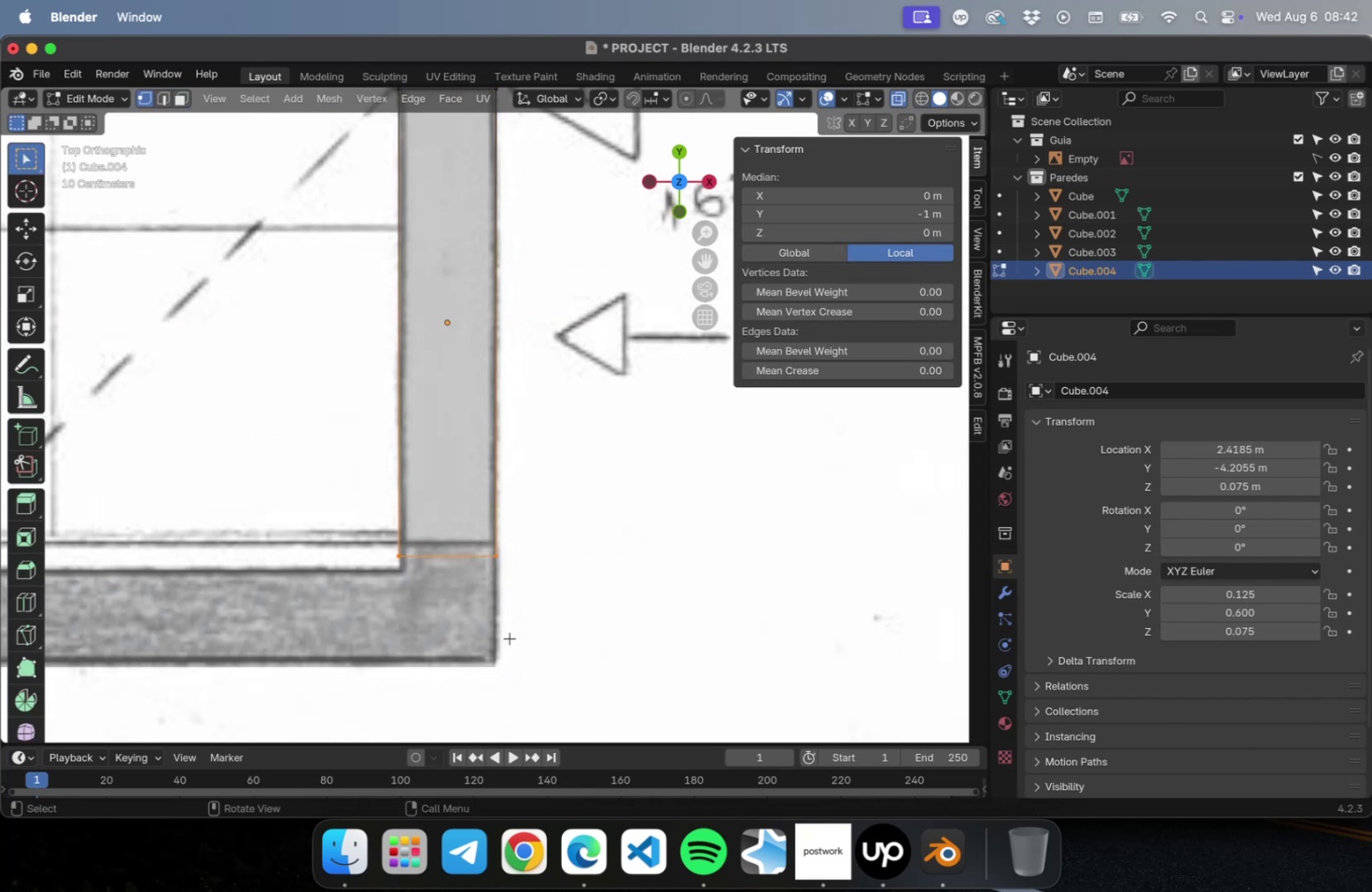 
scroll: coordinate [494, 626], scroll_direction: up, amount: 5.0
 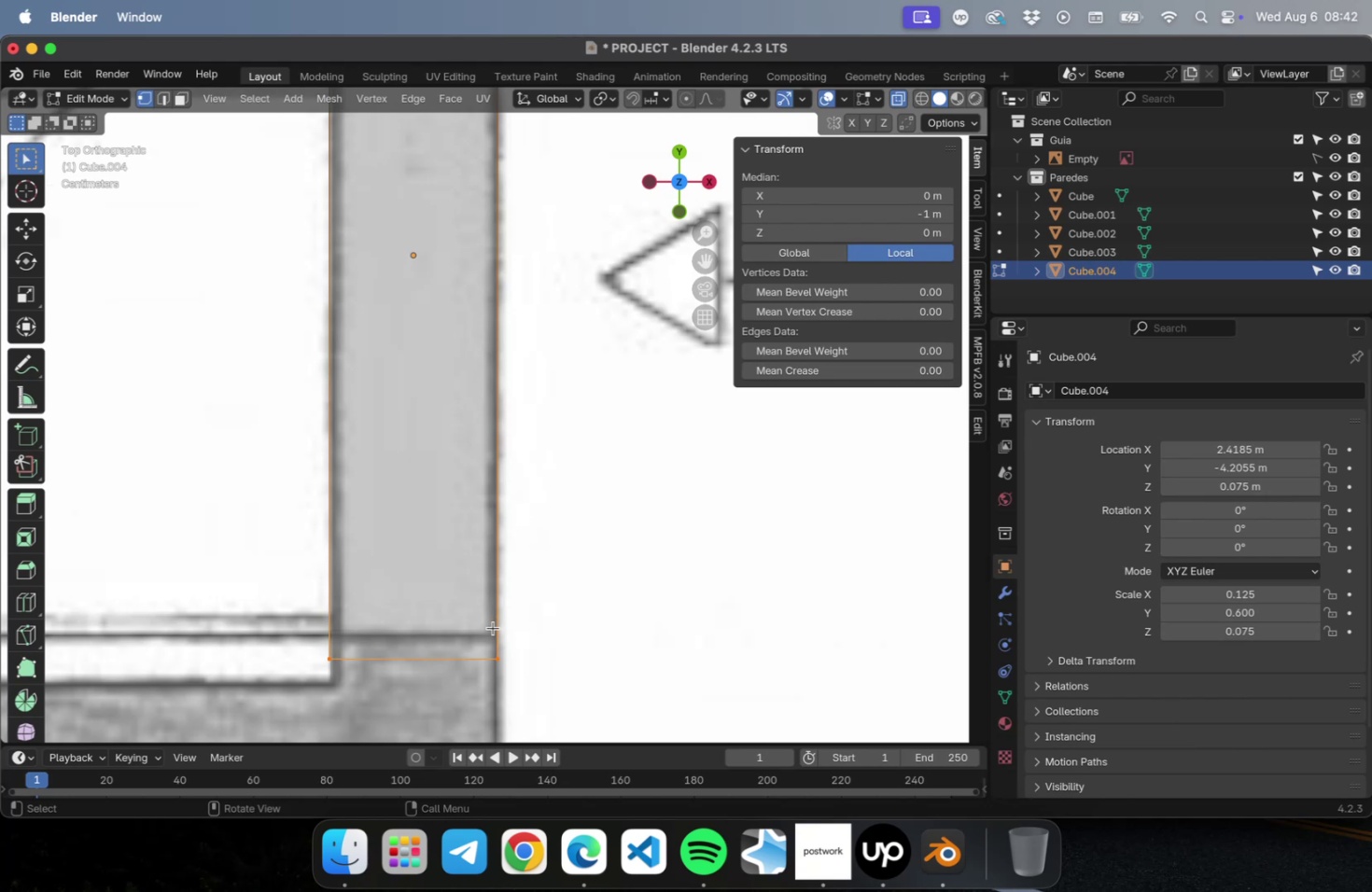 
hold_key(key=ShiftLeft, duration=0.38)
 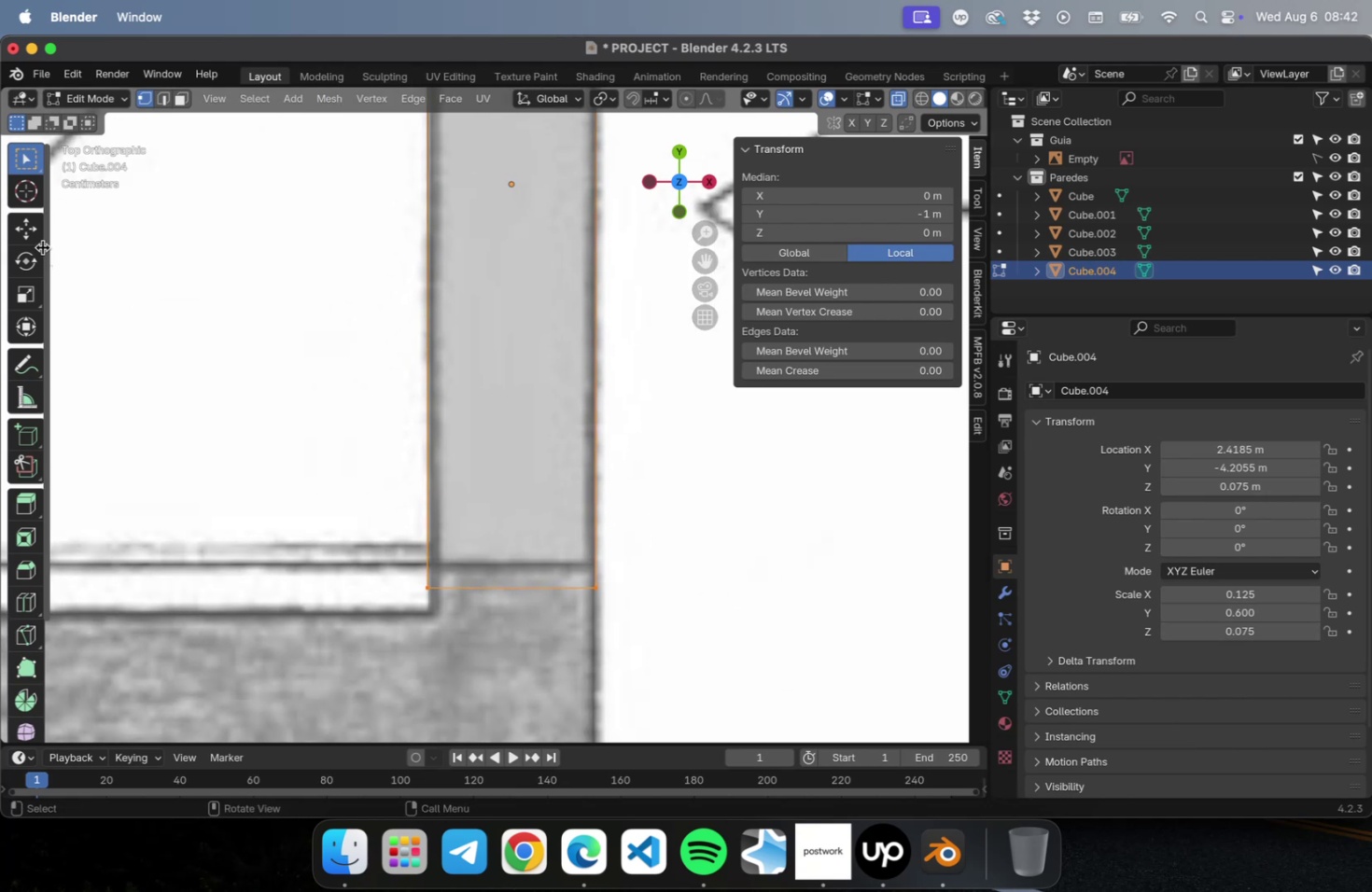 
left_click([30, 235])
 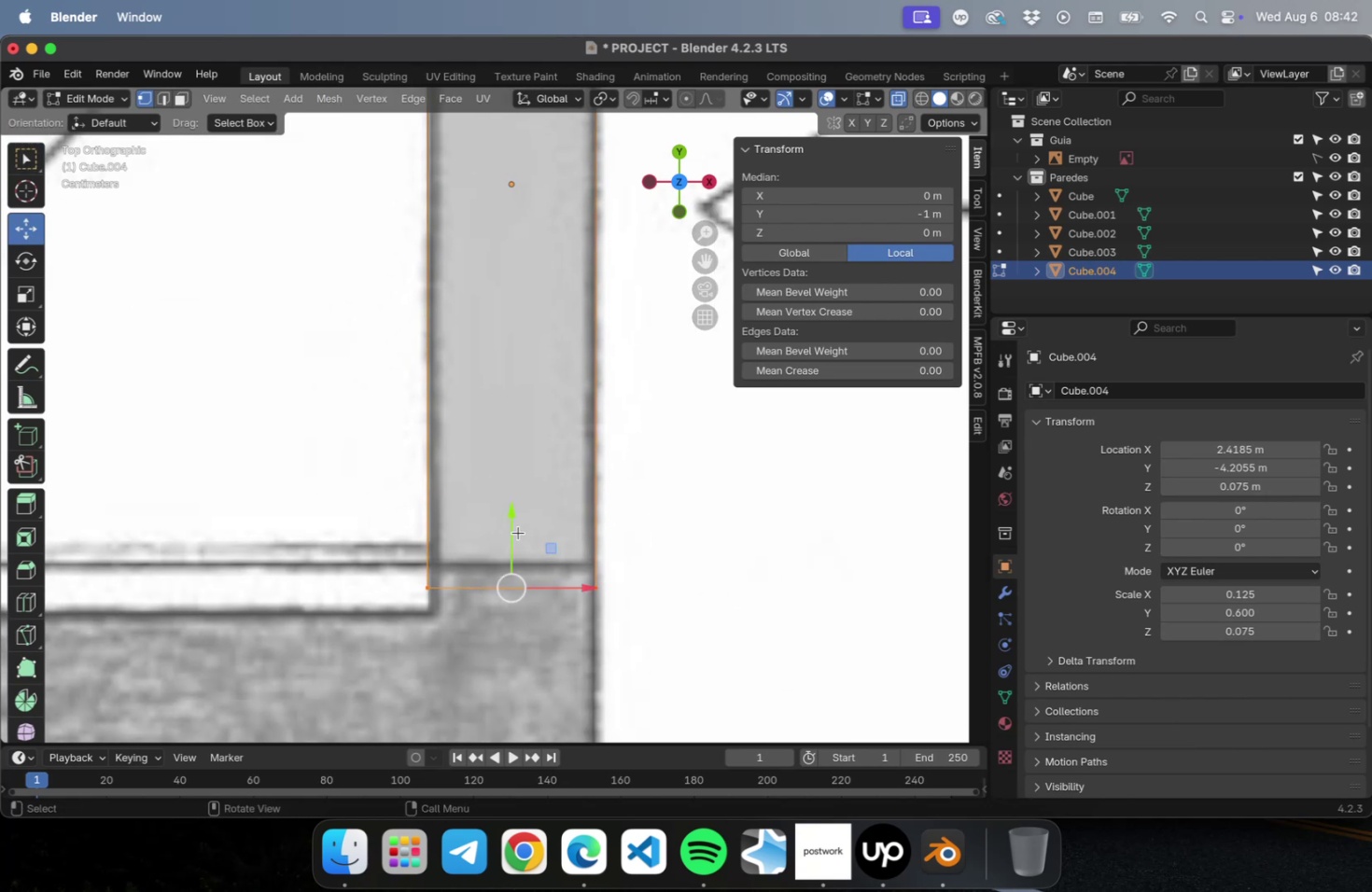 
left_click_drag(start_coordinate=[514, 523], to_coordinate=[514, 491])
 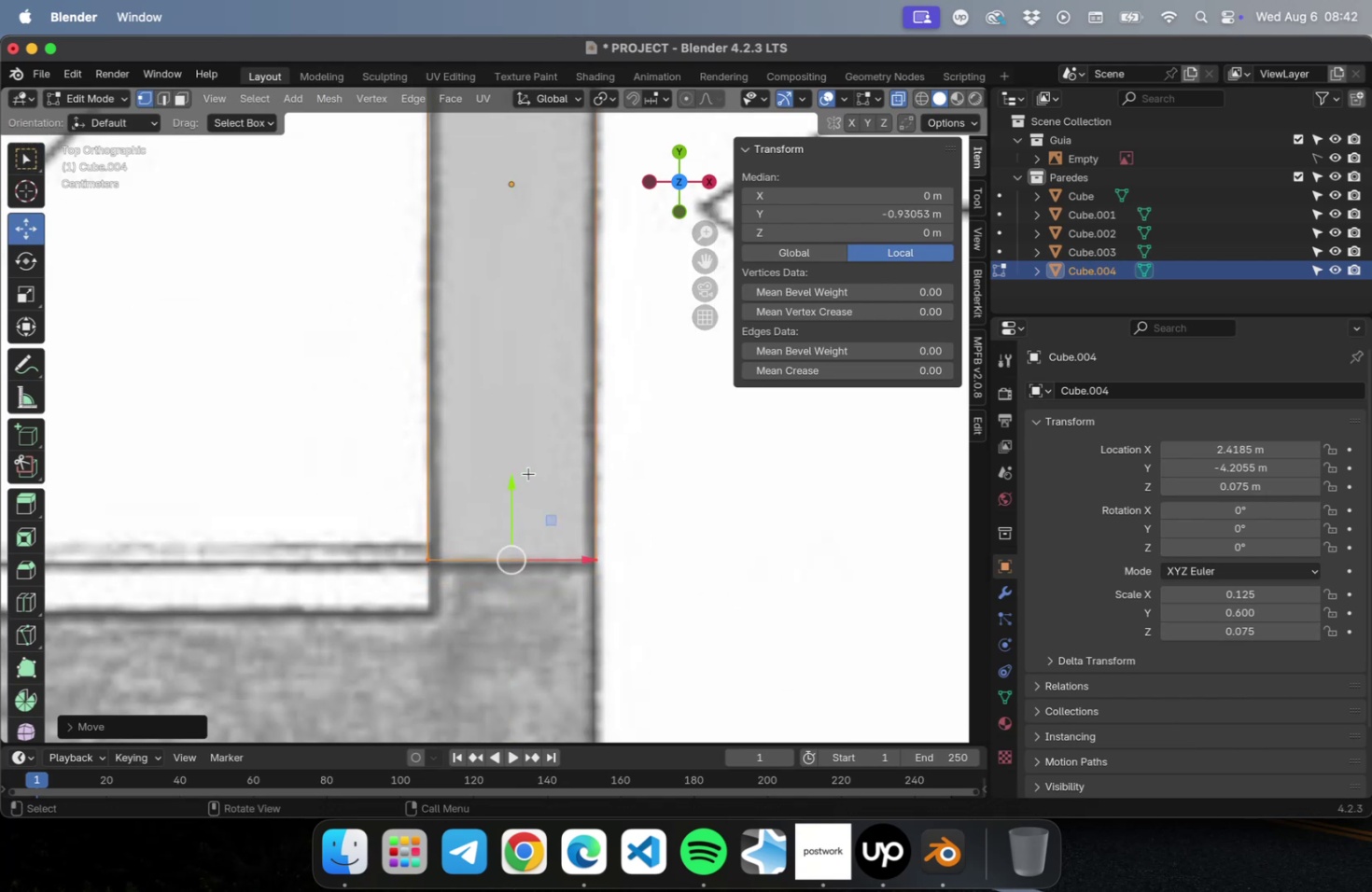 
hold_key(key=ShiftLeft, duration=1.29)
 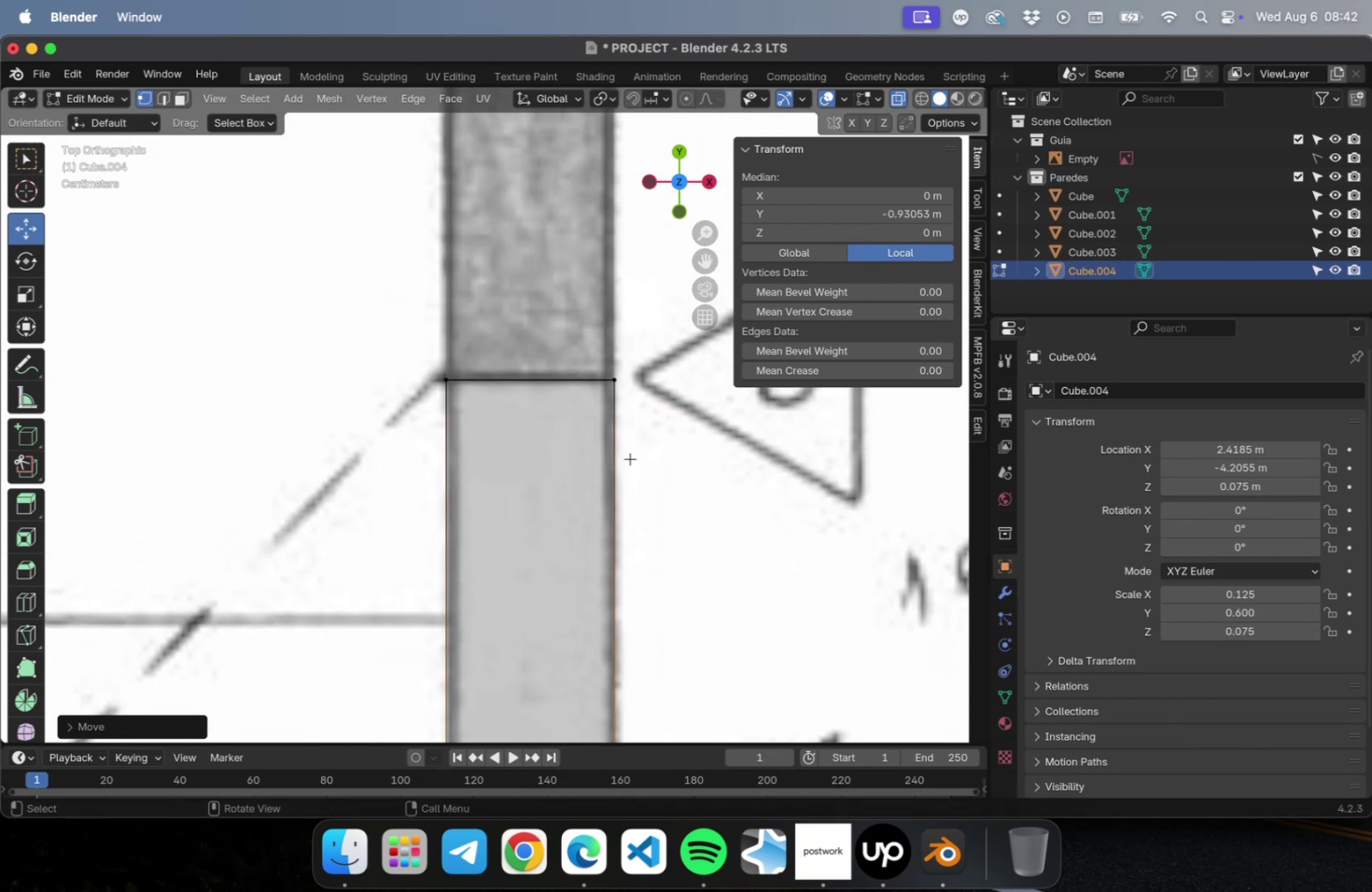 
left_click_drag(start_coordinate=[654, 464], to_coordinate=[374, 300])
 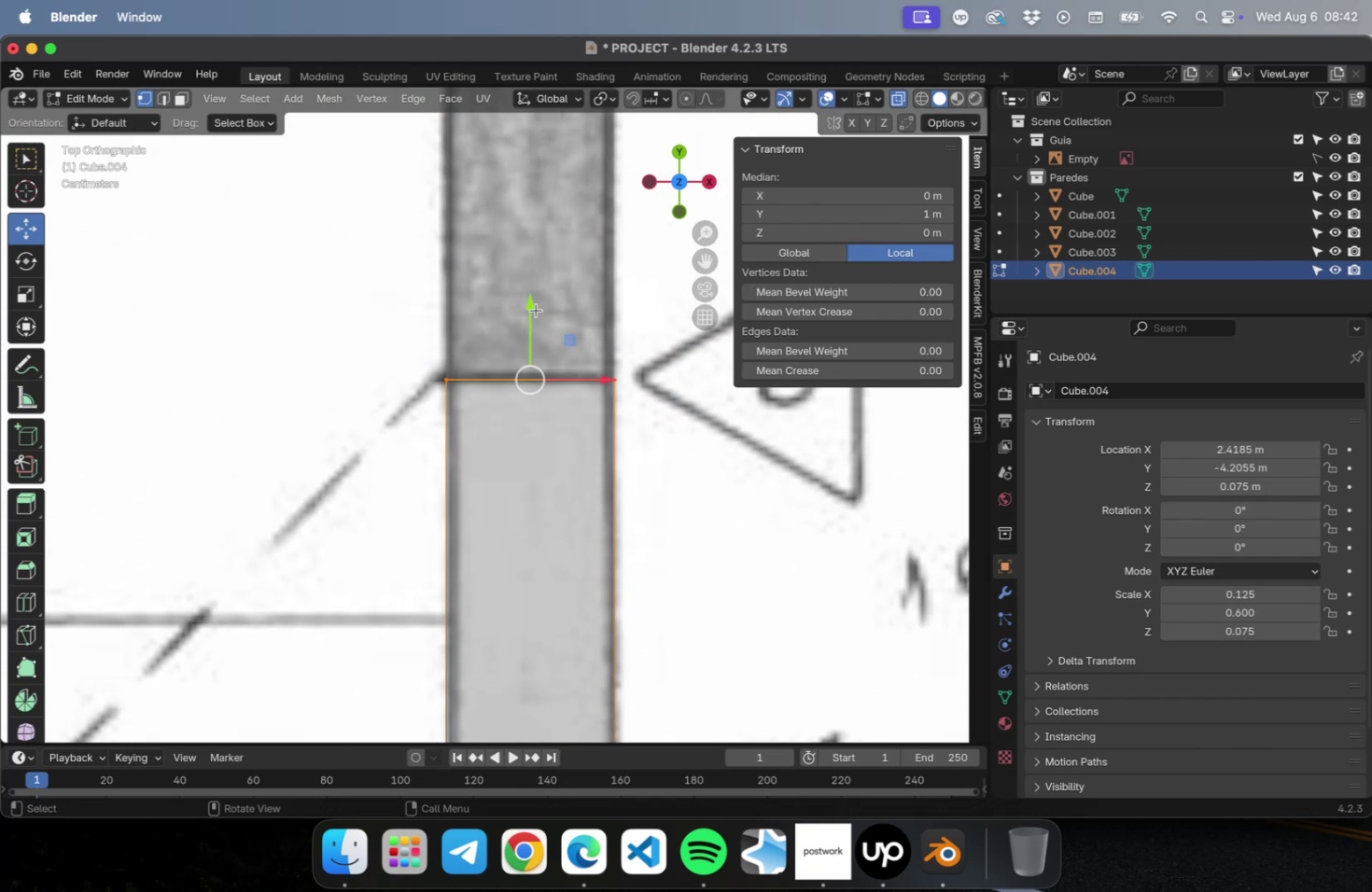 
left_click_drag(start_coordinate=[534, 309], to_coordinate=[542, 315])
 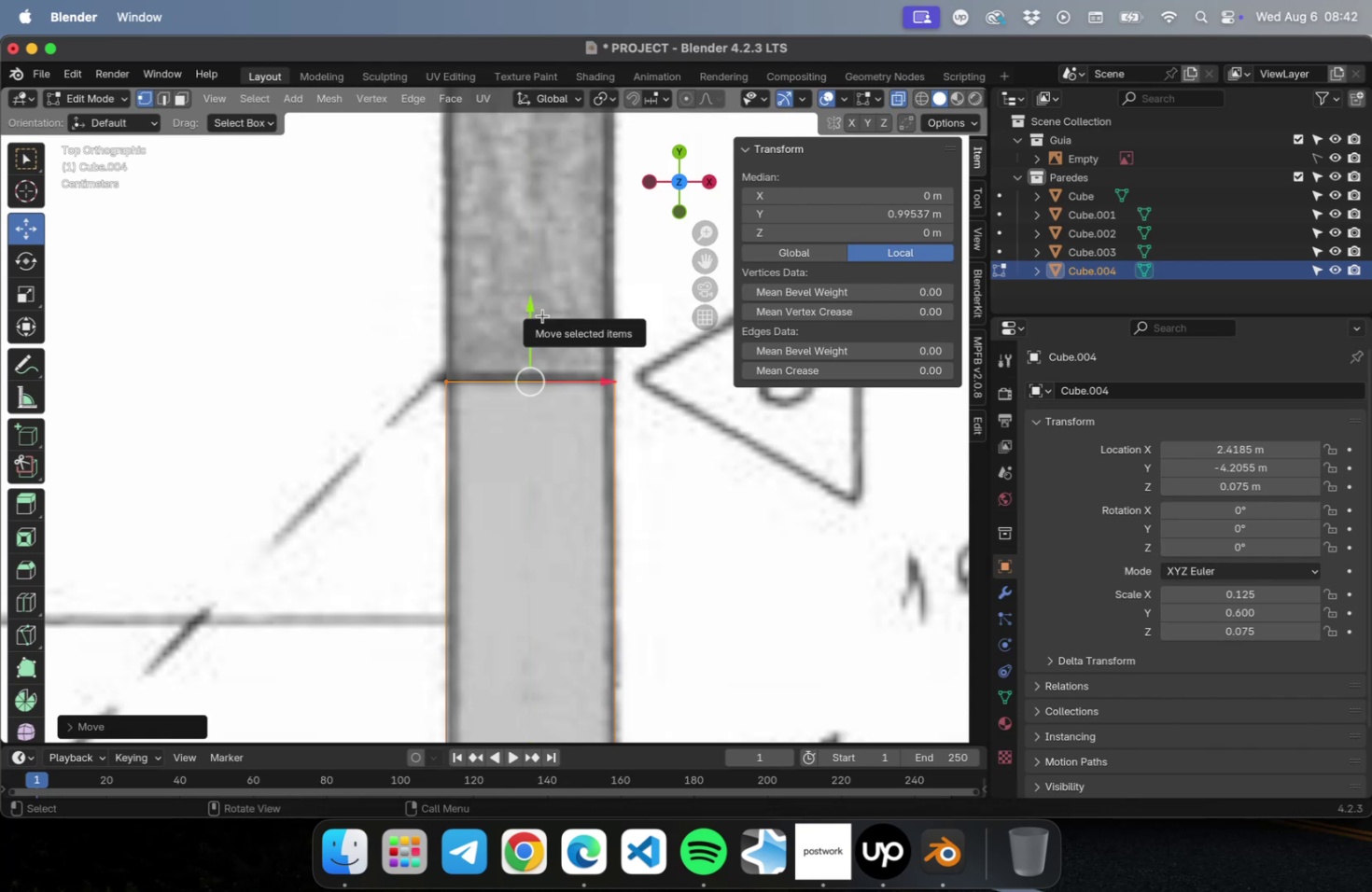 
key(Tab)
 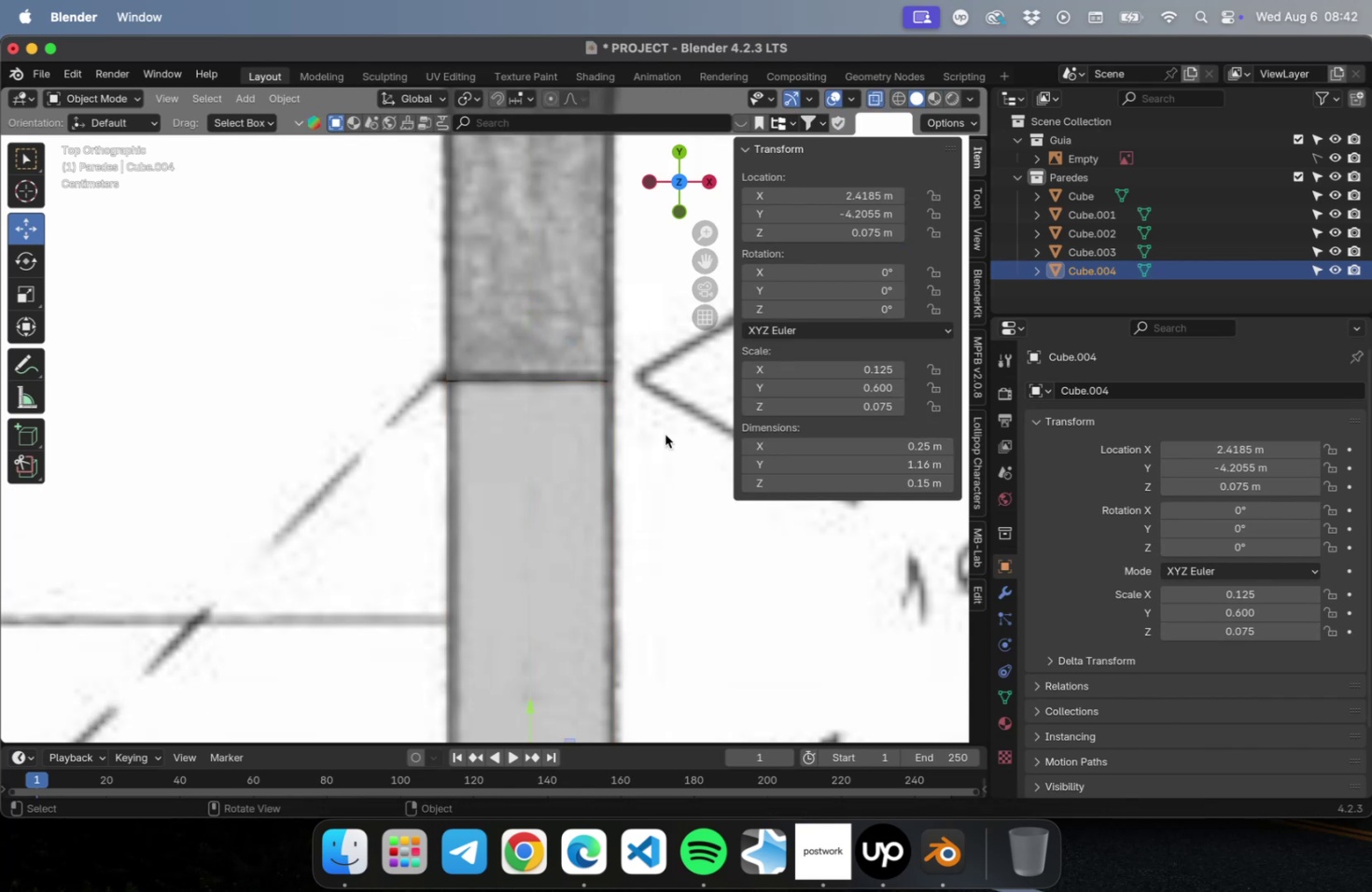 
scroll: coordinate [638, 530], scroll_direction: down, amount: 46.0
 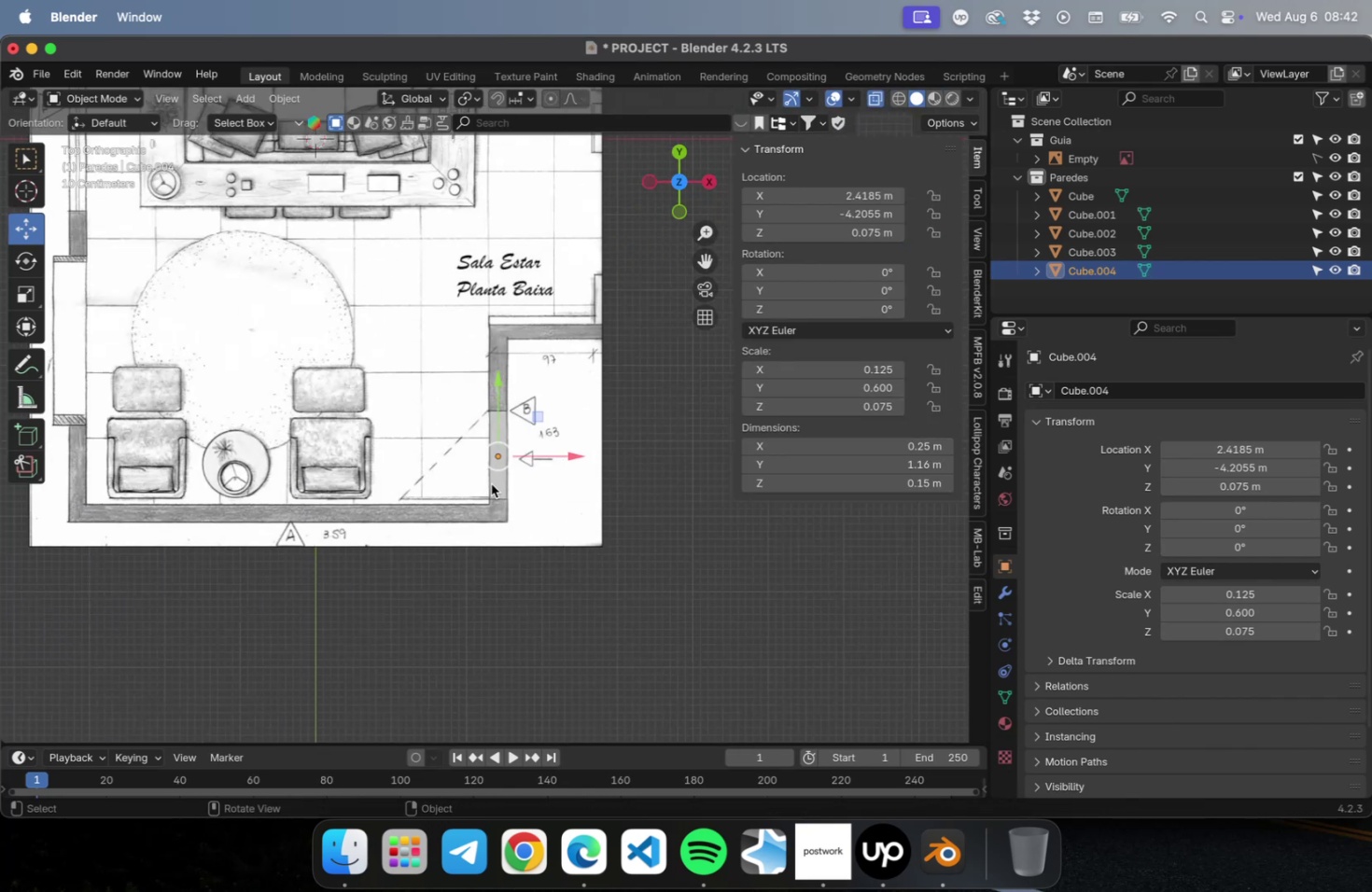 
left_click([491, 483])
 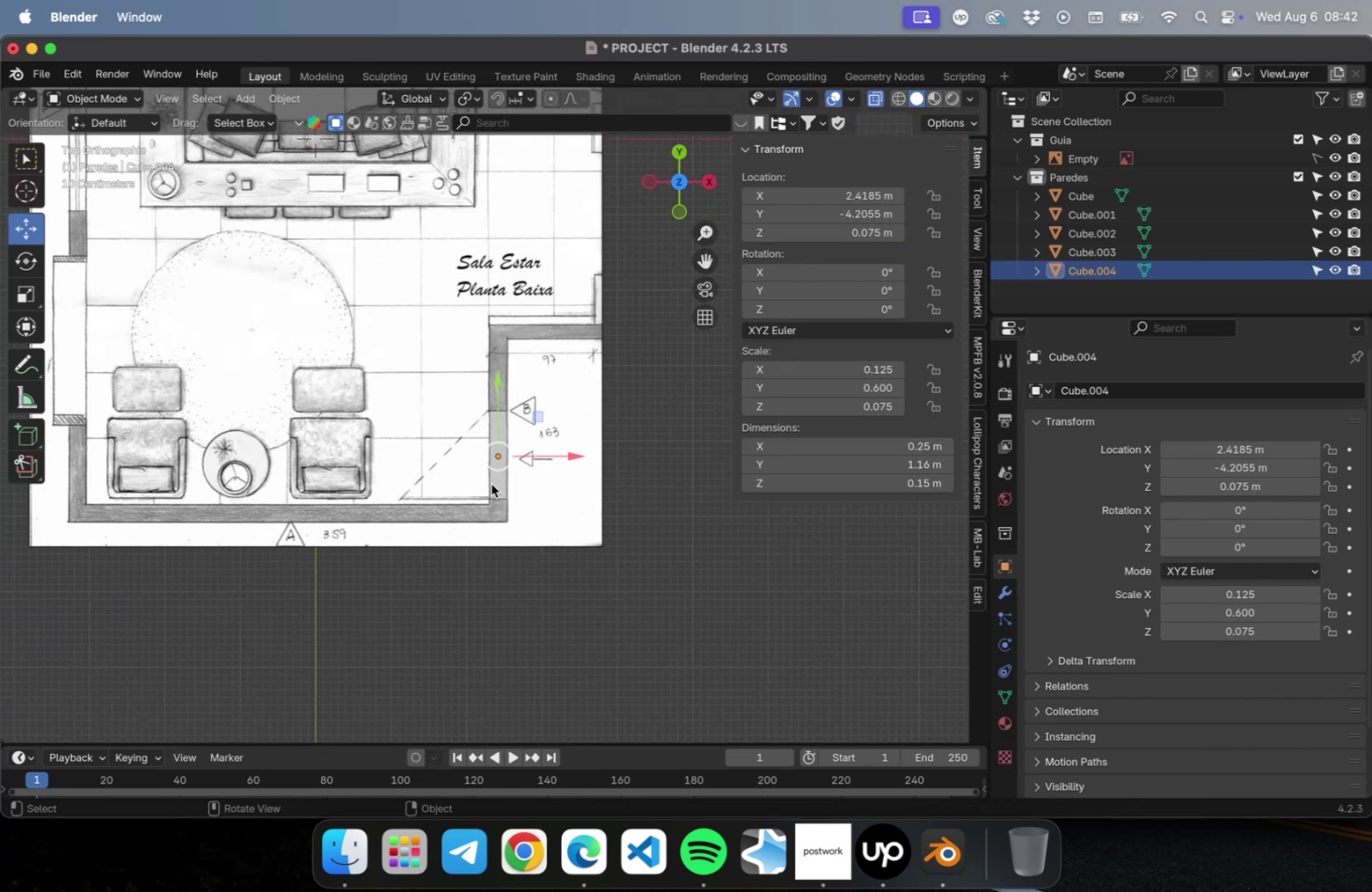 
hold_key(key=ShiftLeft, duration=0.52)
 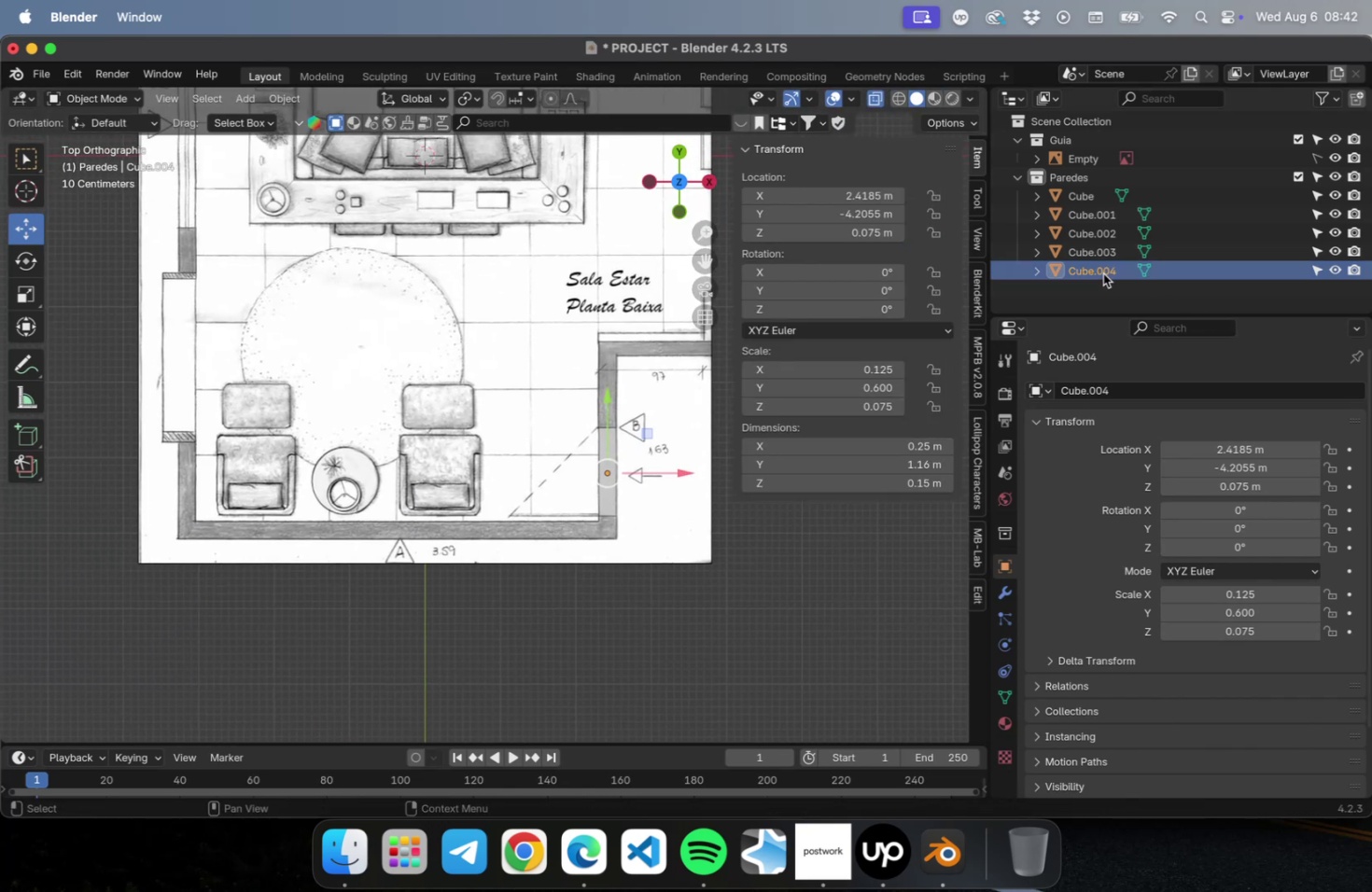 
double_click([1102, 272])
 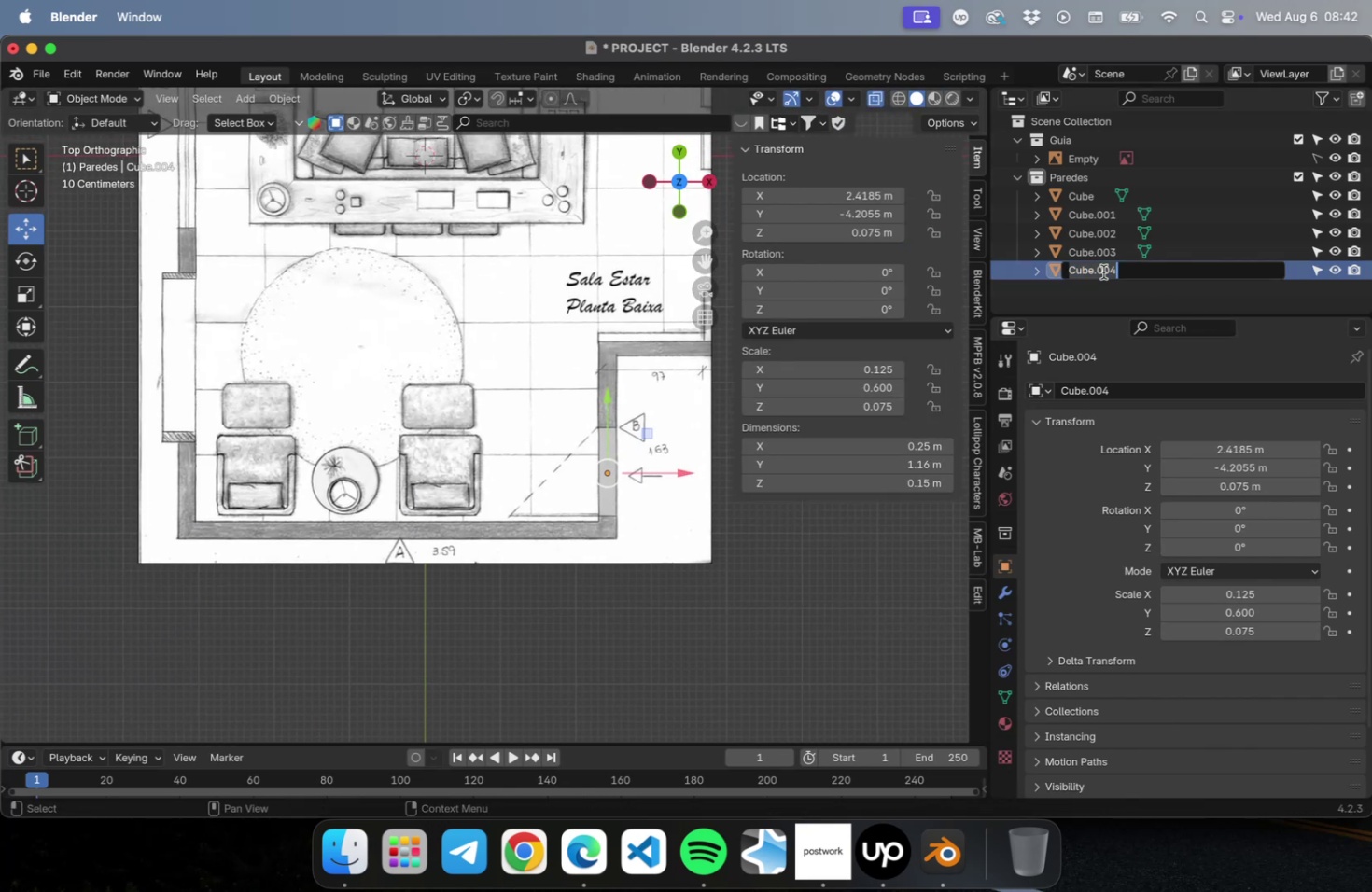 
type(Sl)
key(Backspace)
type(oleira)
 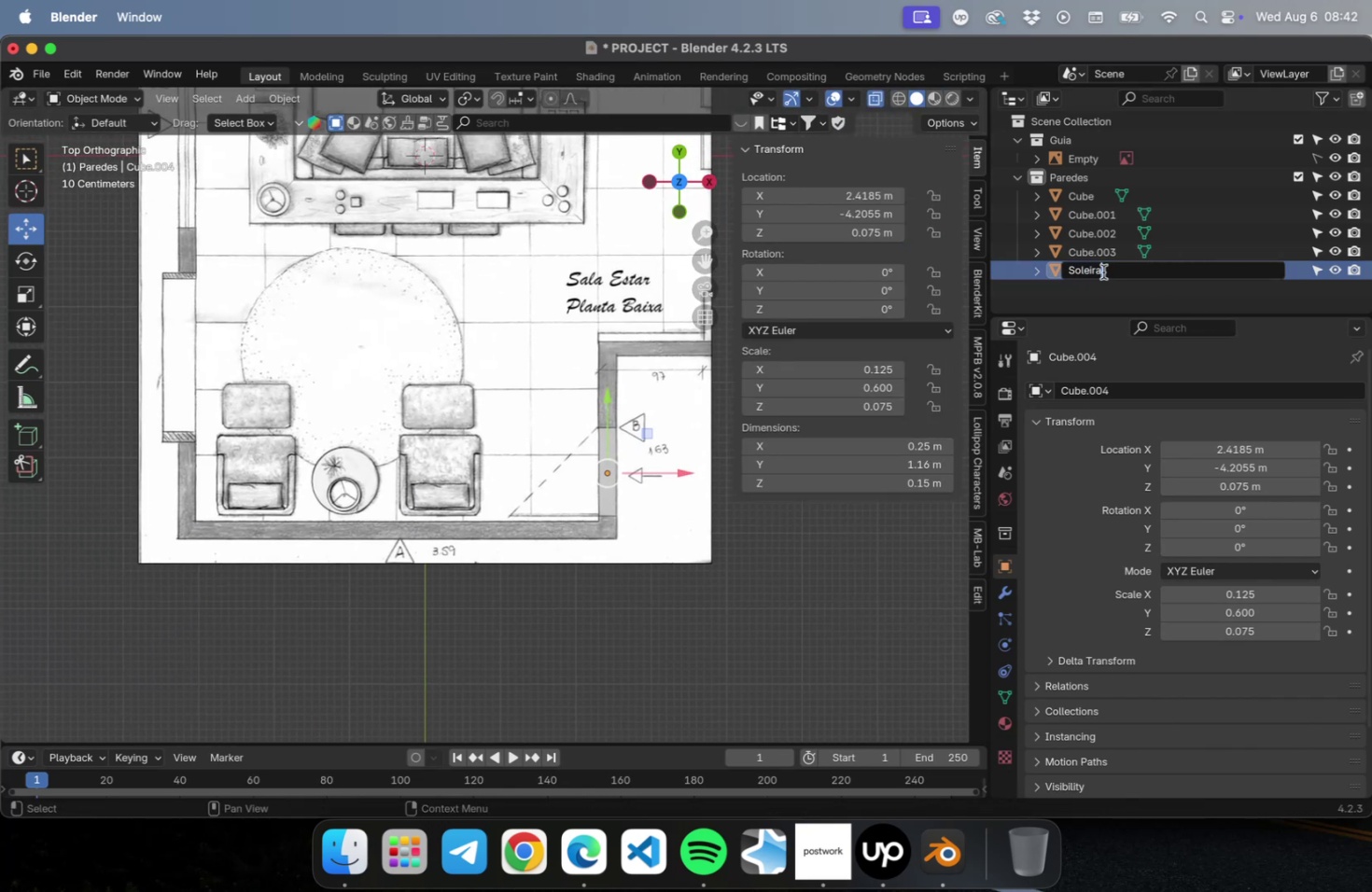 
key(Enter)
 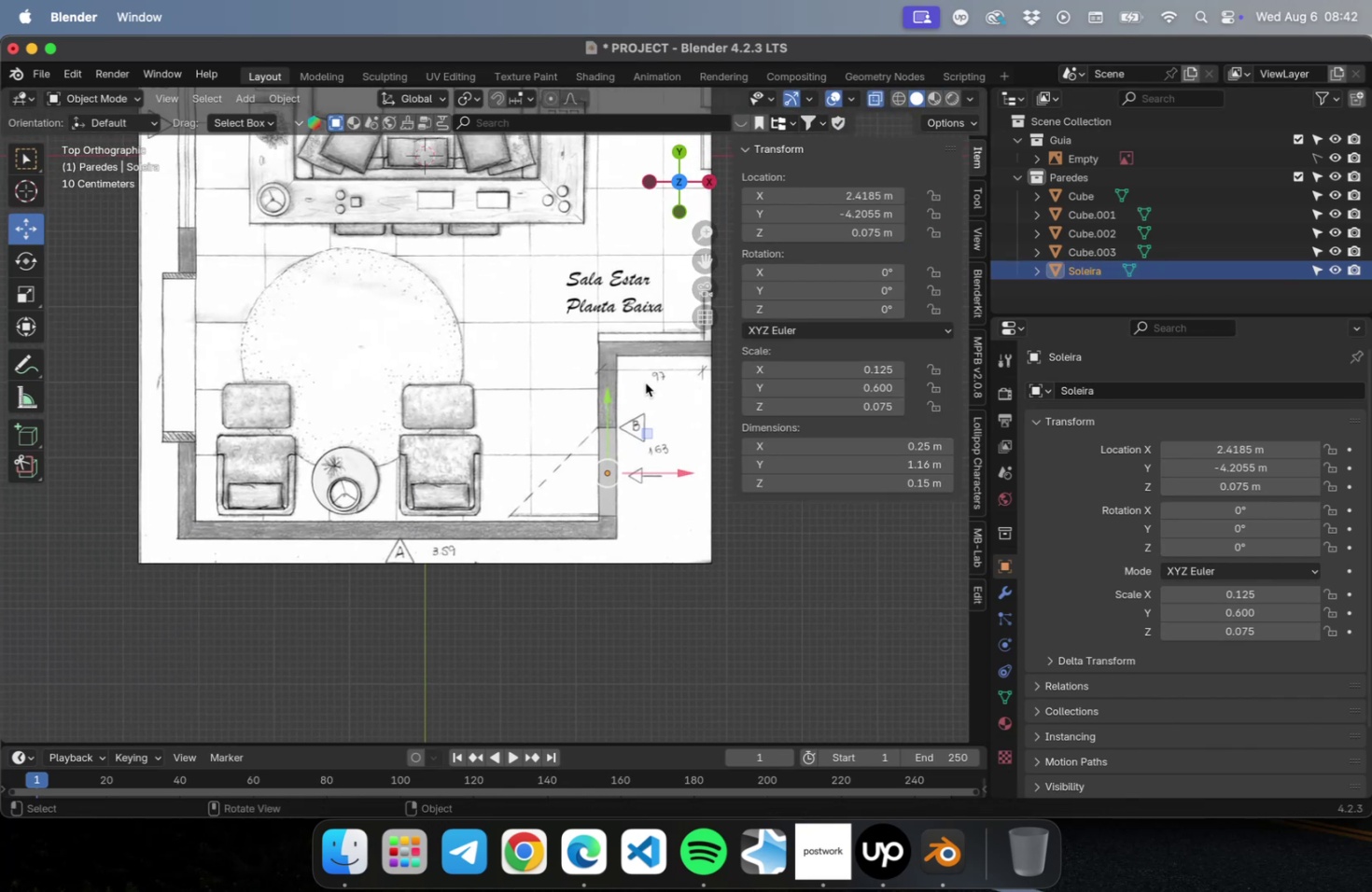 
hold_key(key=ShiftLeft, duration=0.74)
 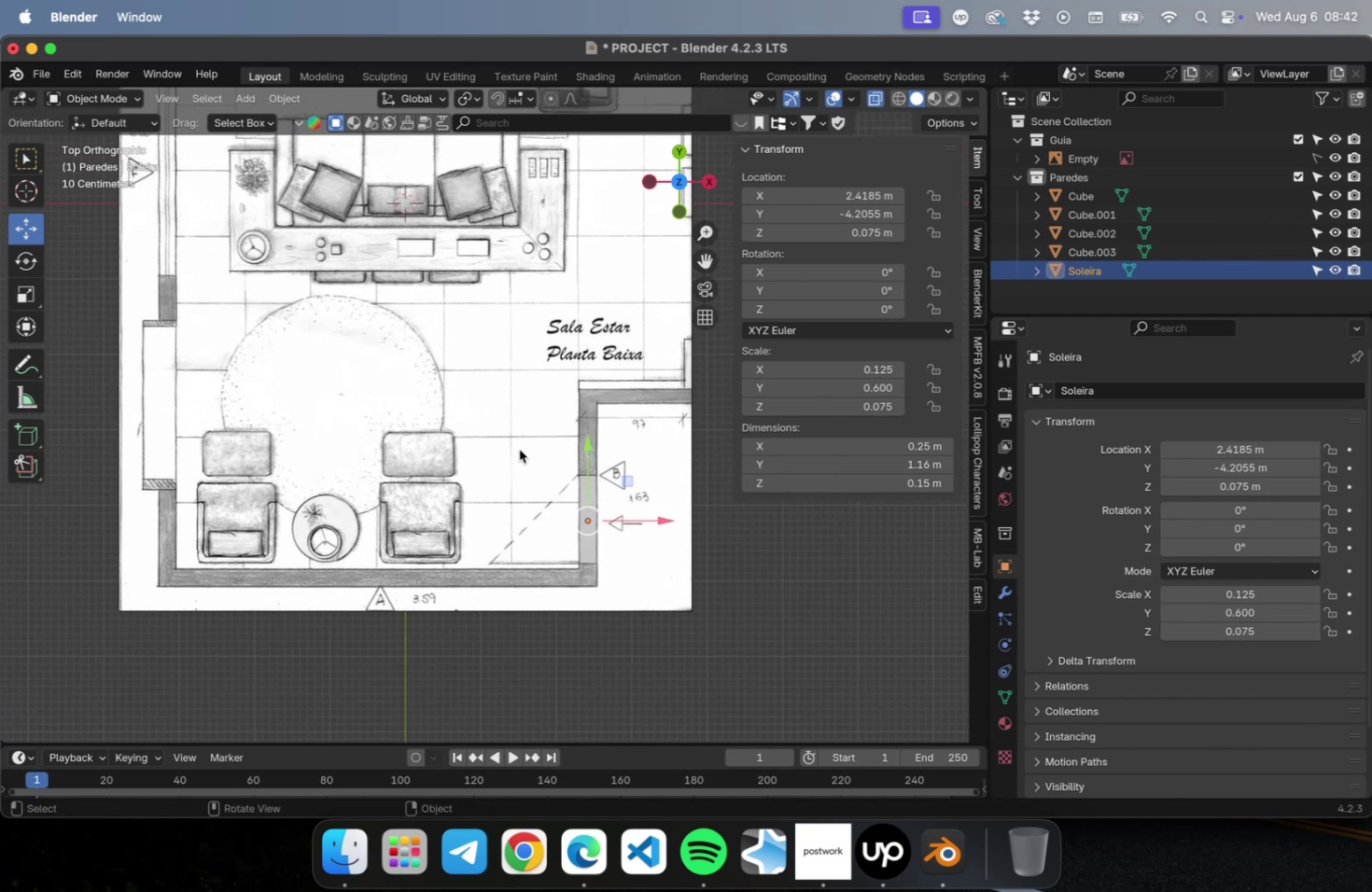 
key(Meta+CommandLeft)
 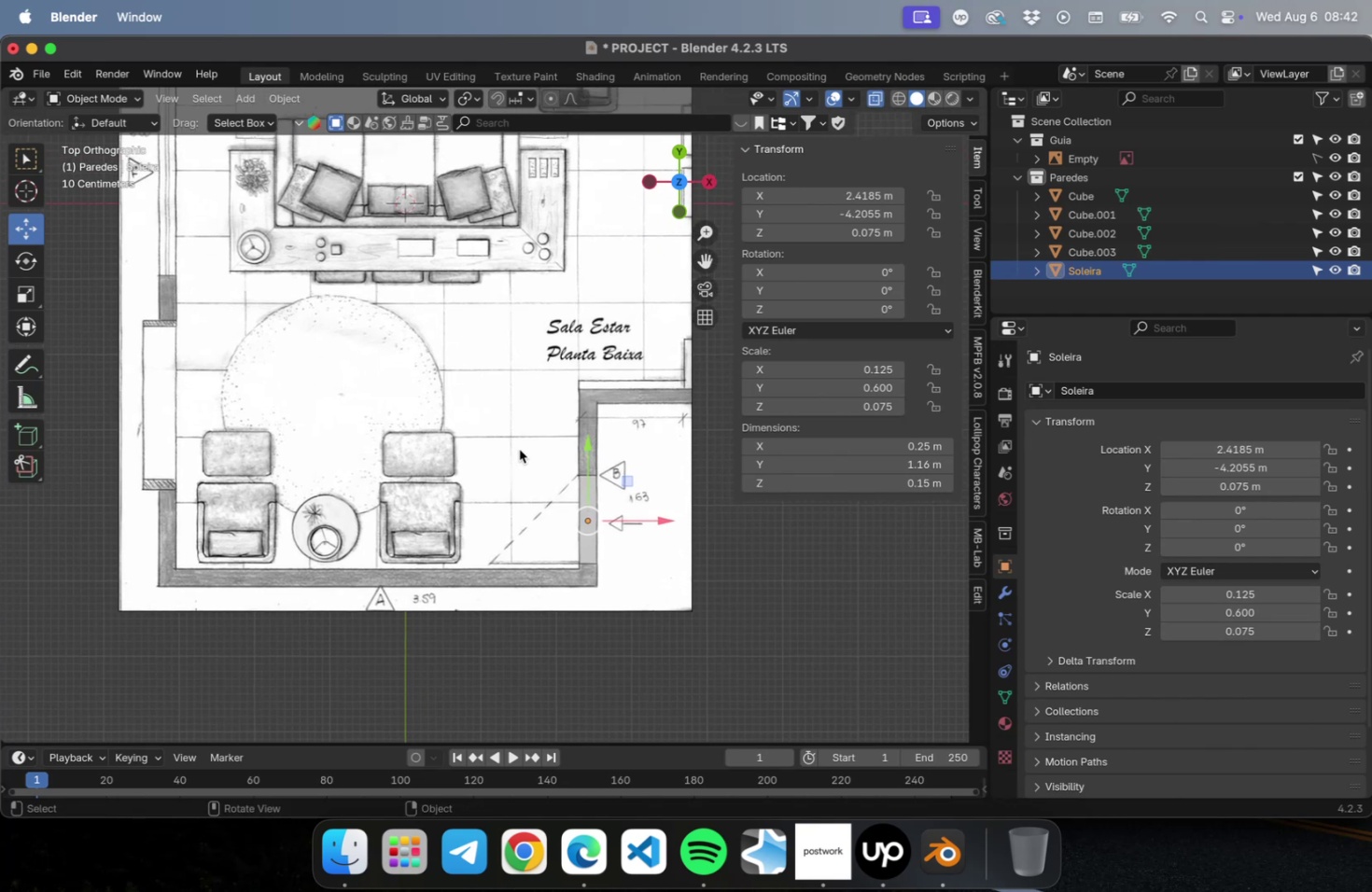 
key(Meta+S)
 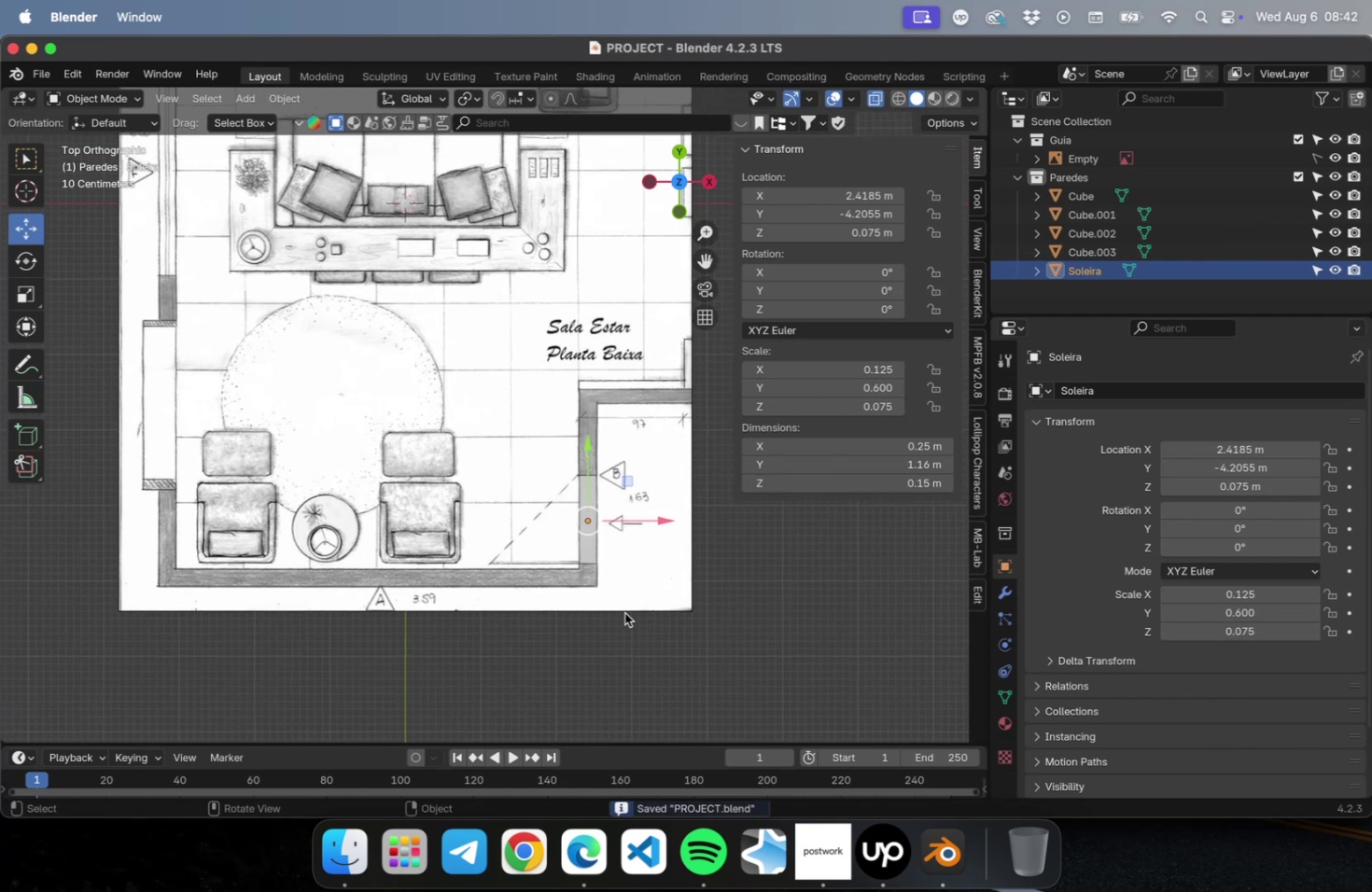 
left_click([682, 592])
 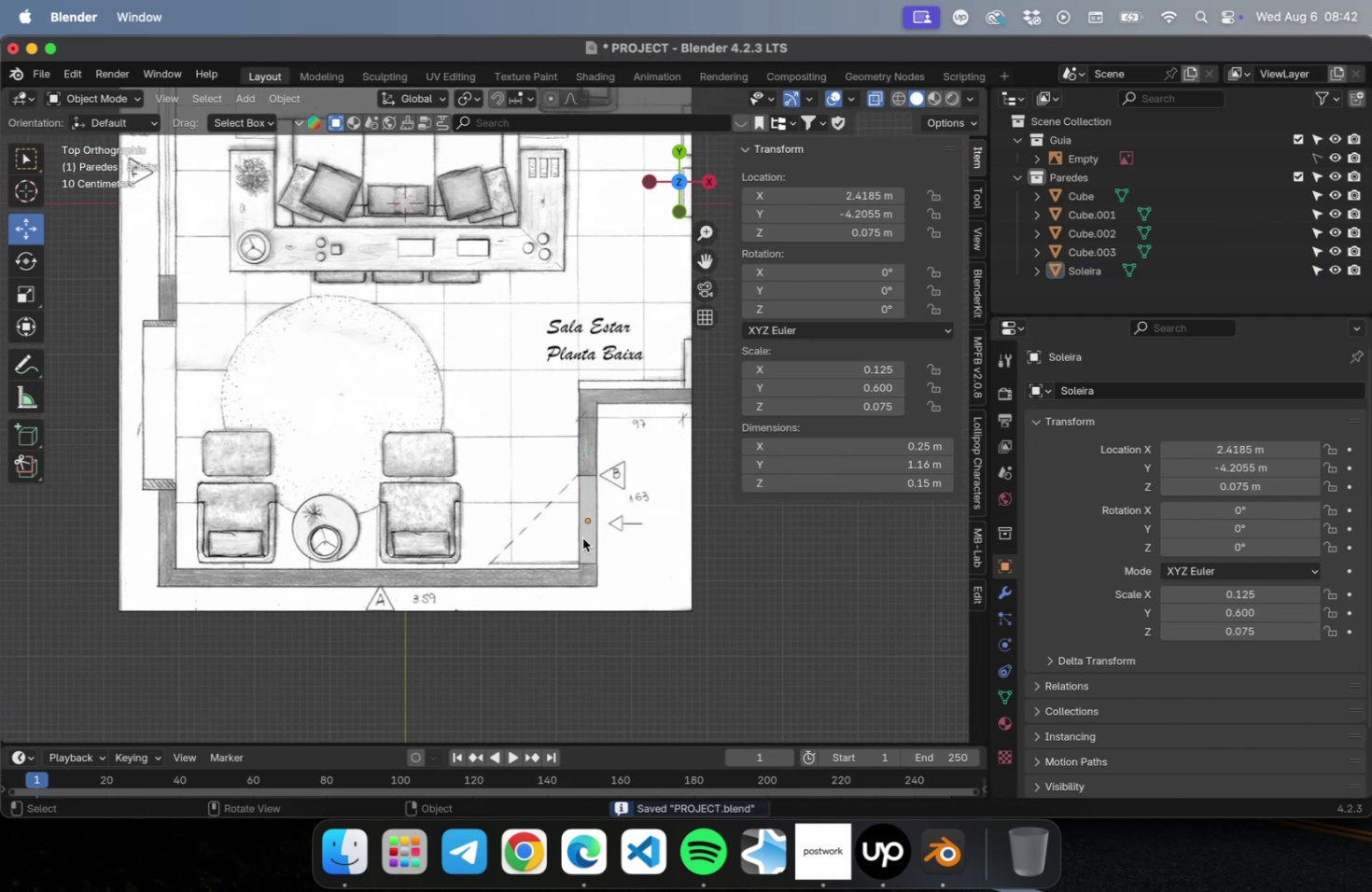 
left_click([584, 537])
 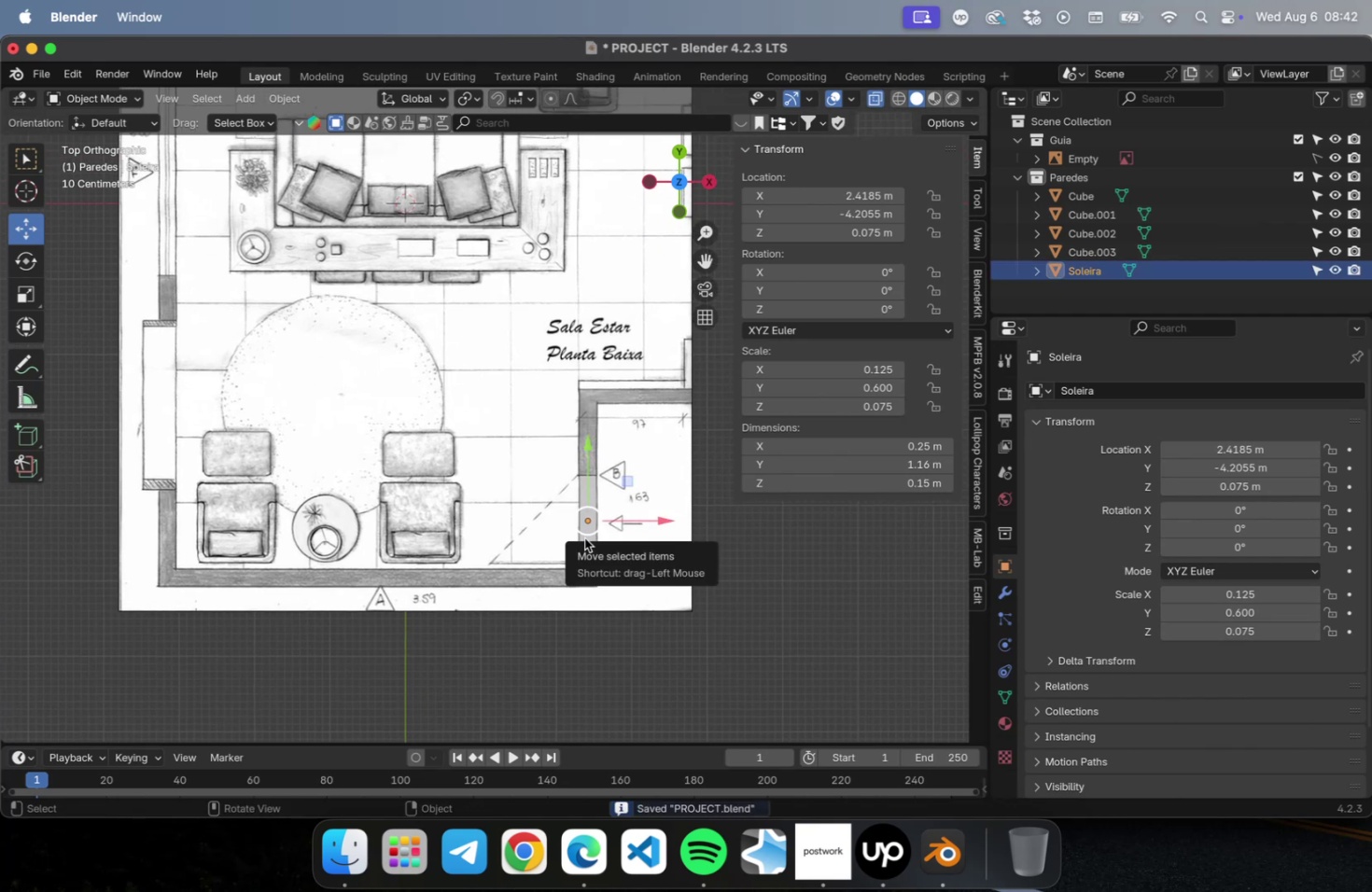 
key(Shift+ShiftLeft)
 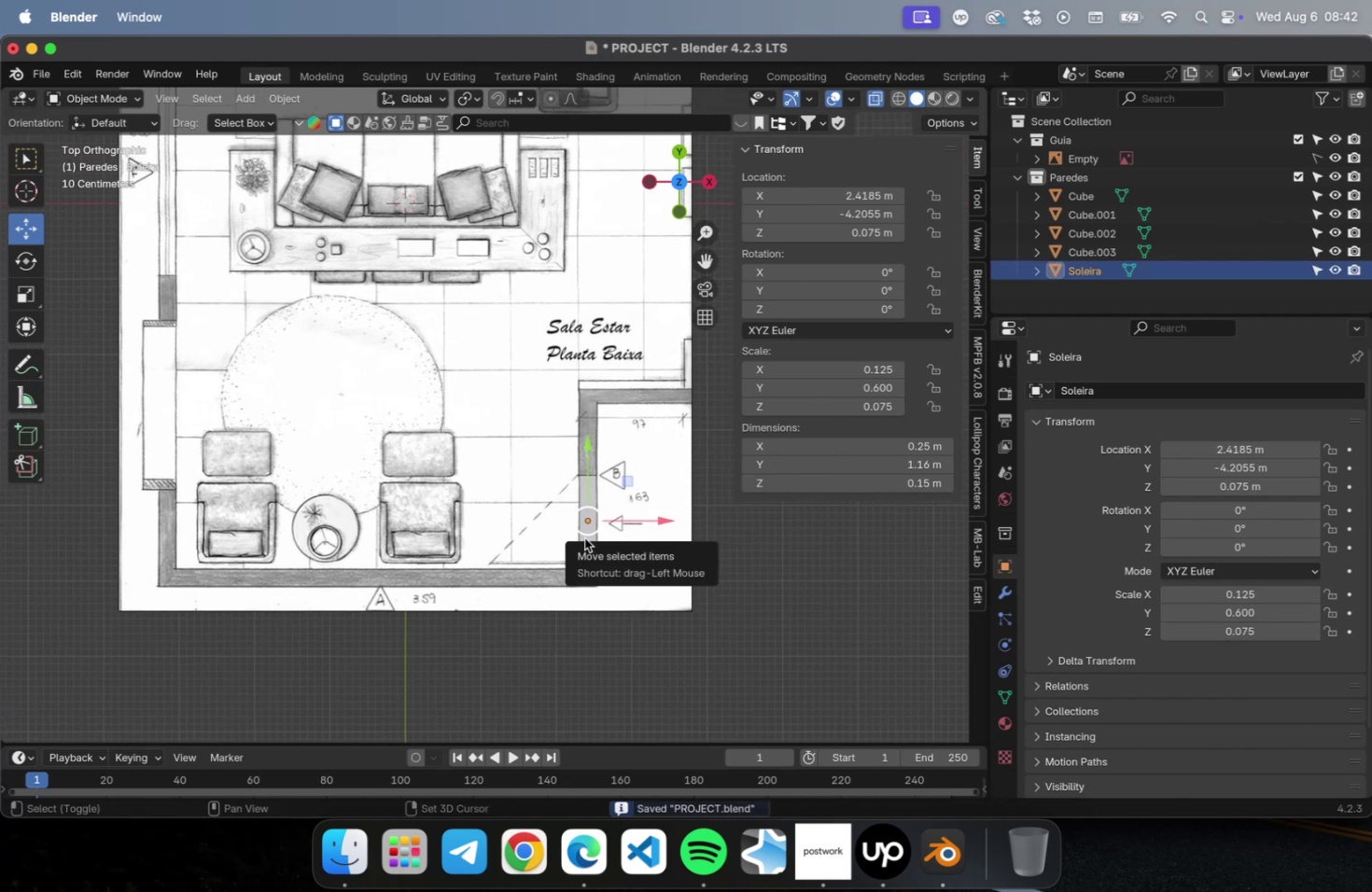 
key(Shift+D)
 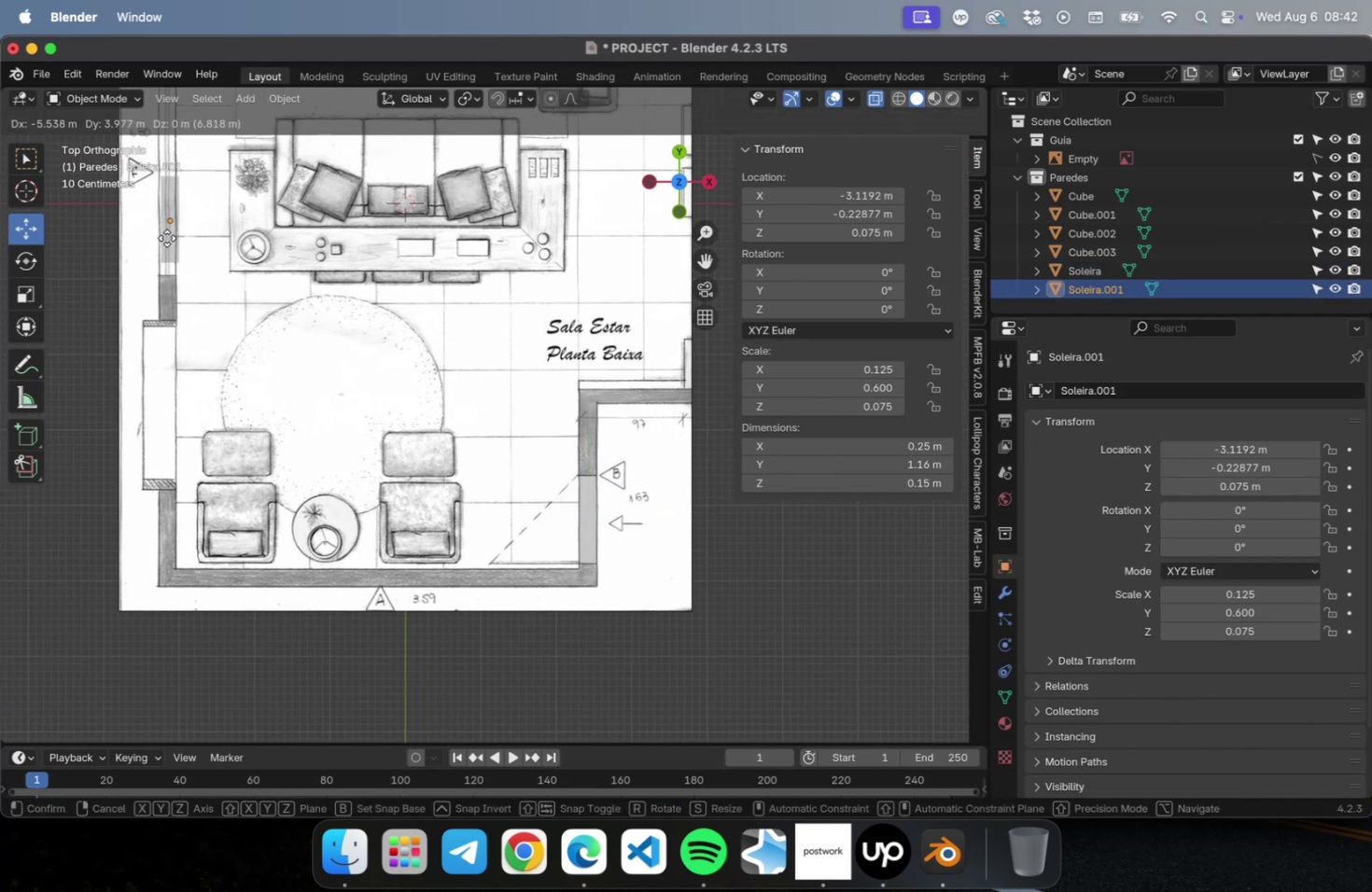 
hold_key(key=ShiftLeft, duration=0.63)
 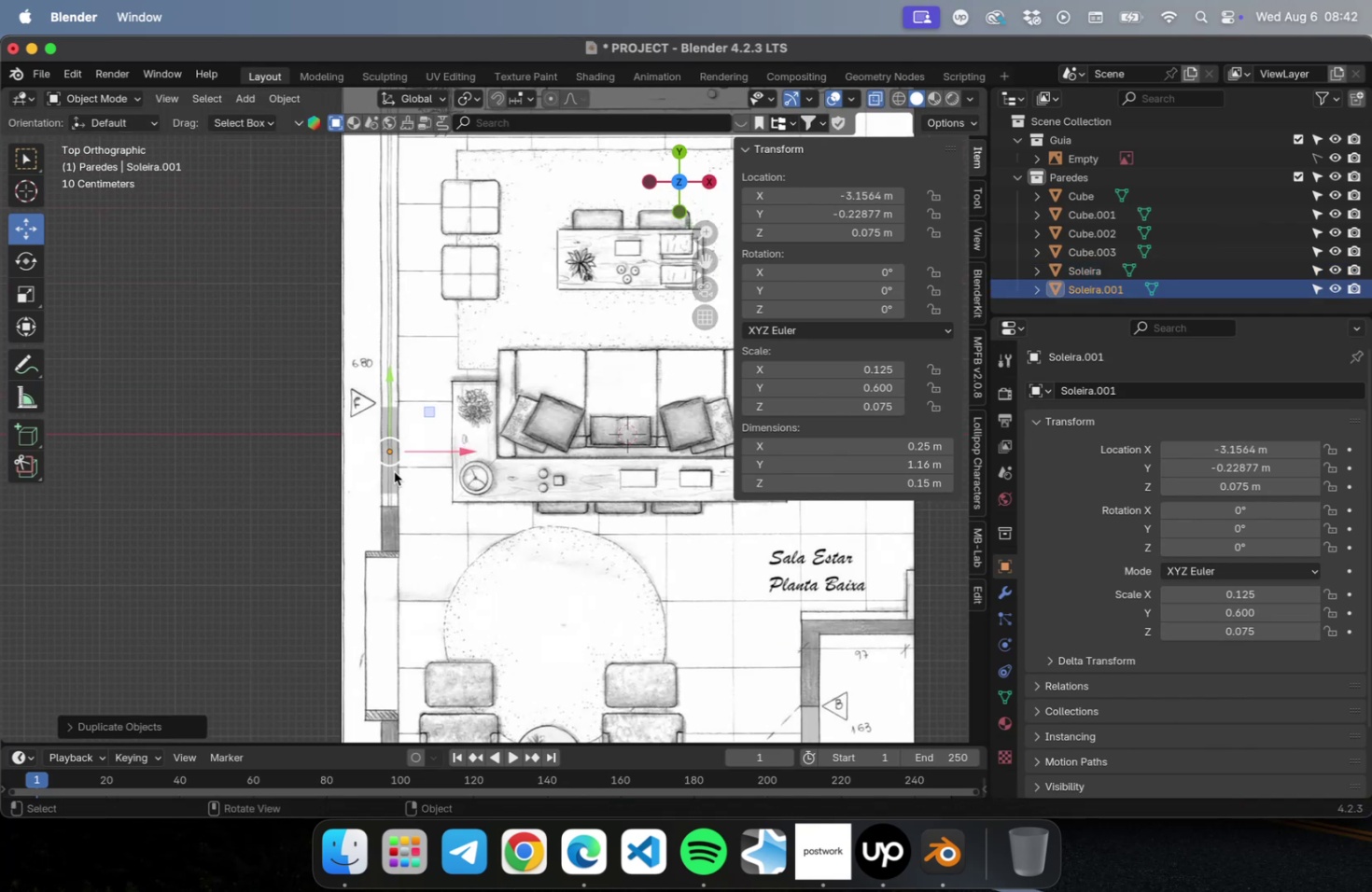 
scroll: coordinate [390, 472], scroll_direction: up, amount: 9.0
 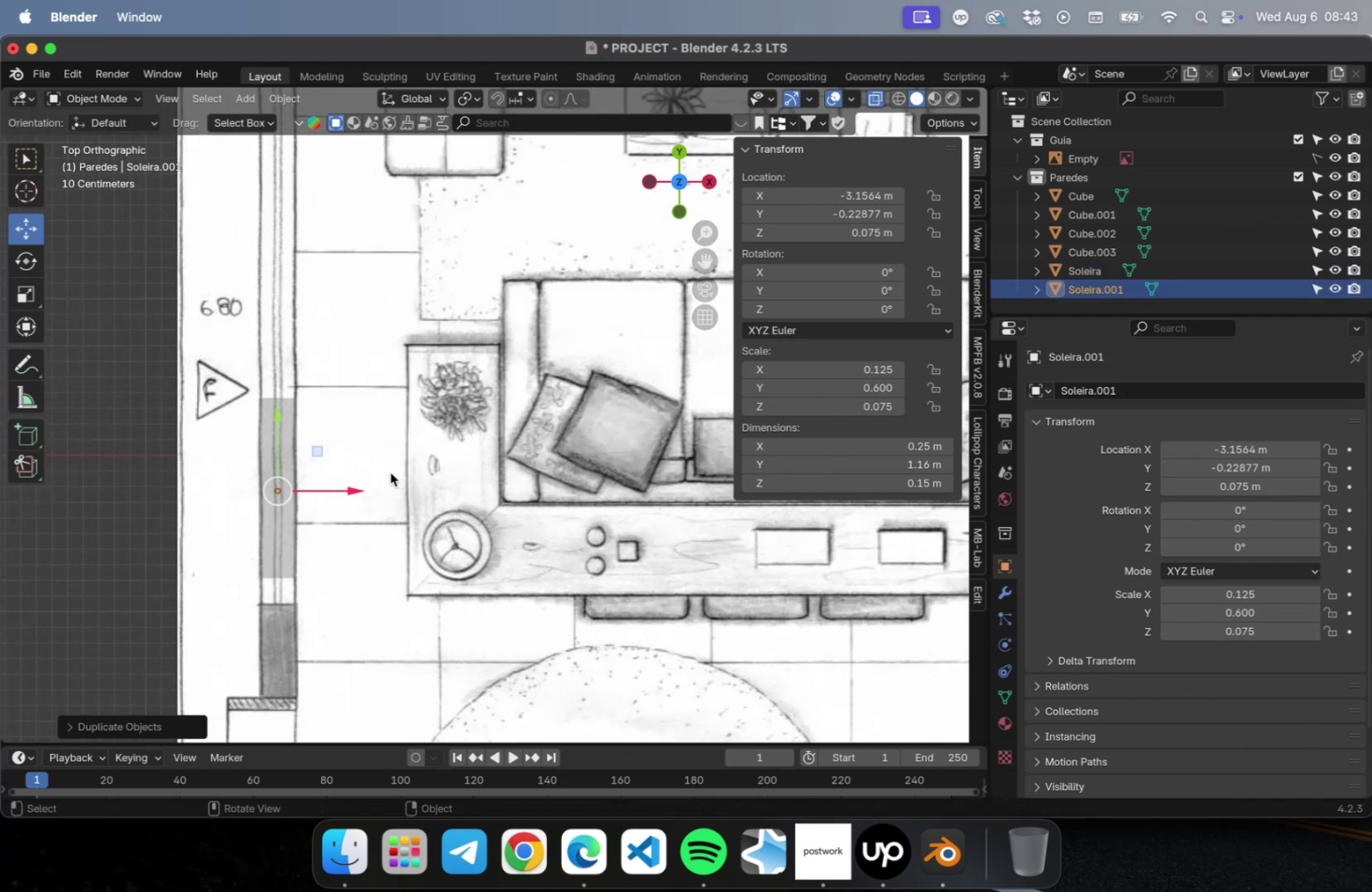 
hold_key(key=ShiftLeft, duration=0.57)
 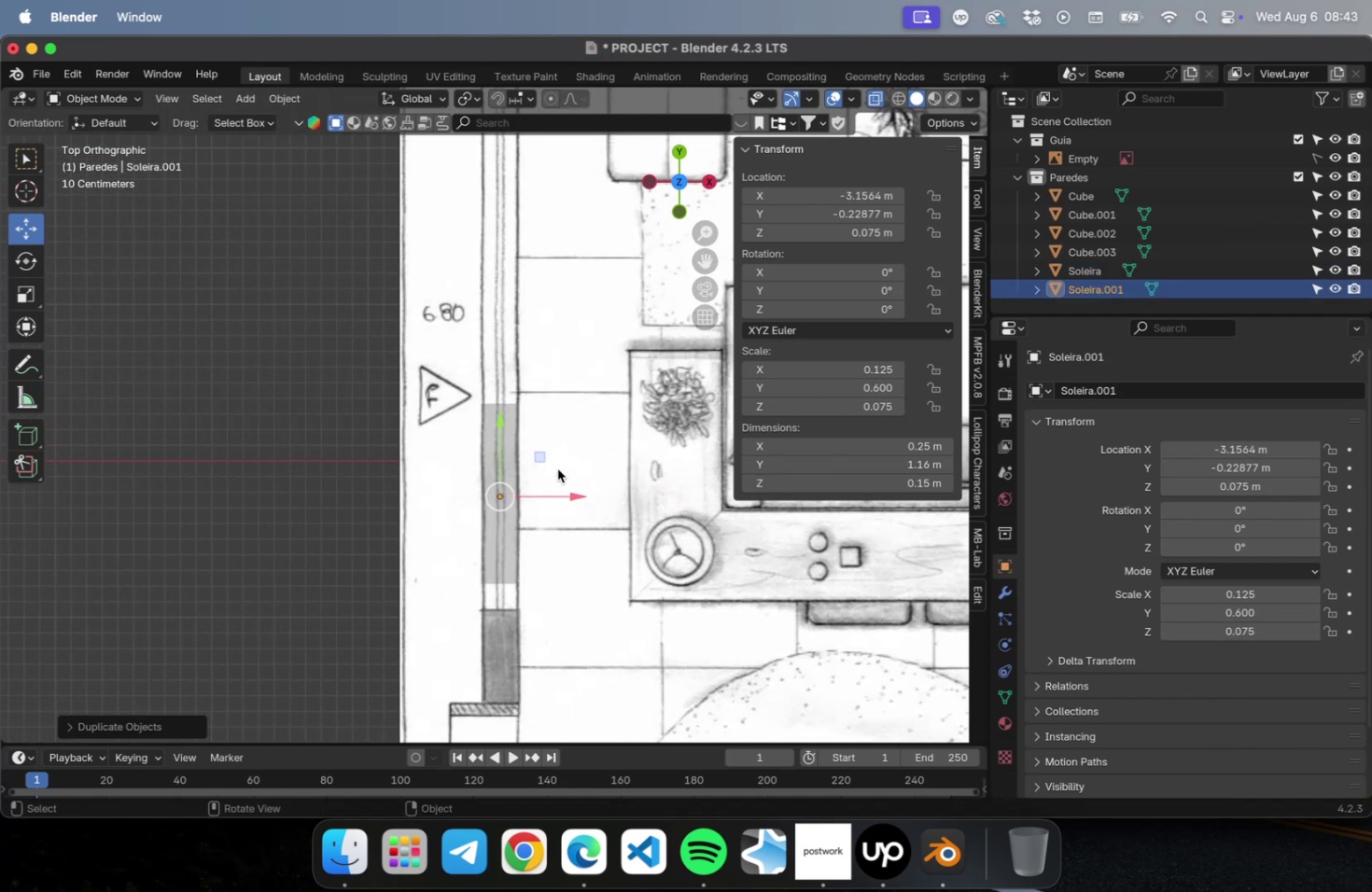 
scroll: coordinate [555, 473], scroll_direction: down, amount: 5.0
 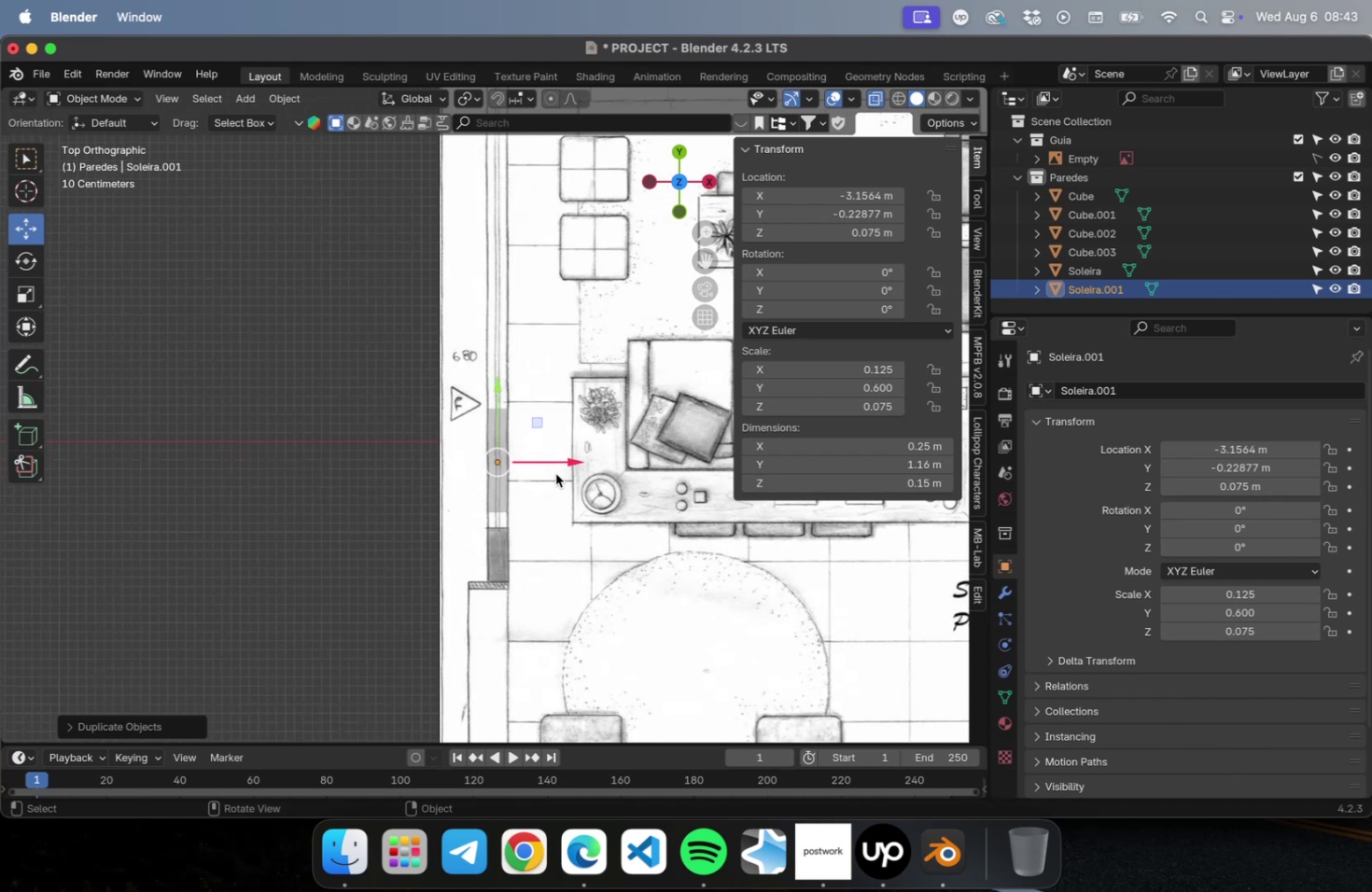 
hold_key(key=ShiftLeft, duration=0.63)
 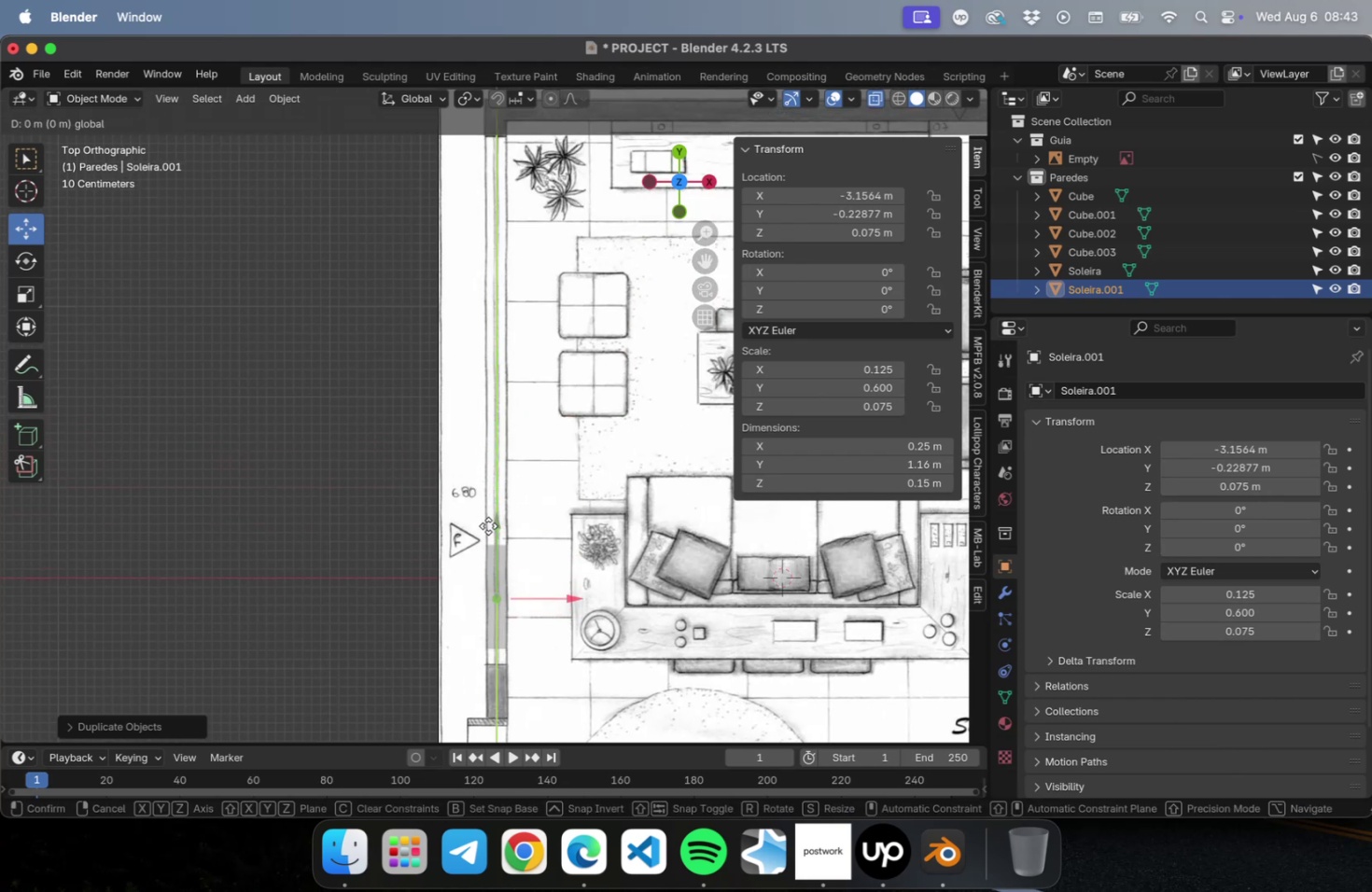 
key(NumLock)
 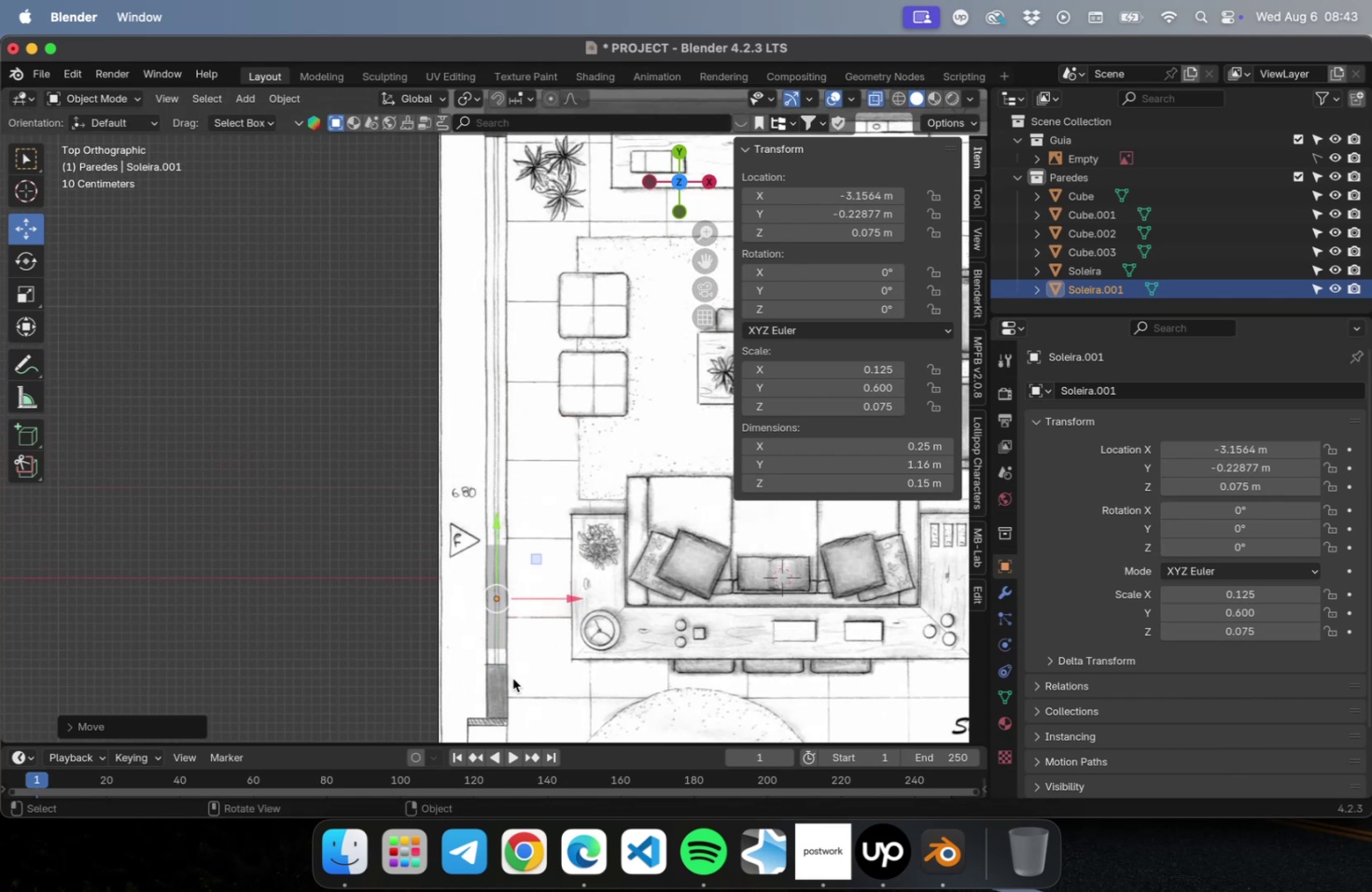 
key(NumpadDecimal)
 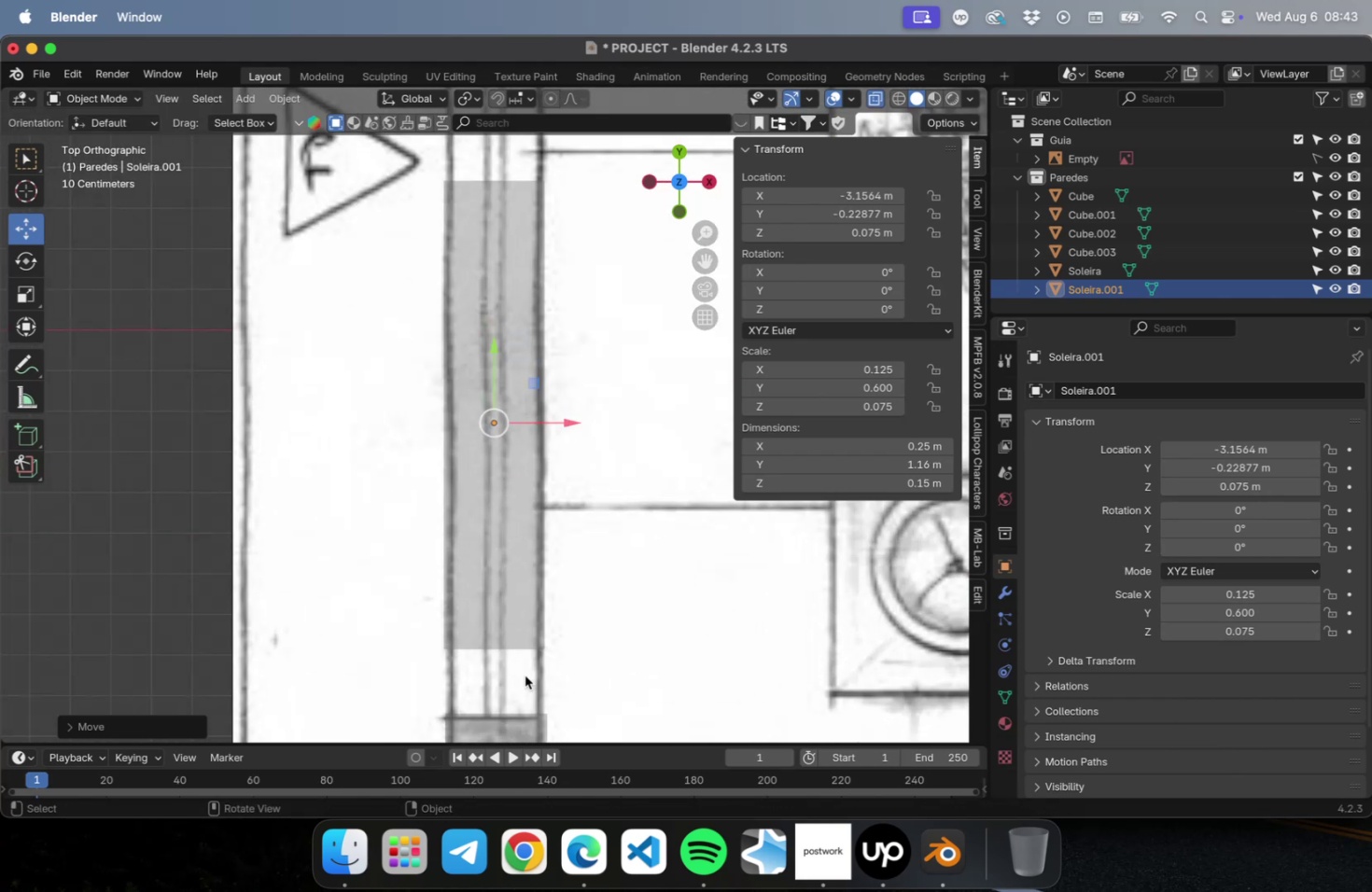 
scroll: coordinate [510, 684], scroll_direction: up, amount: 4.0
 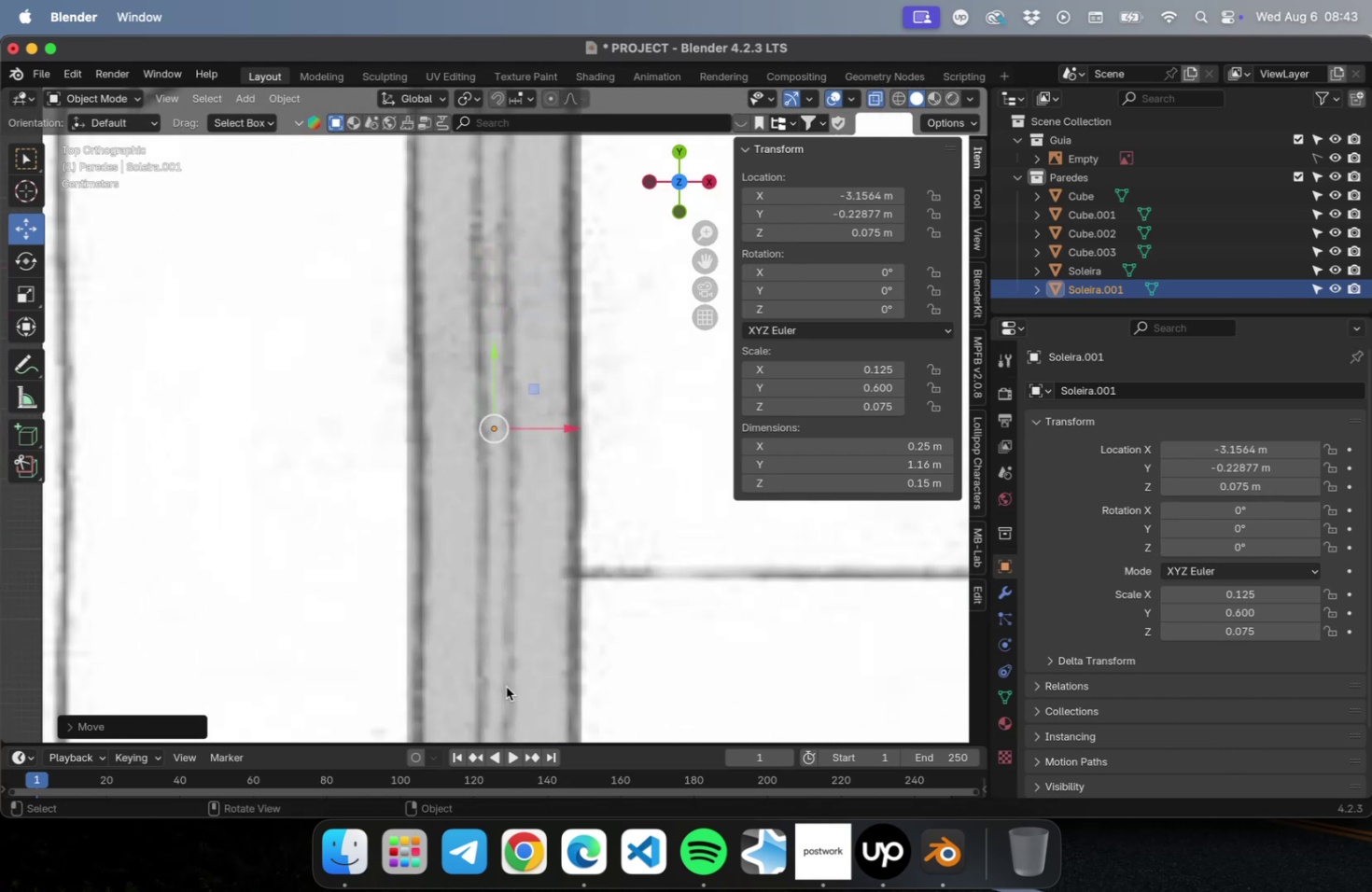 
hold_key(key=ShiftLeft, duration=0.43)
 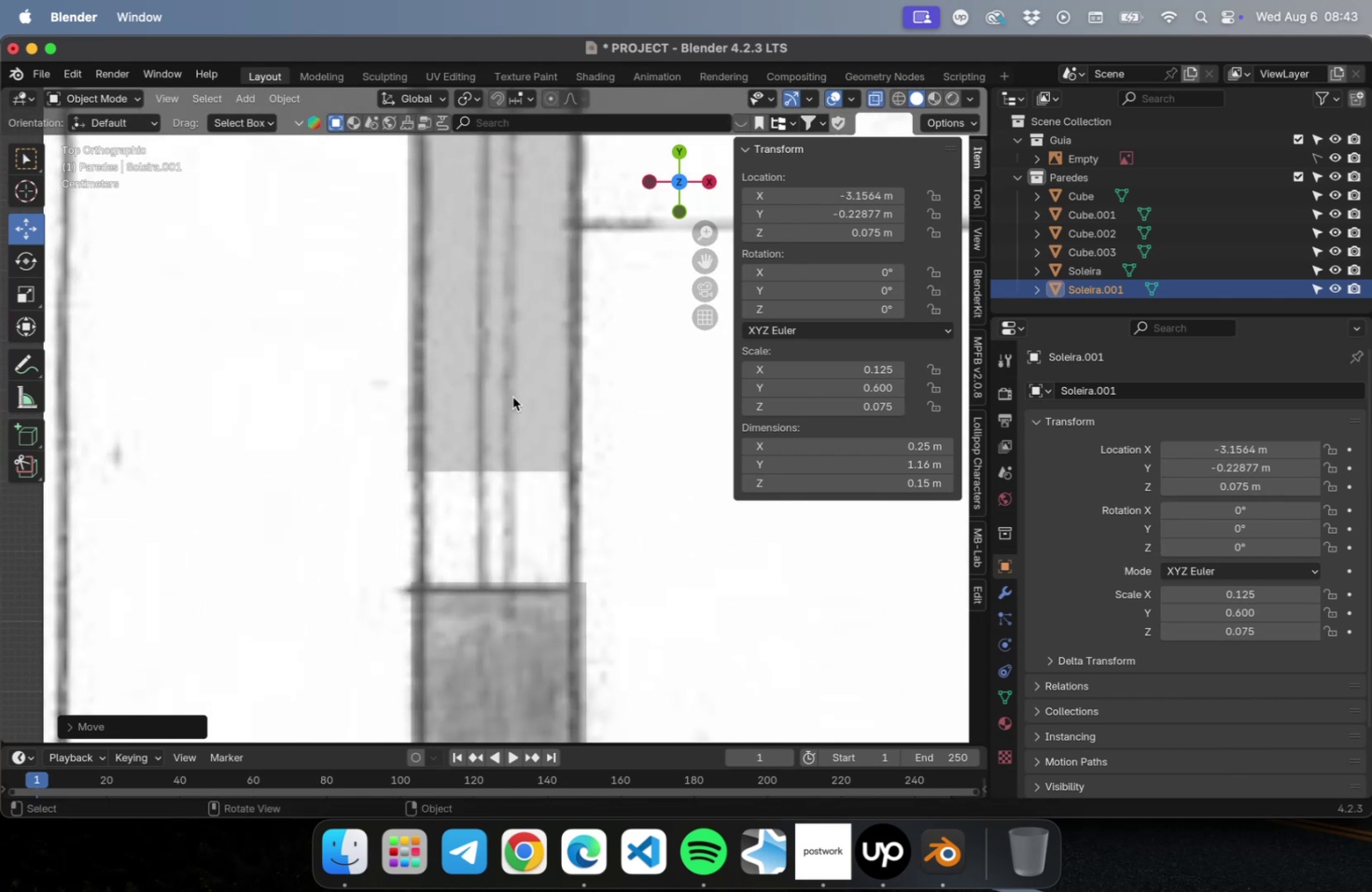 
key(Tab)
 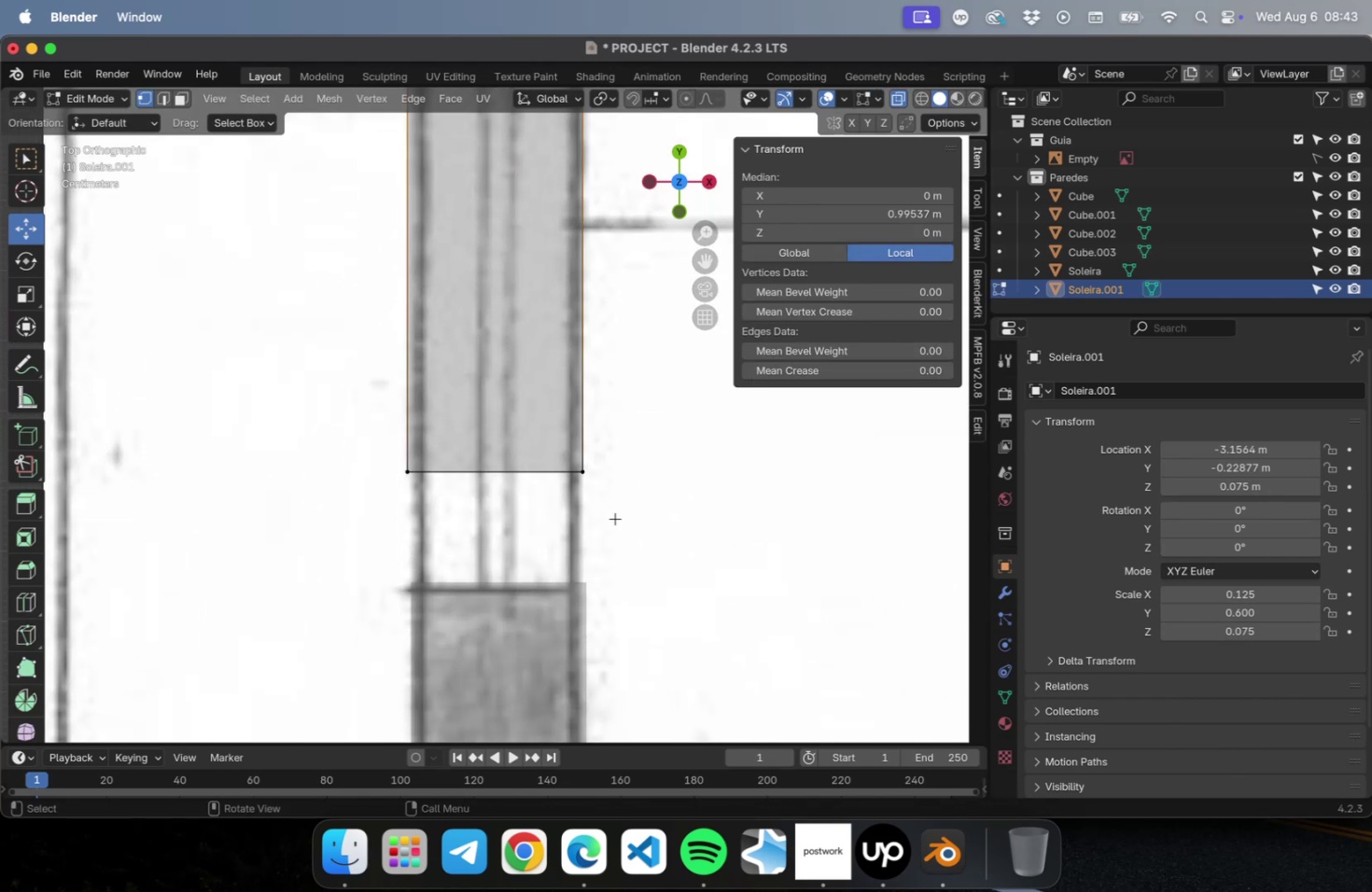 
left_click_drag(start_coordinate=[661, 560], to_coordinate=[311, 430])
 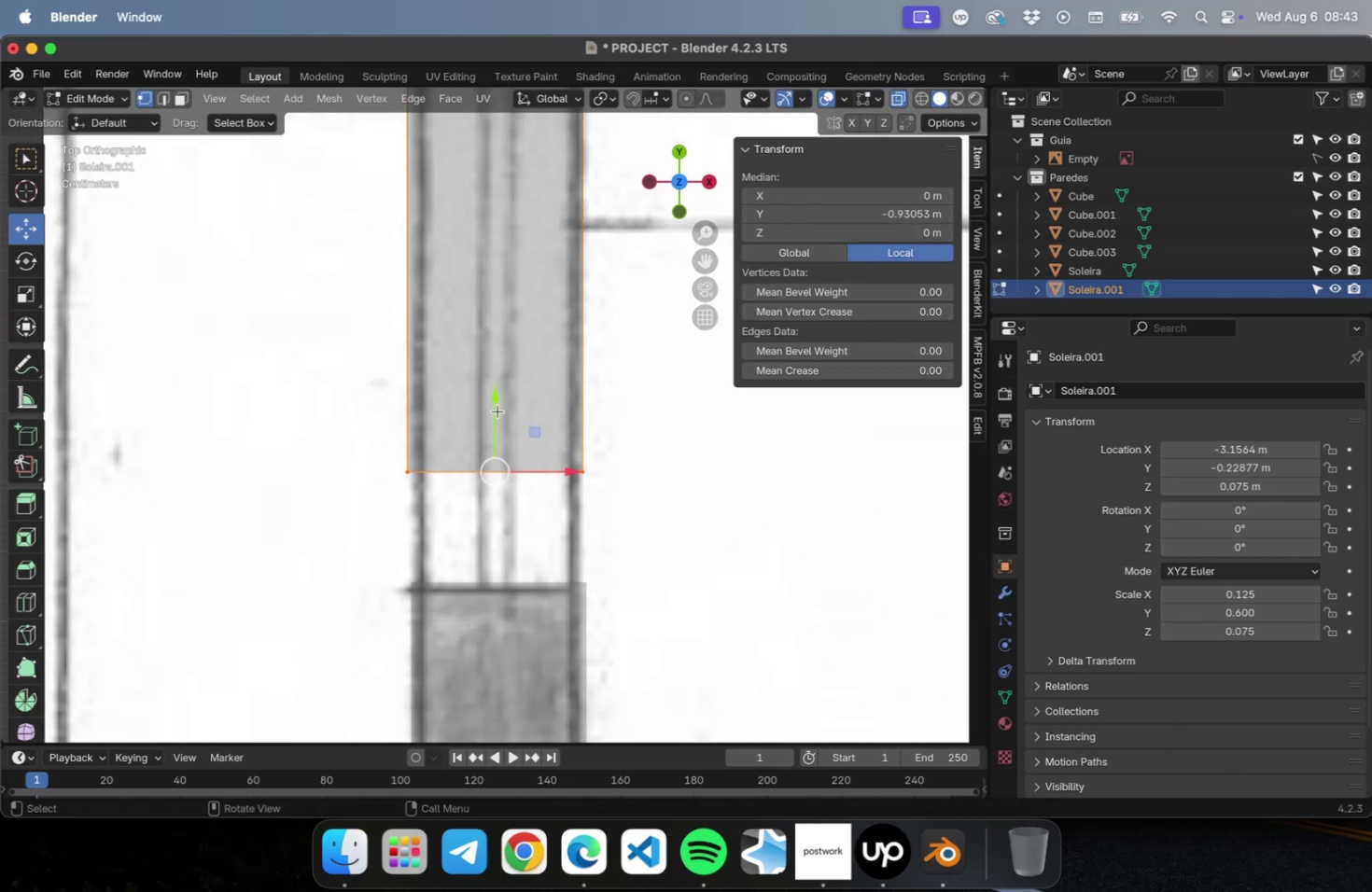 
left_click_drag(start_coordinate=[497, 397], to_coordinate=[496, 516])
 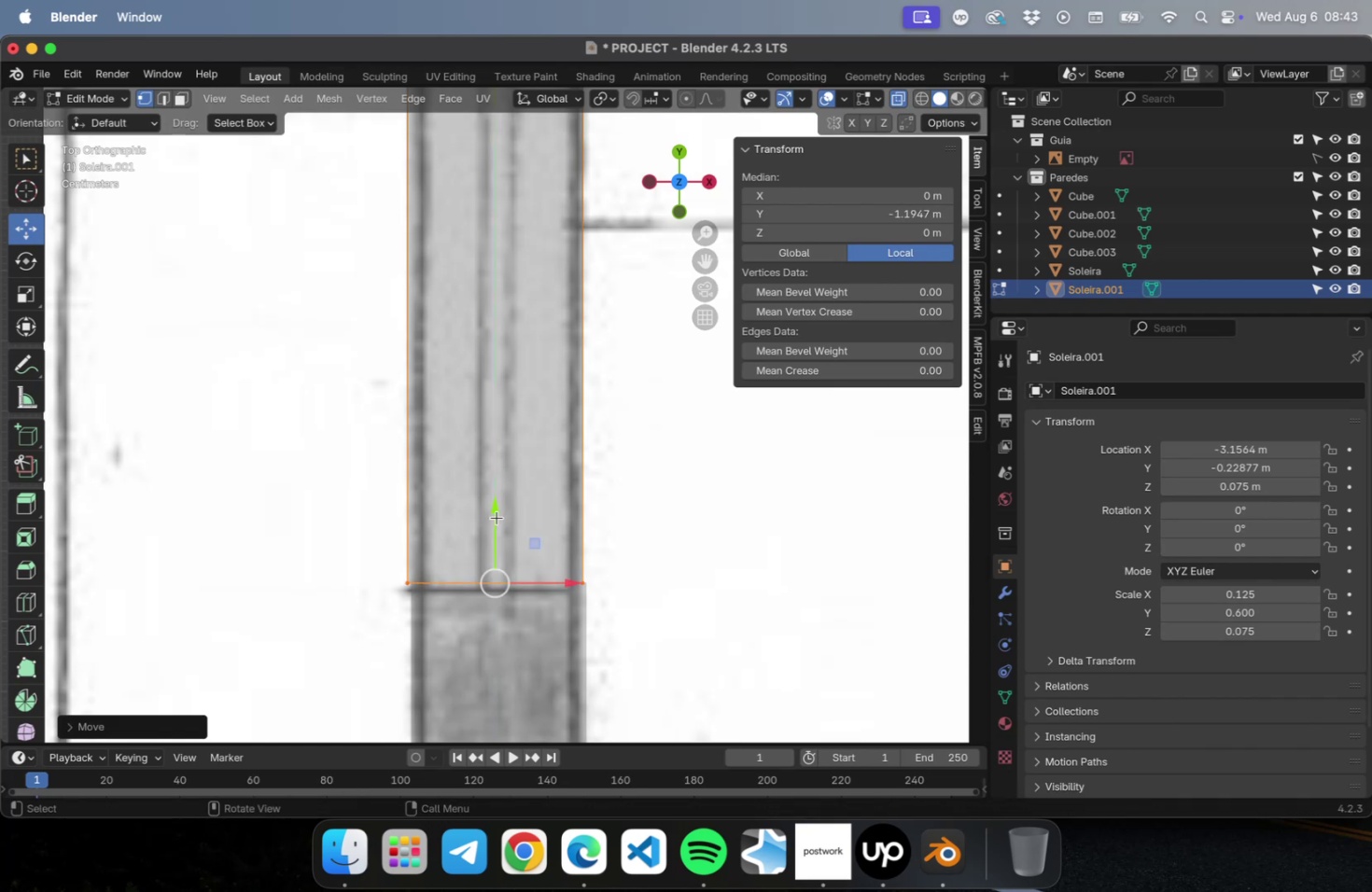 
key(Tab)
 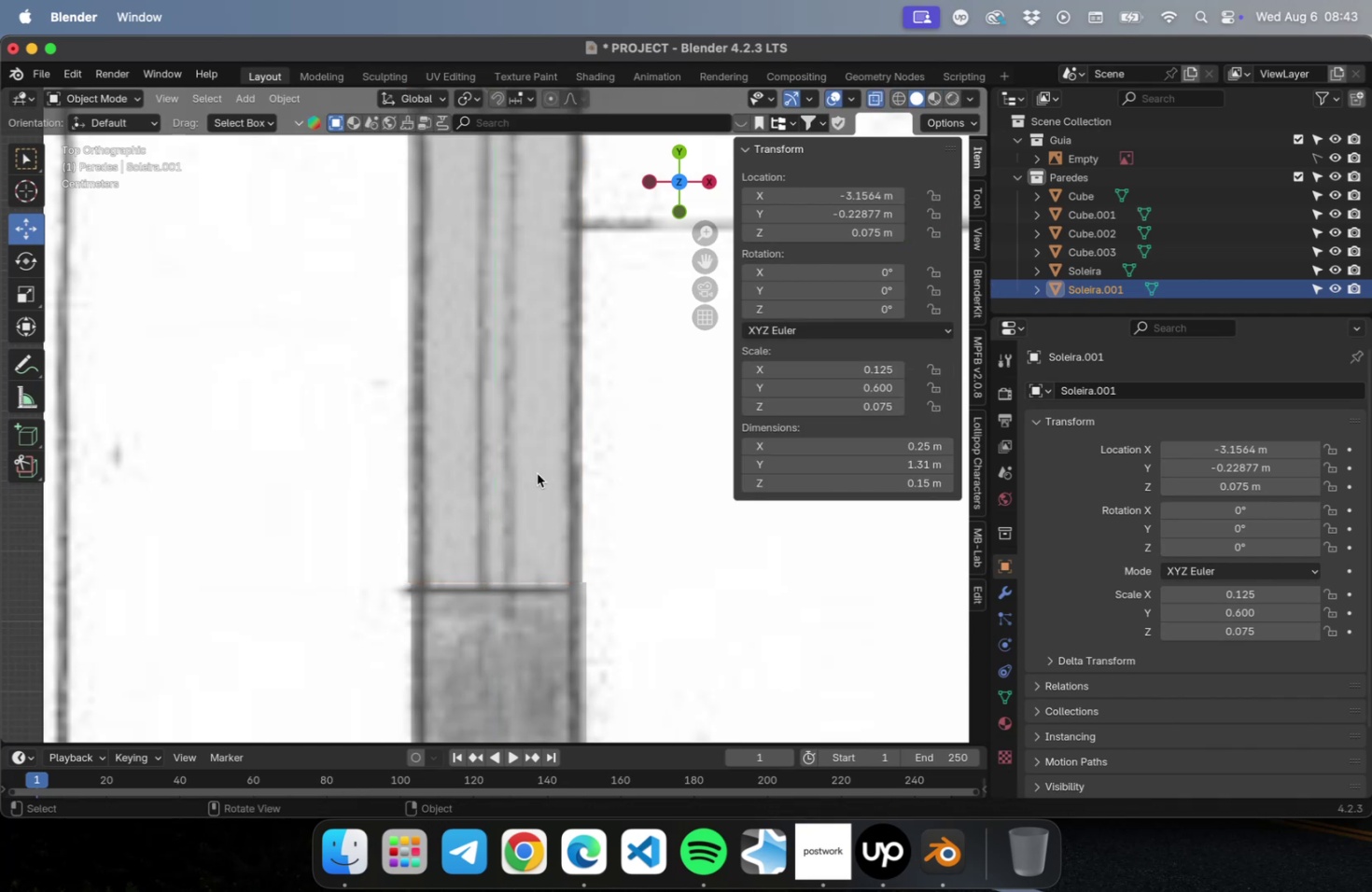 
left_click([530, 475])
 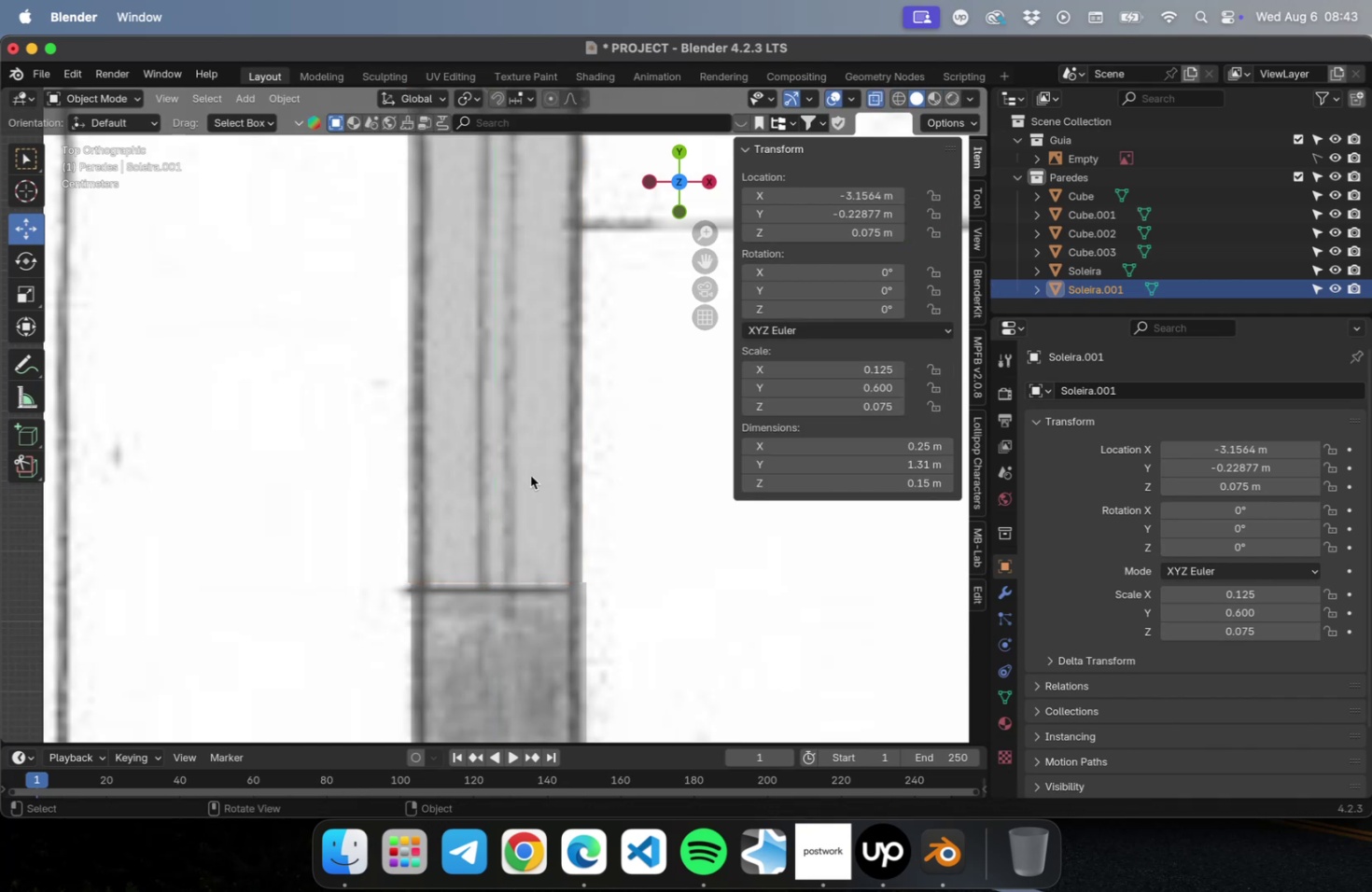 
scroll: coordinate [527, 477], scroll_direction: down, amount: 10.0
 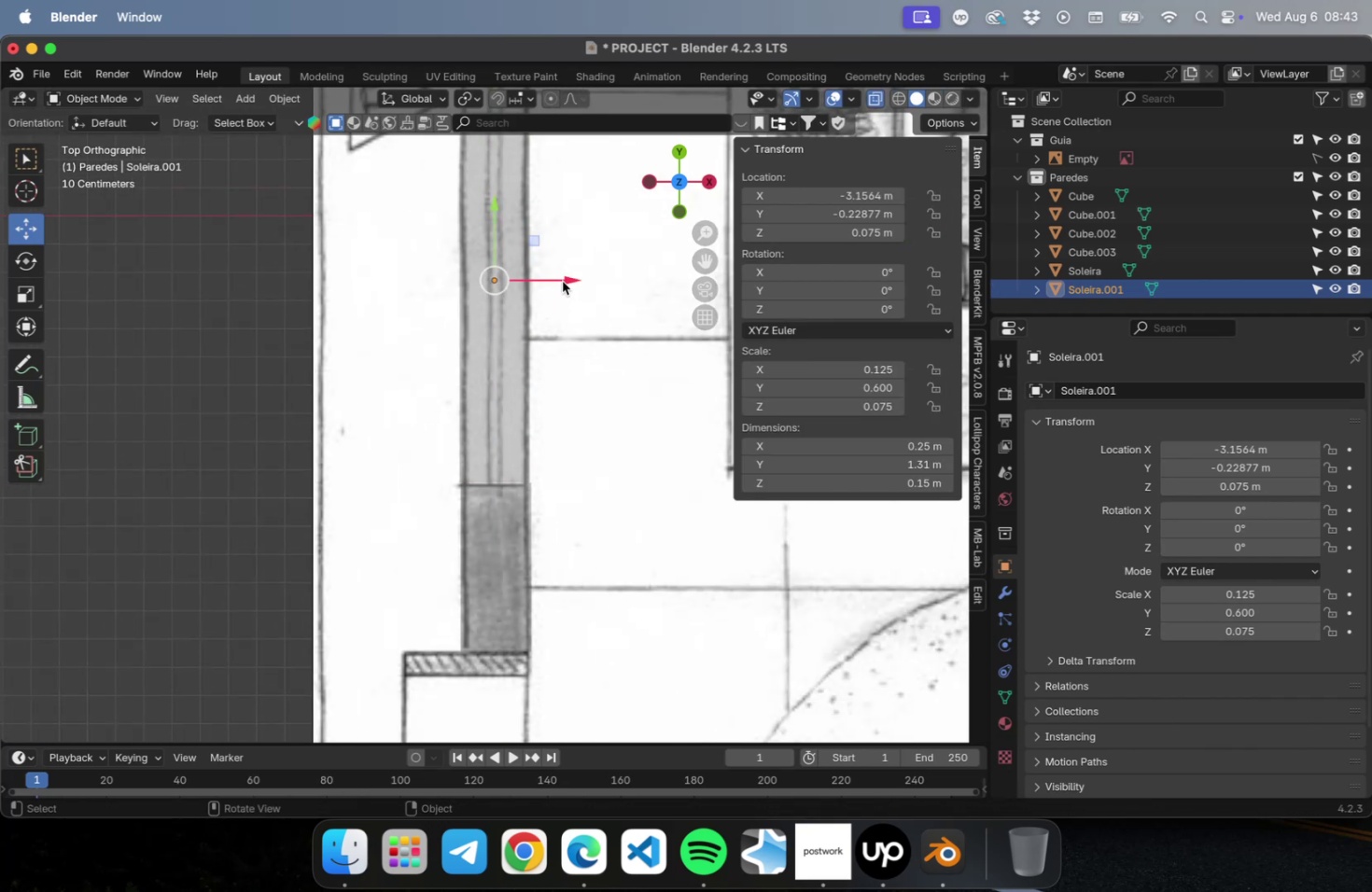 
left_click_drag(start_coordinate=[563, 281], to_coordinate=[568, 280])
 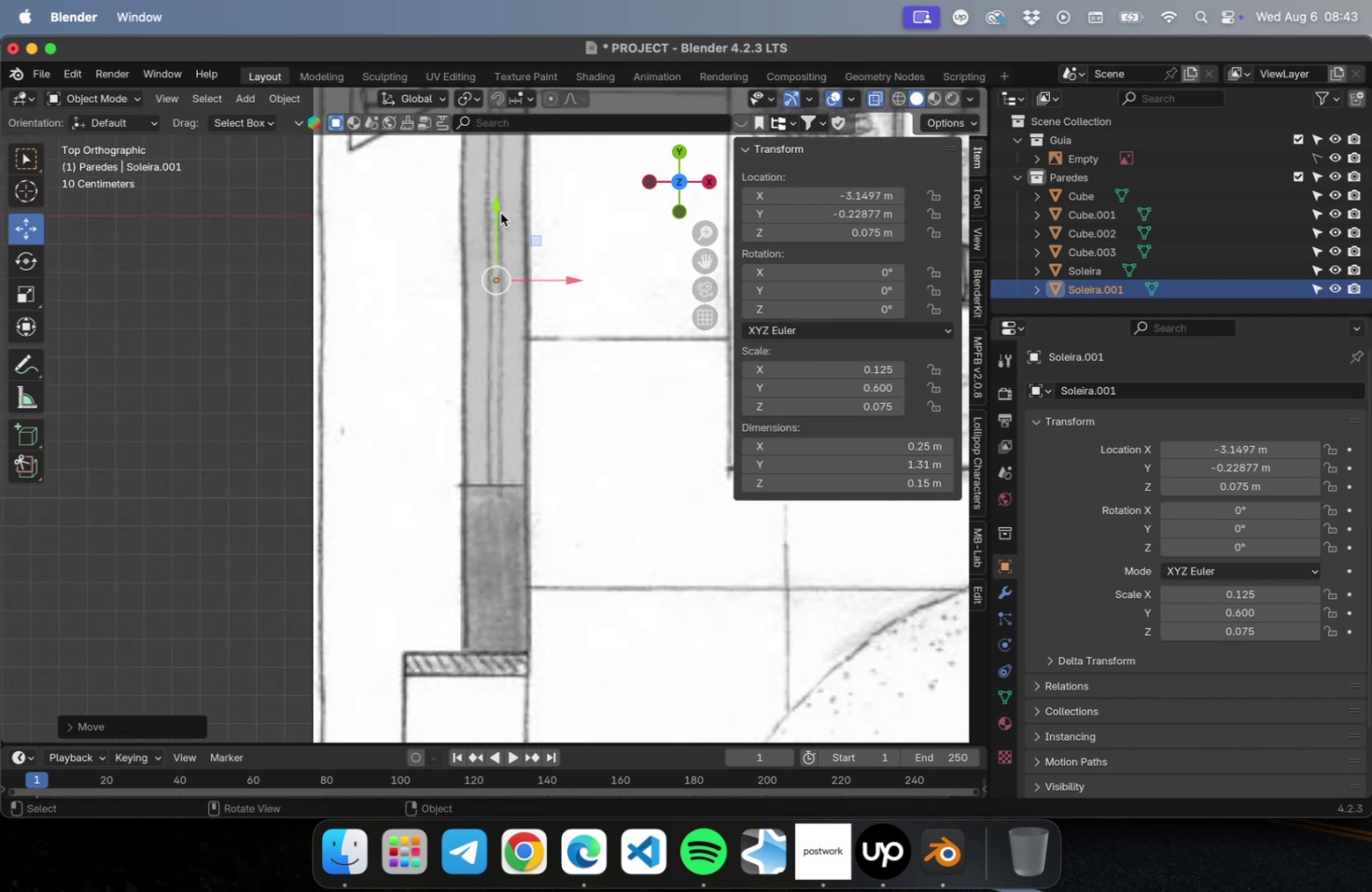 
left_click_drag(start_coordinate=[498, 211], to_coordinate=[497, 216])
 